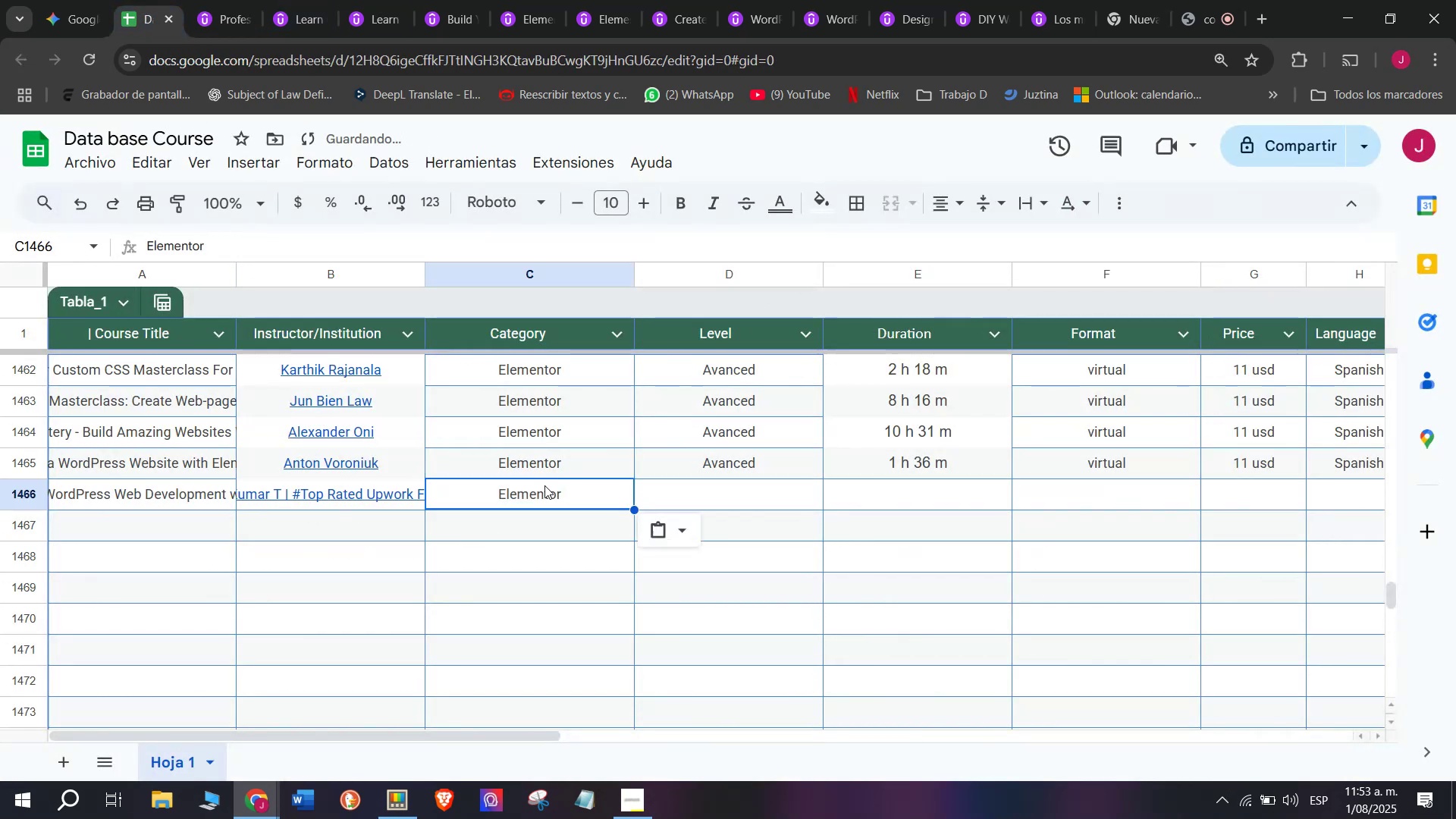 
key(Control+V)
 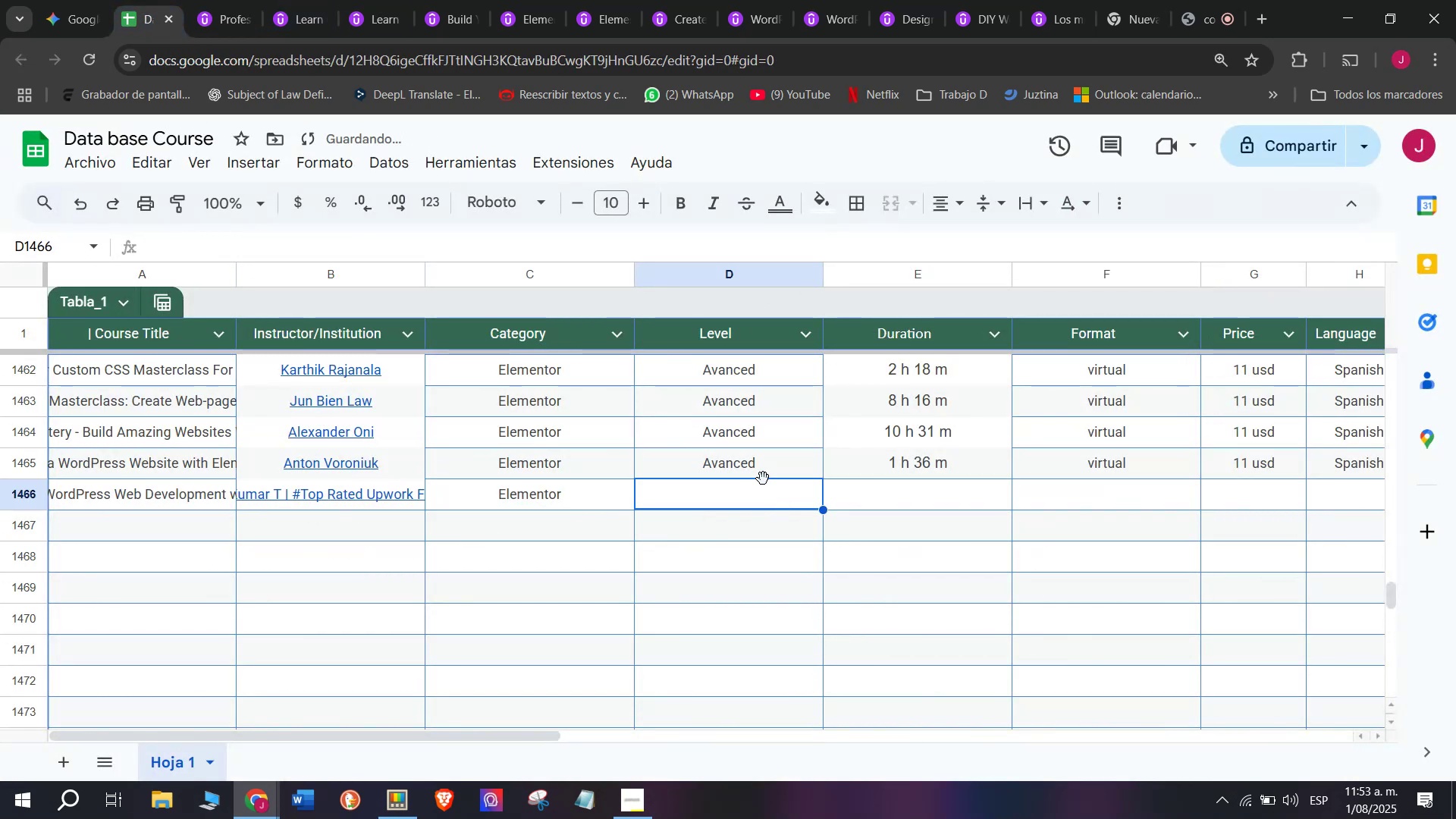 
double_click([752, 464])
 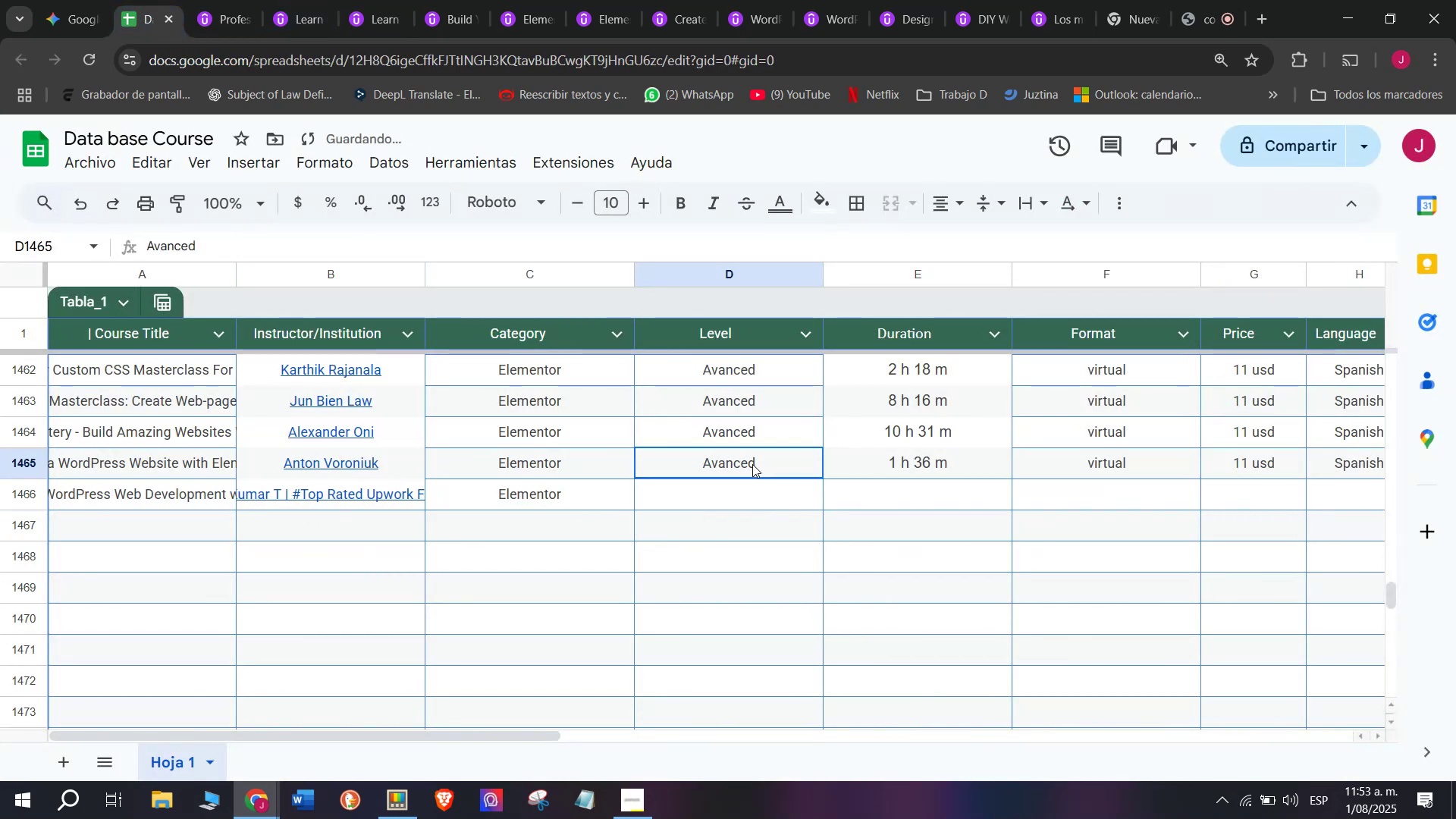 
key(Control+ControlLeft)
 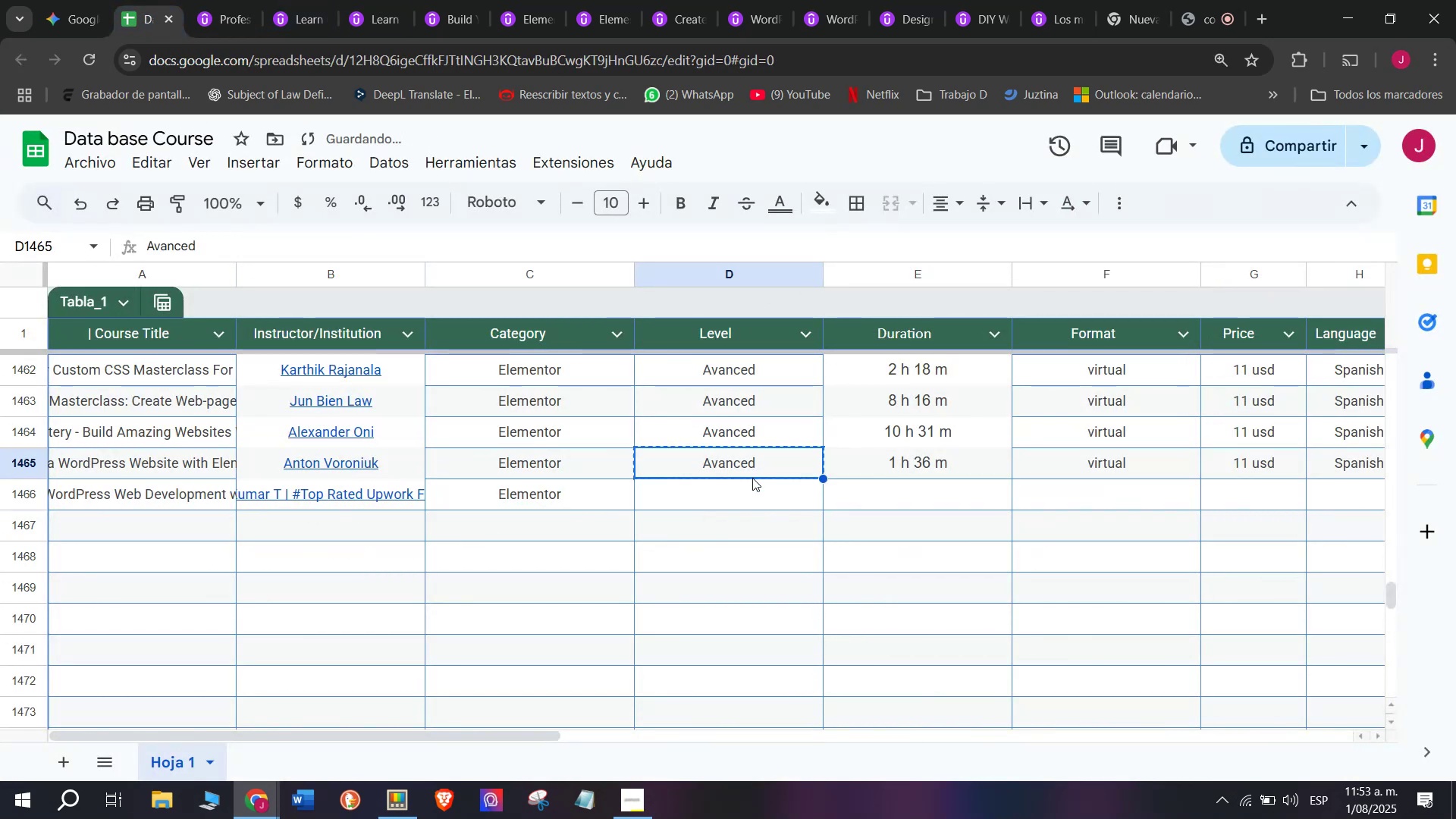 
key(Break)
 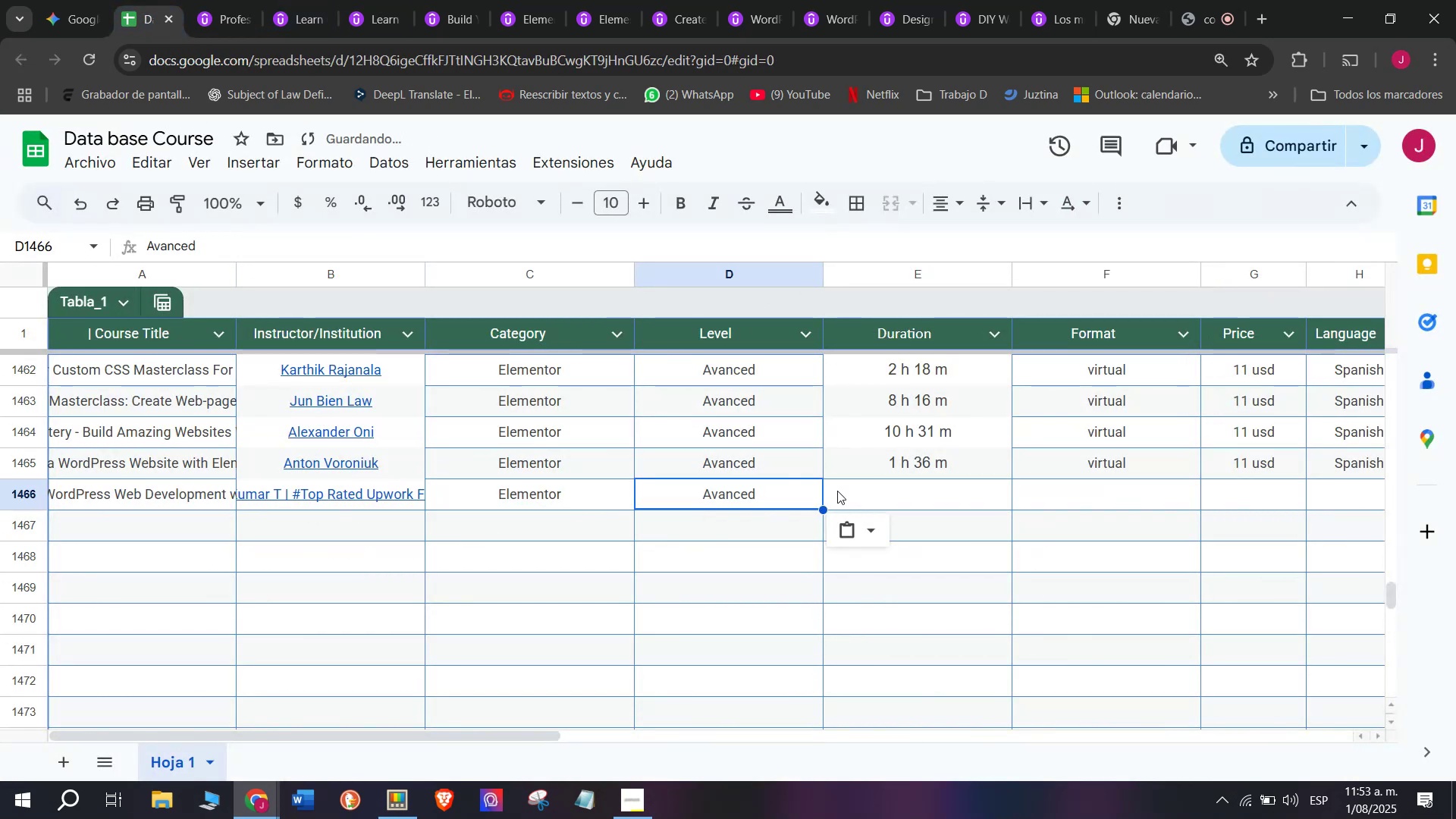 
key(Control+C)
 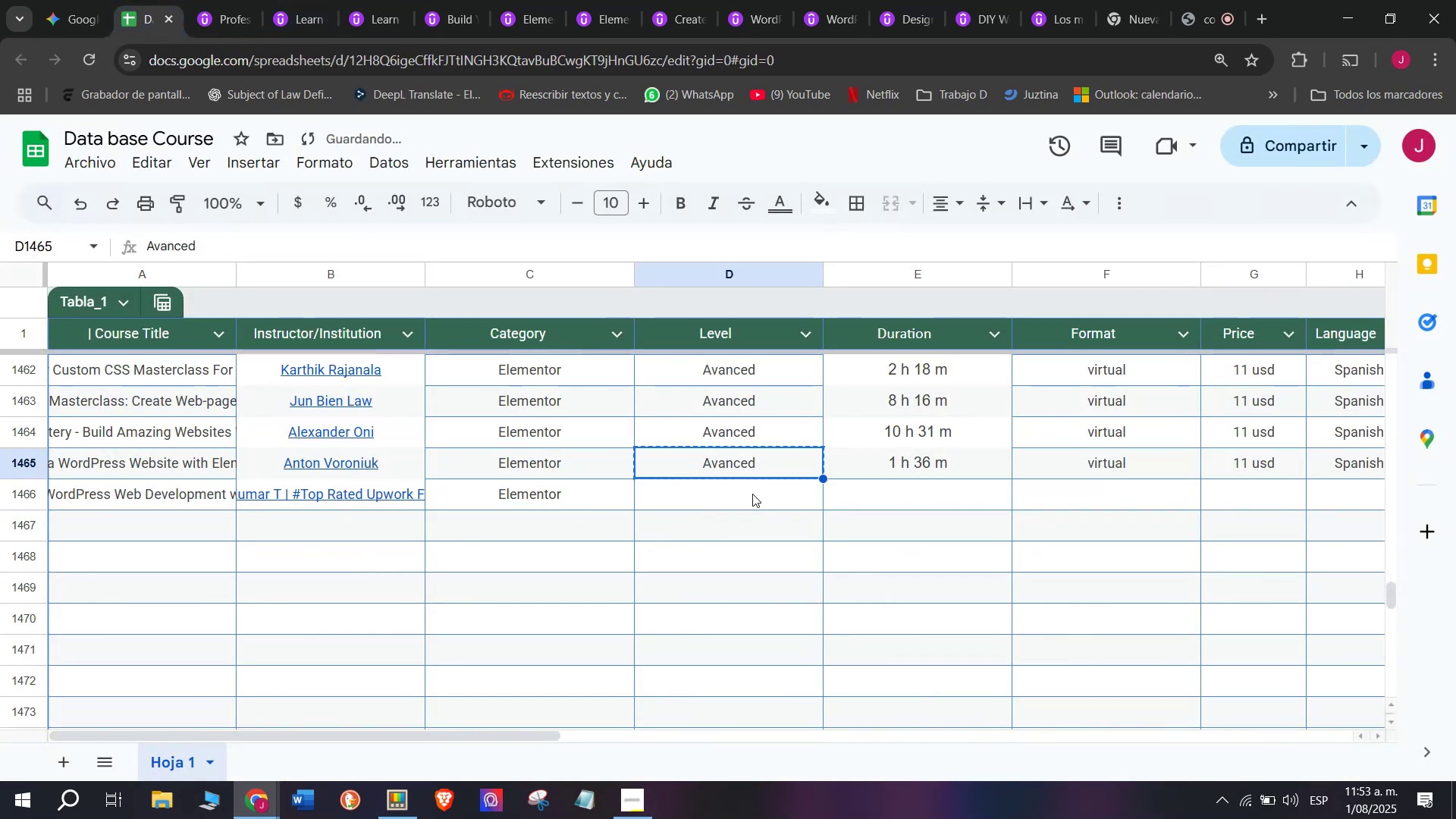 
key(Control+ControlLeft)
 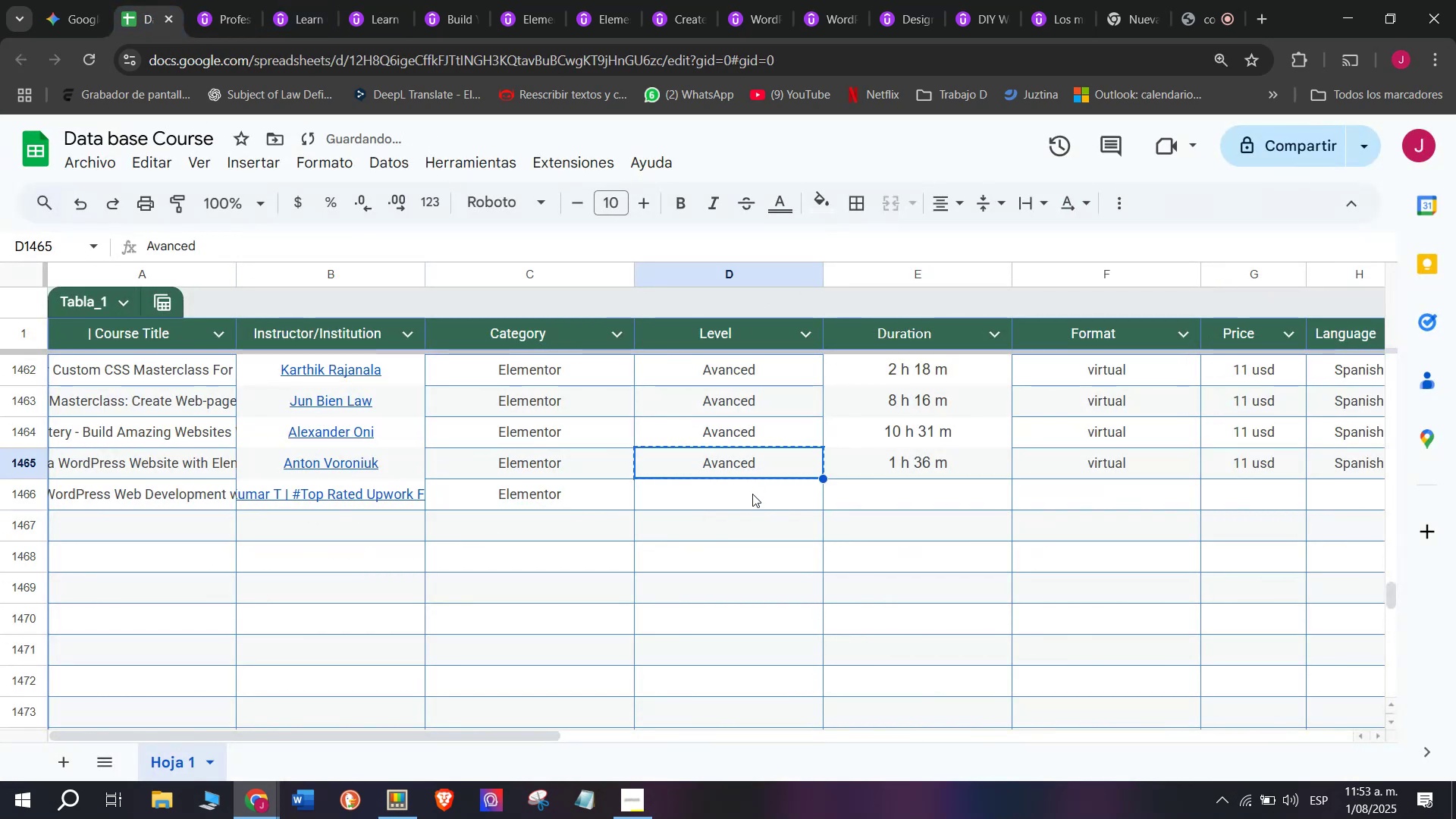 
key(Z)
 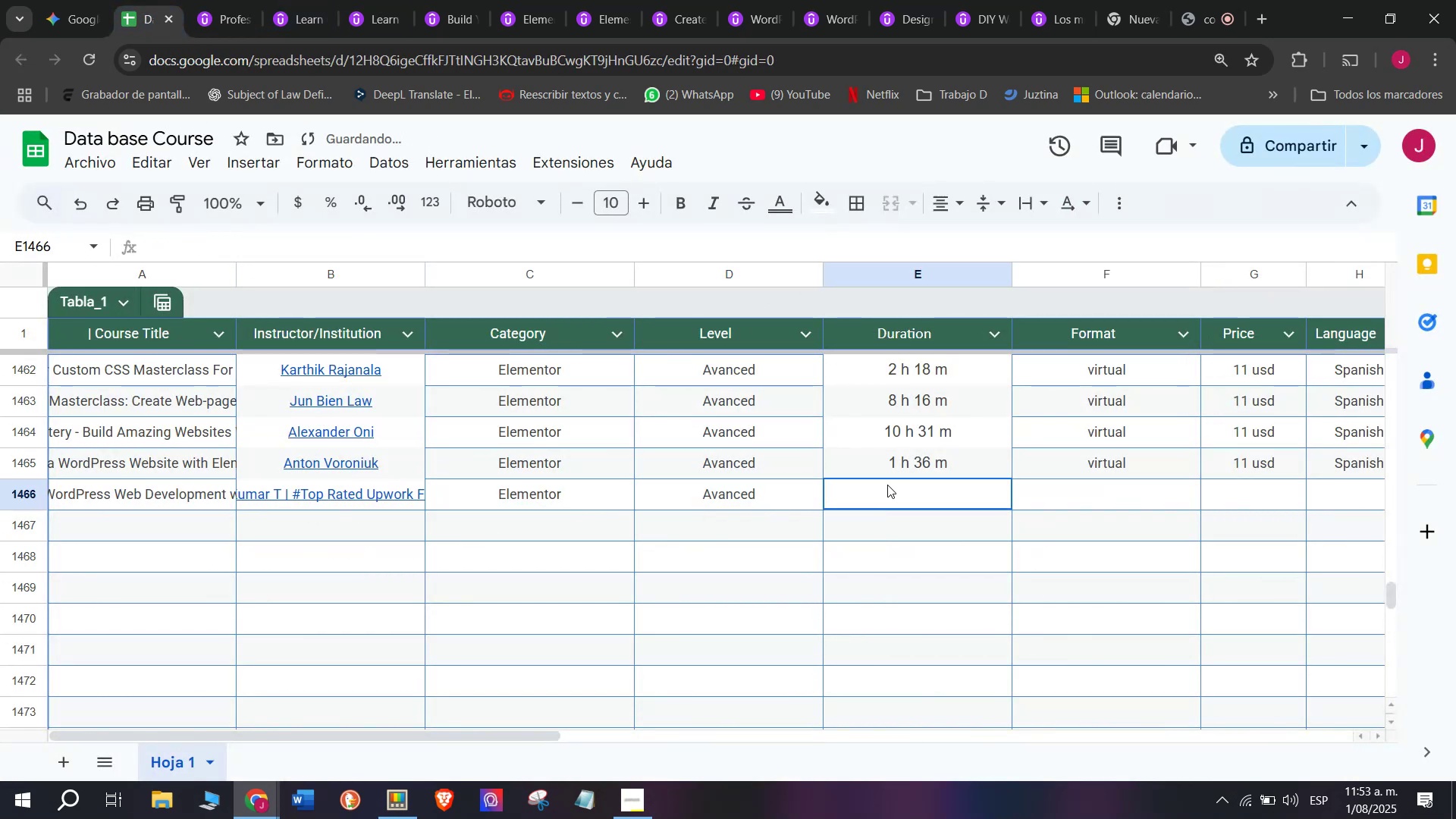 
key(Control+V)
 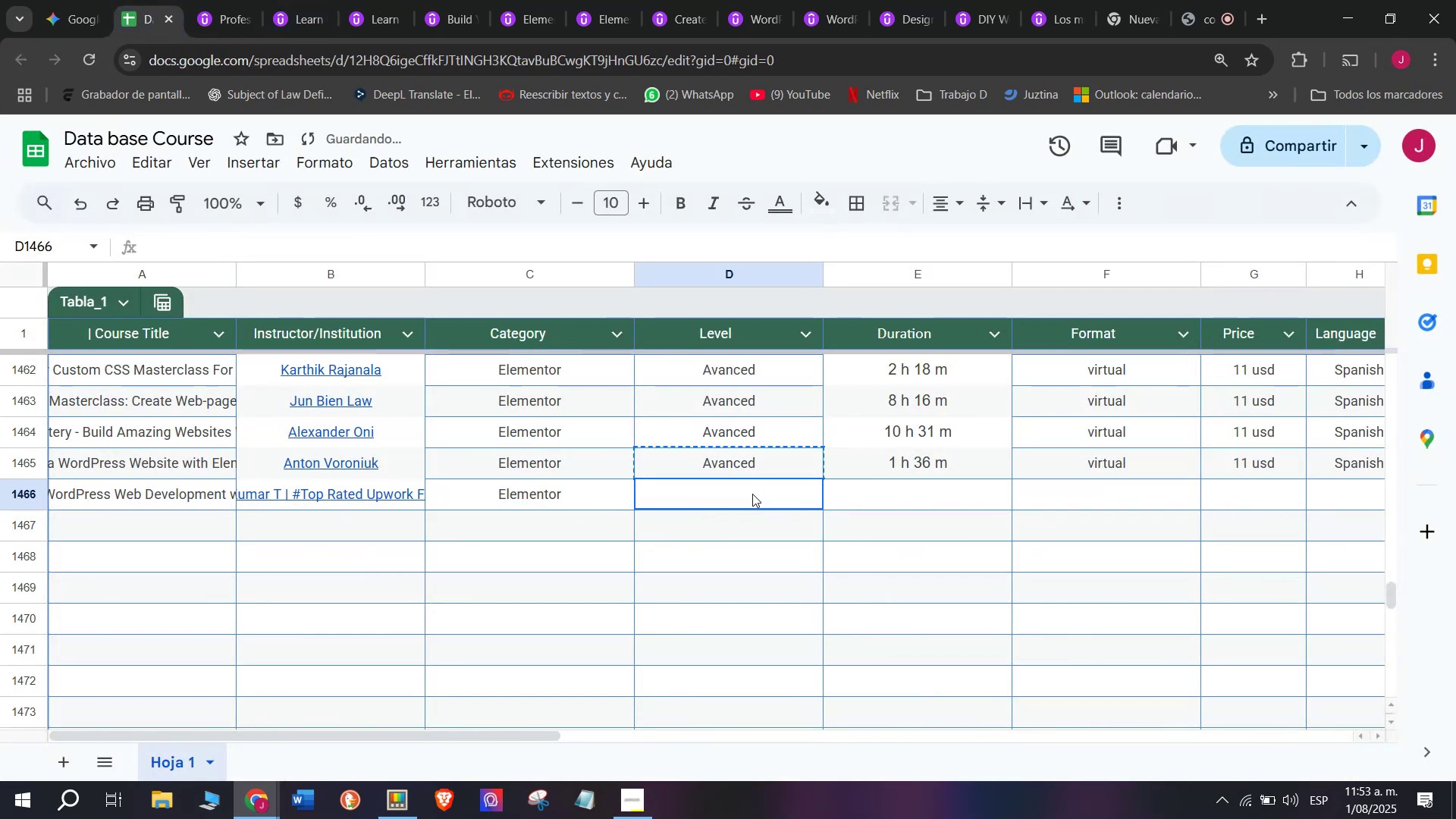 
triple_click([752, 494])
 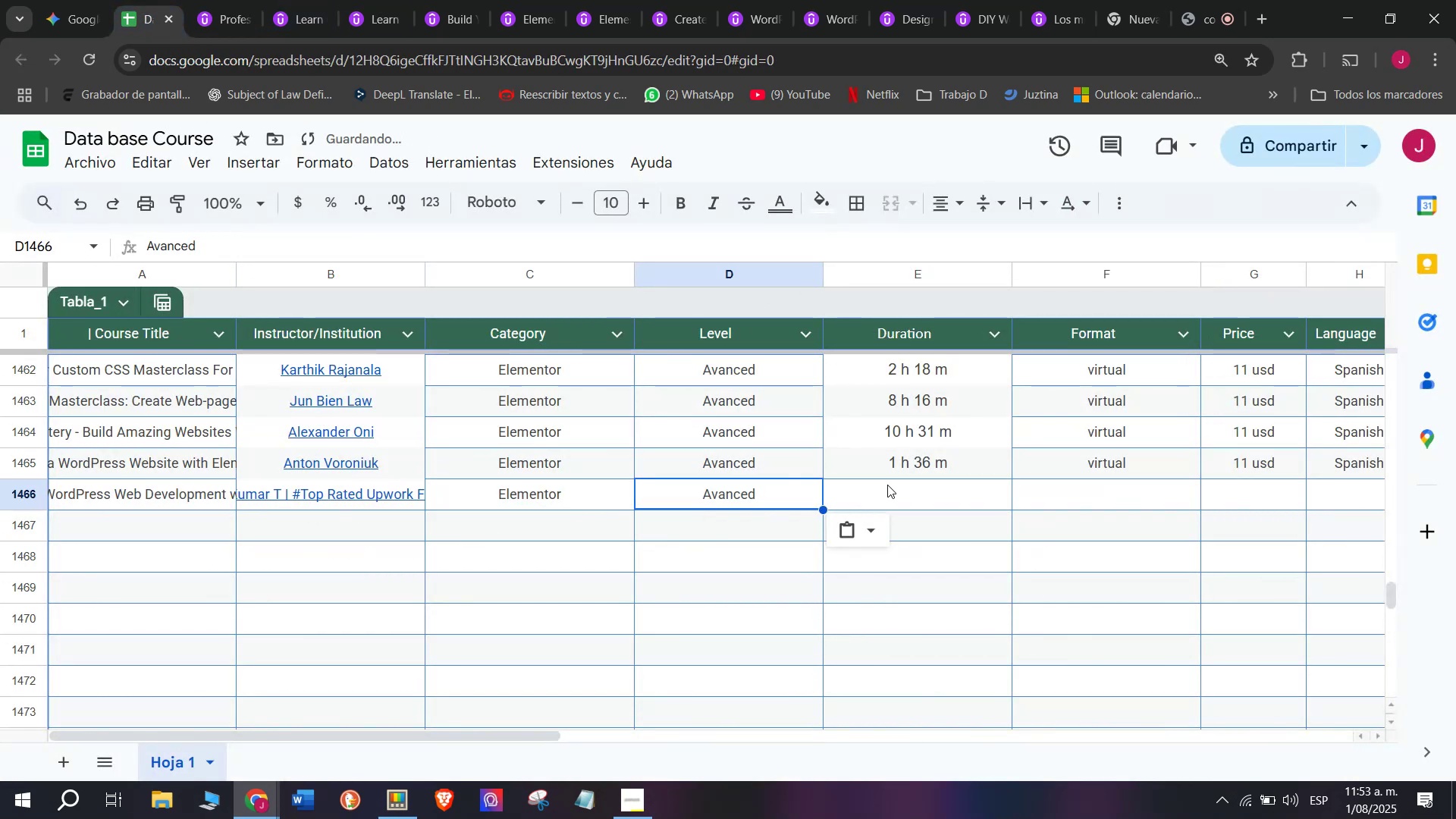 
triple_click([887, 485])
 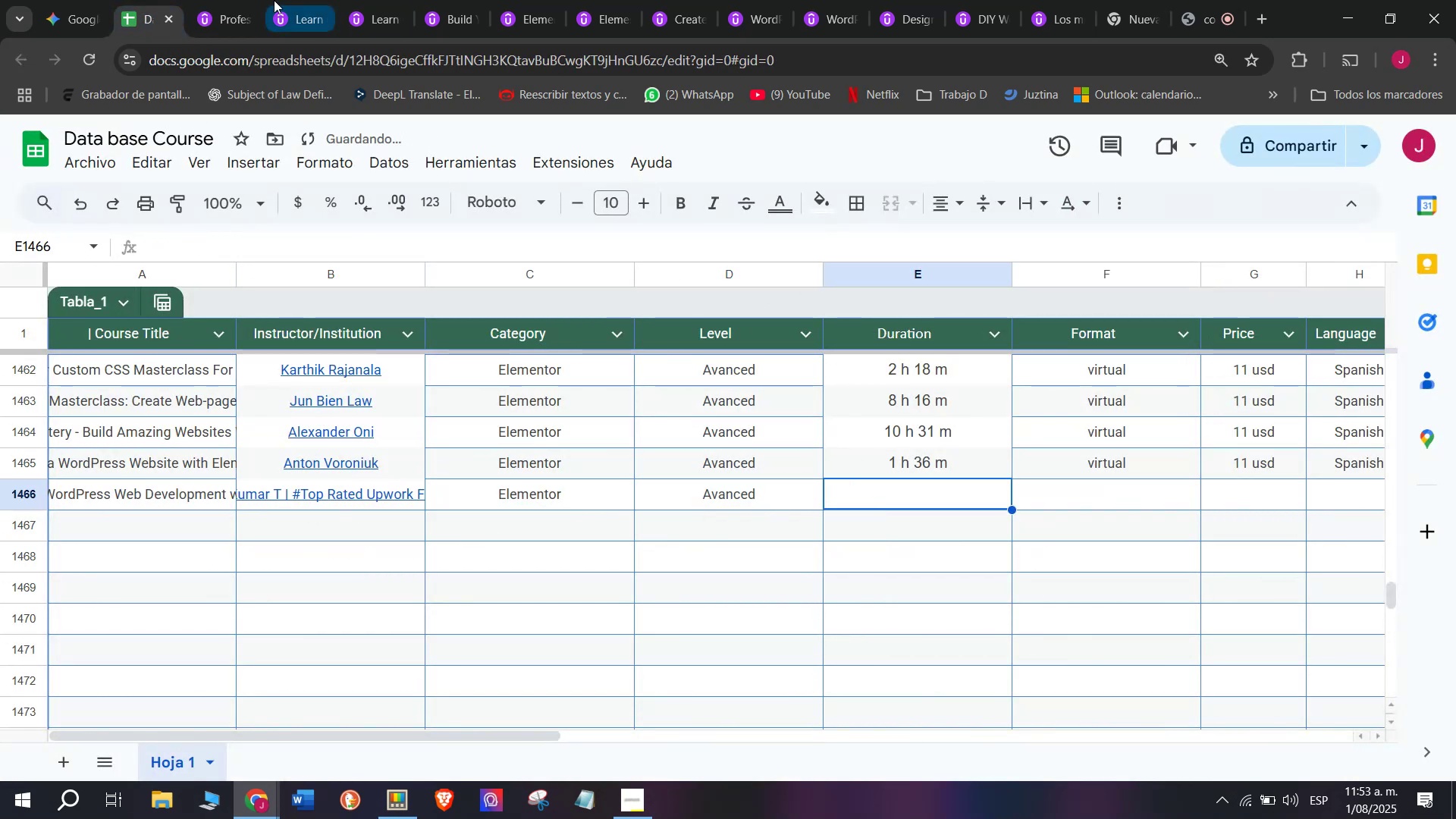 
left_click([212, 0])
 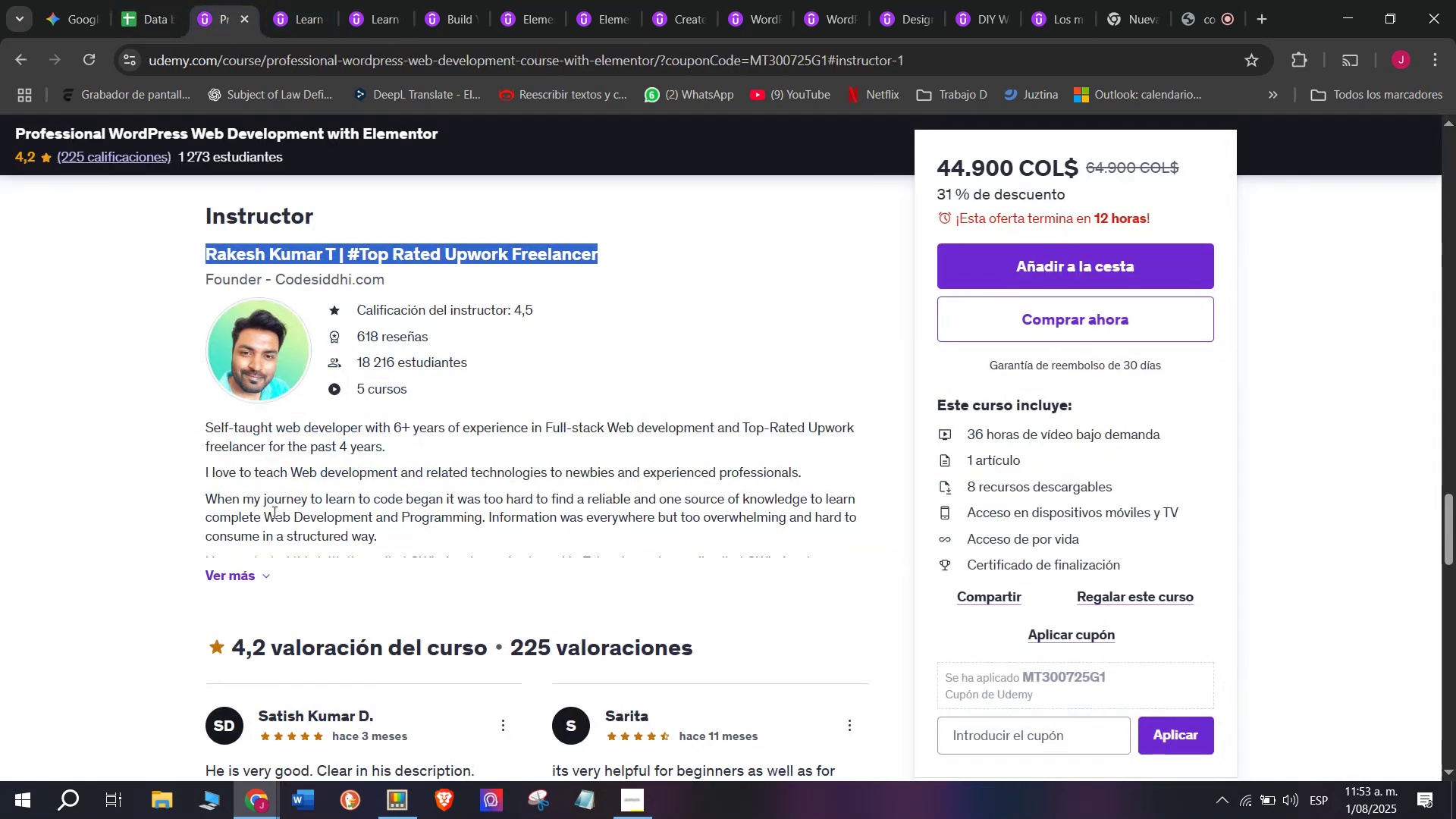 
scroll: coordinate [291, 489], scroll_direction: up, amount: 10.0
 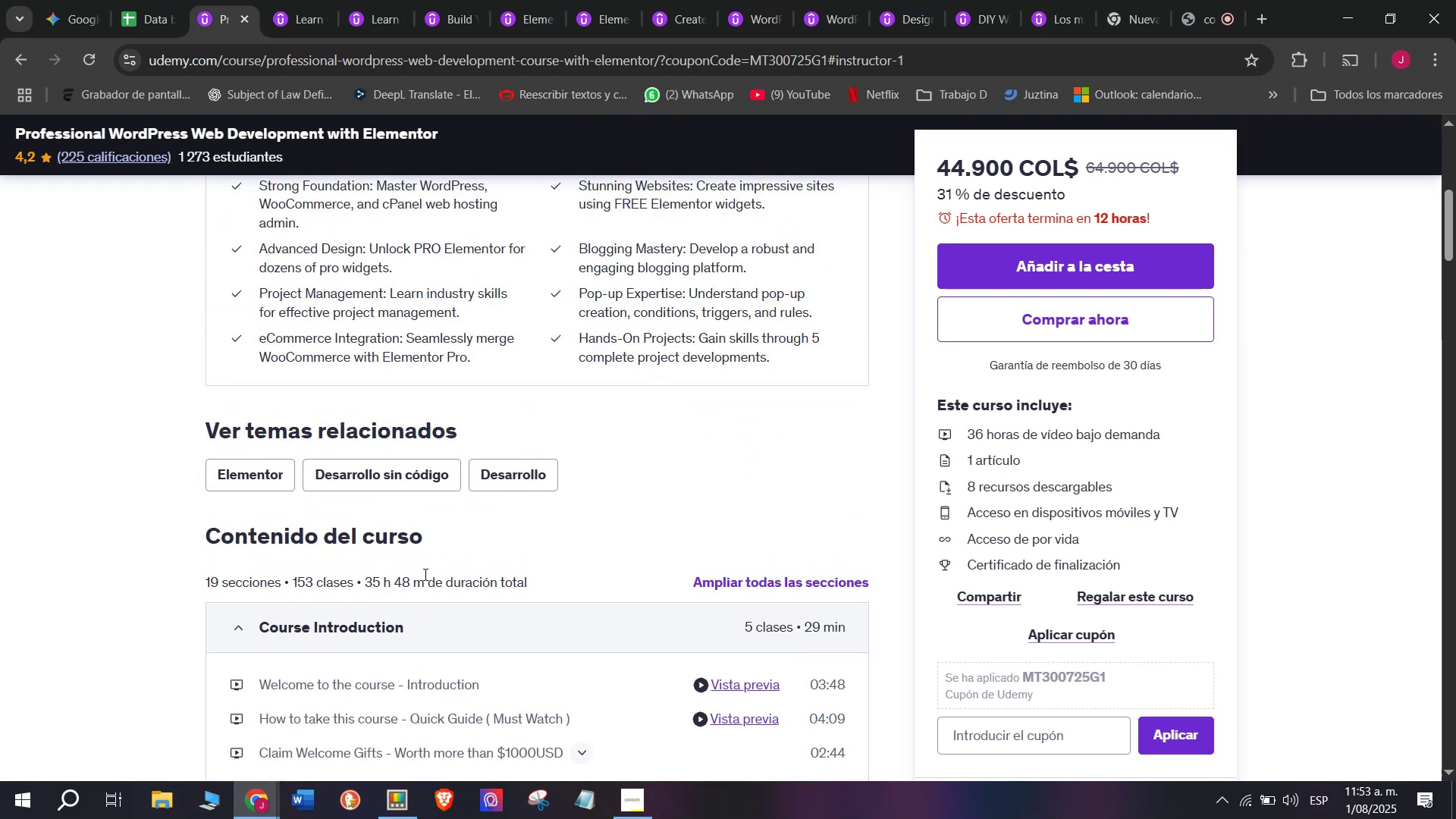 
left_click_drag(start_coordinate=[425, 577], to_coordinate=[365, 585])
 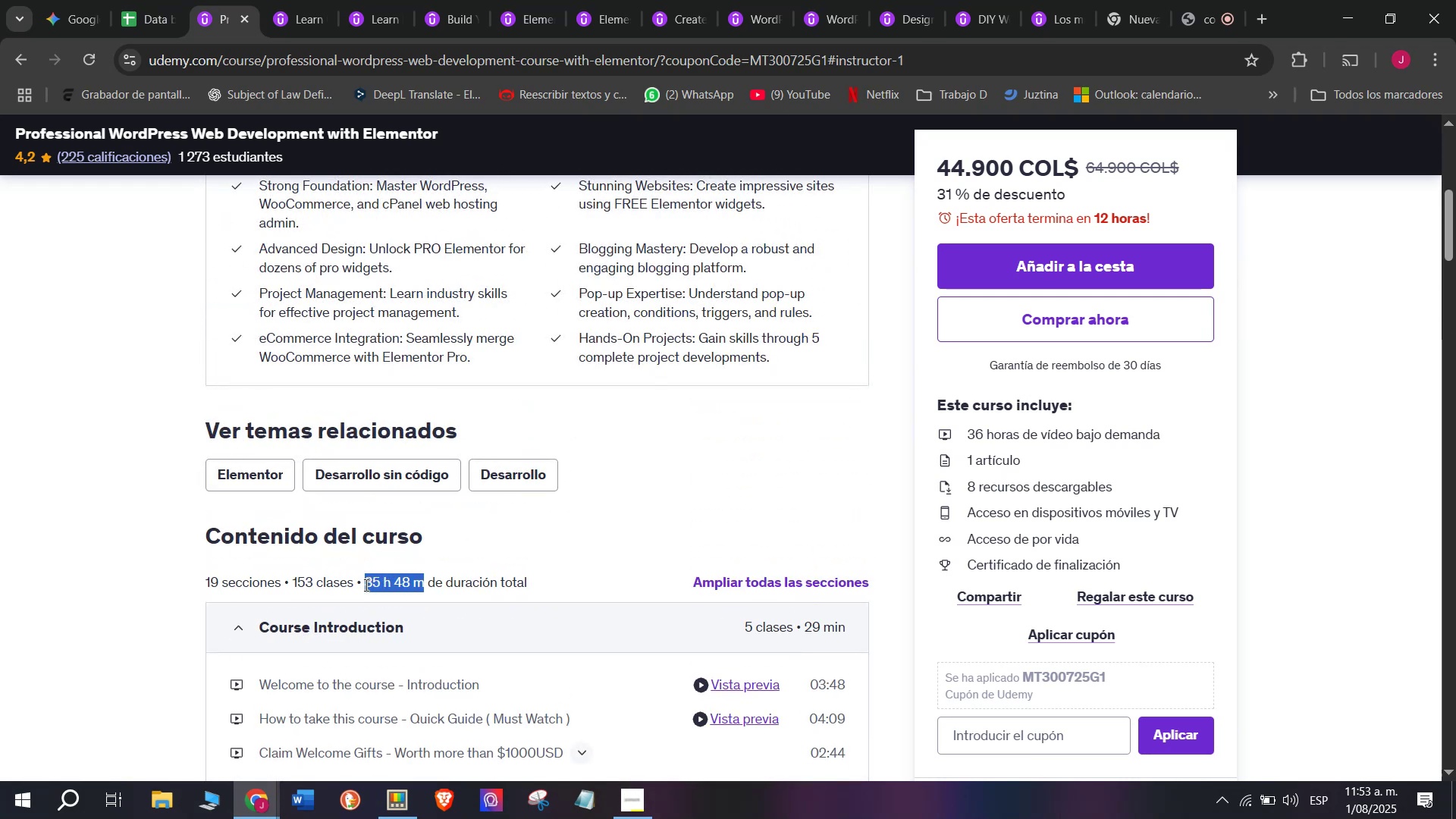 
key(Break)
 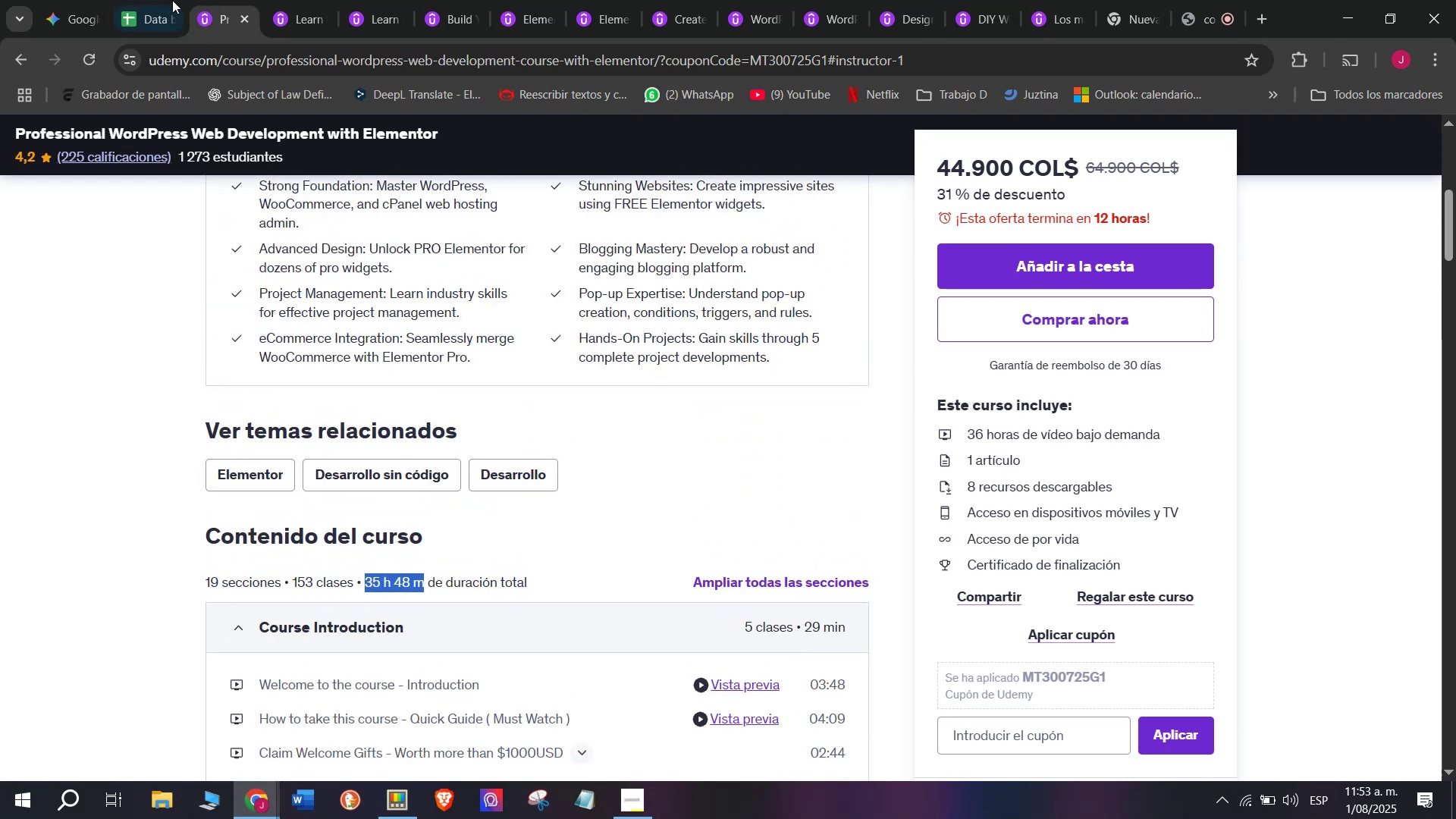 
key(Control+ControlLeft)
 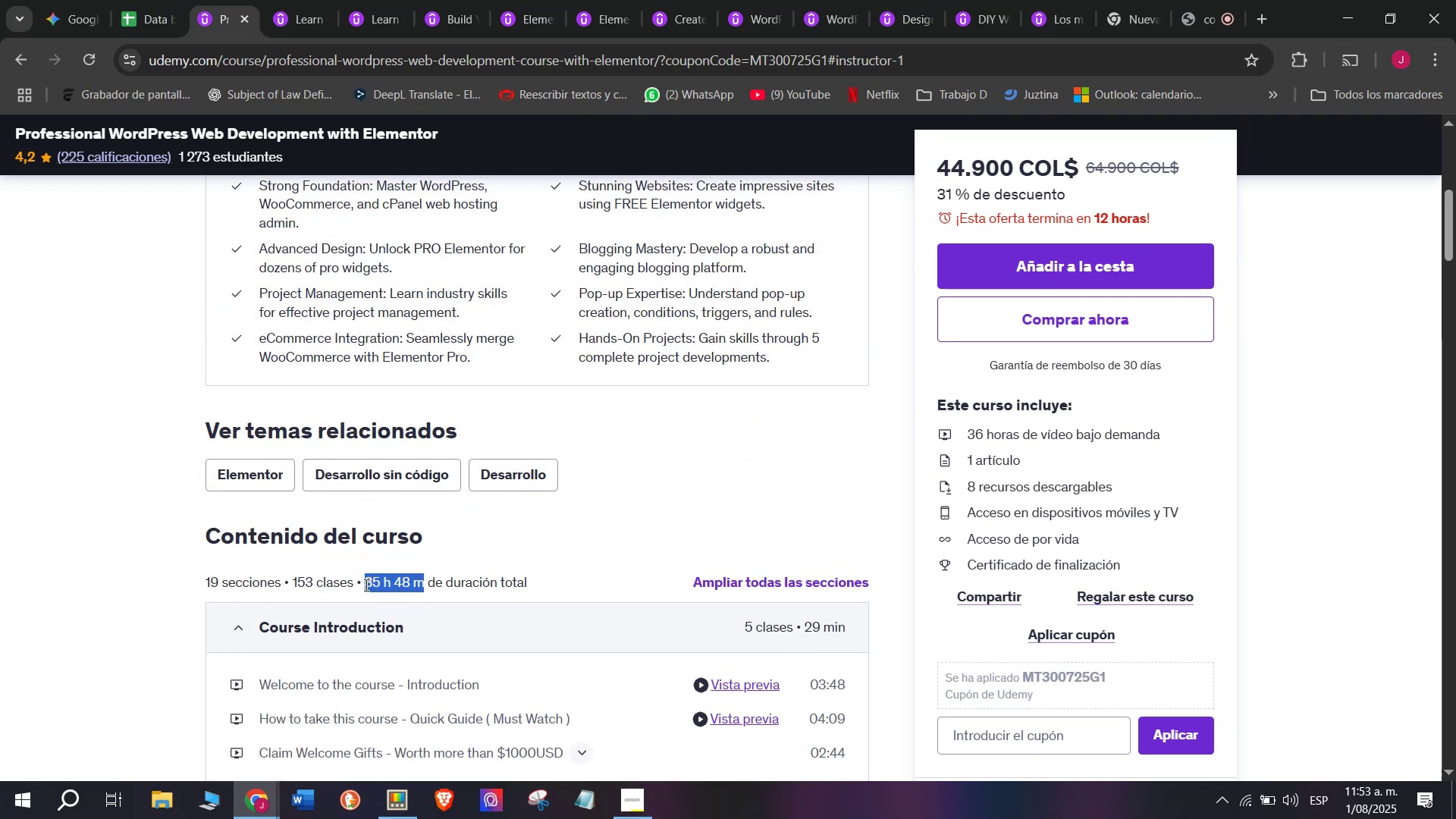 
key(Control+C)
 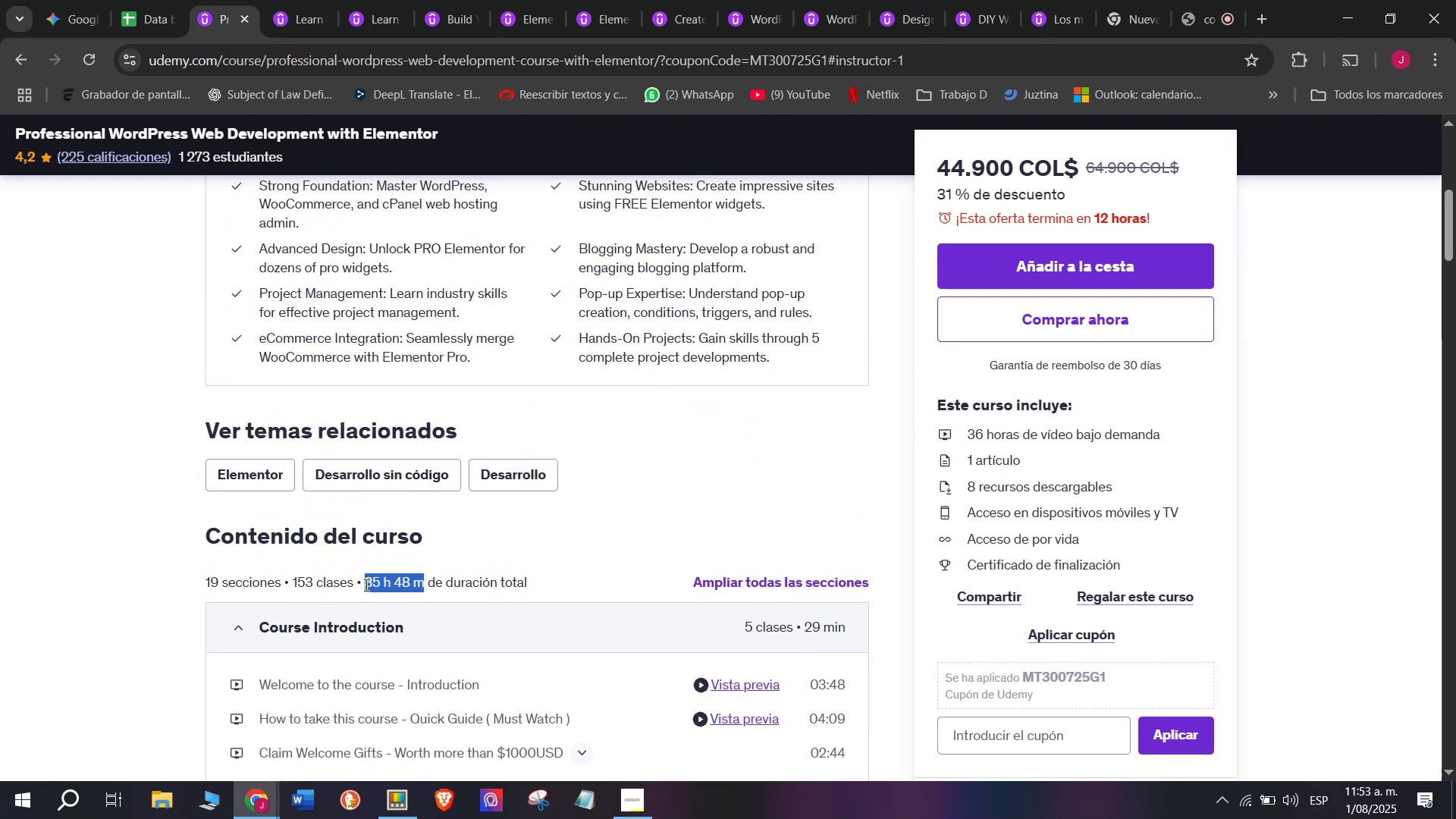 
key(Break)
 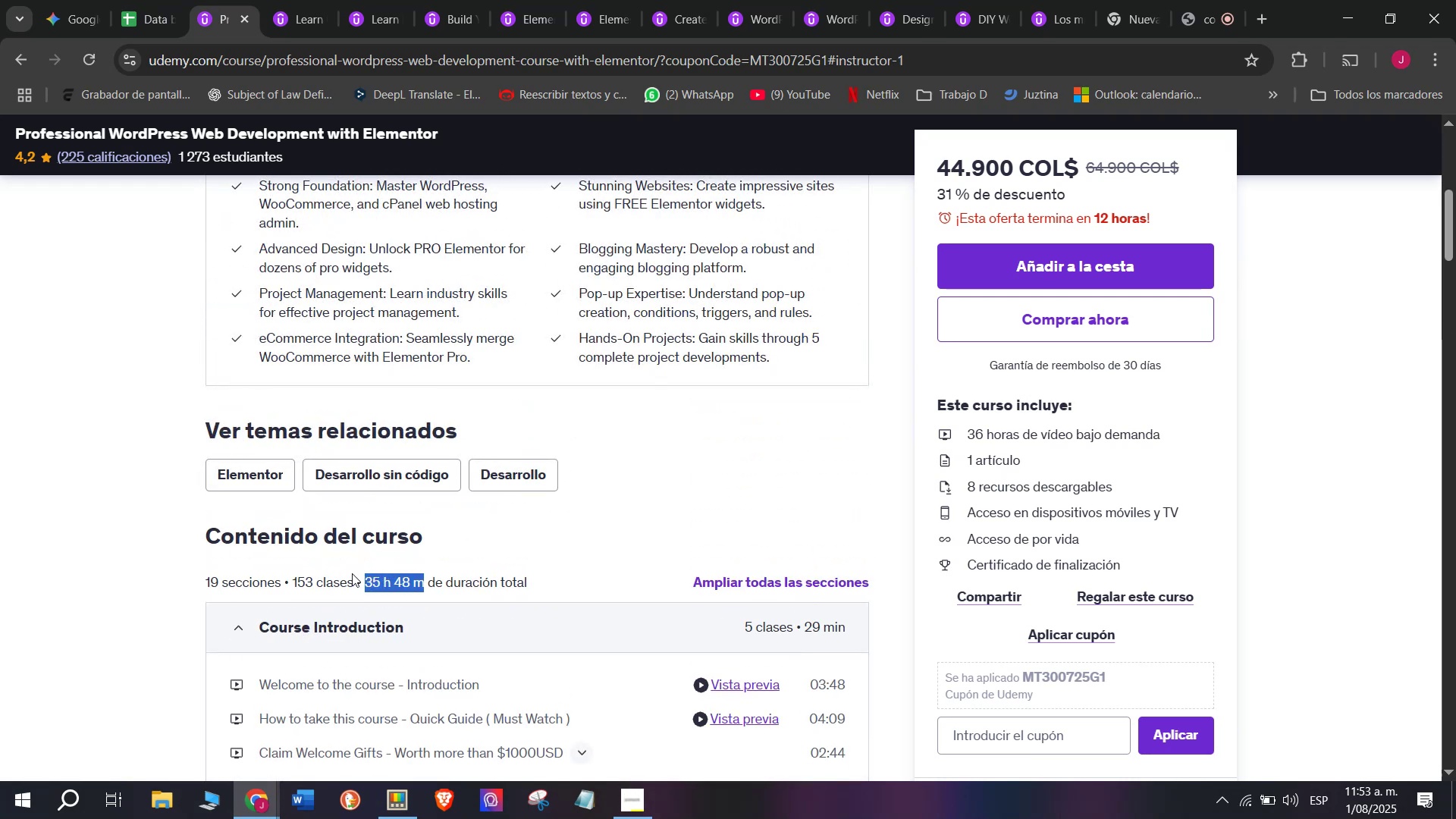 
key(Control+ControlLeft)
 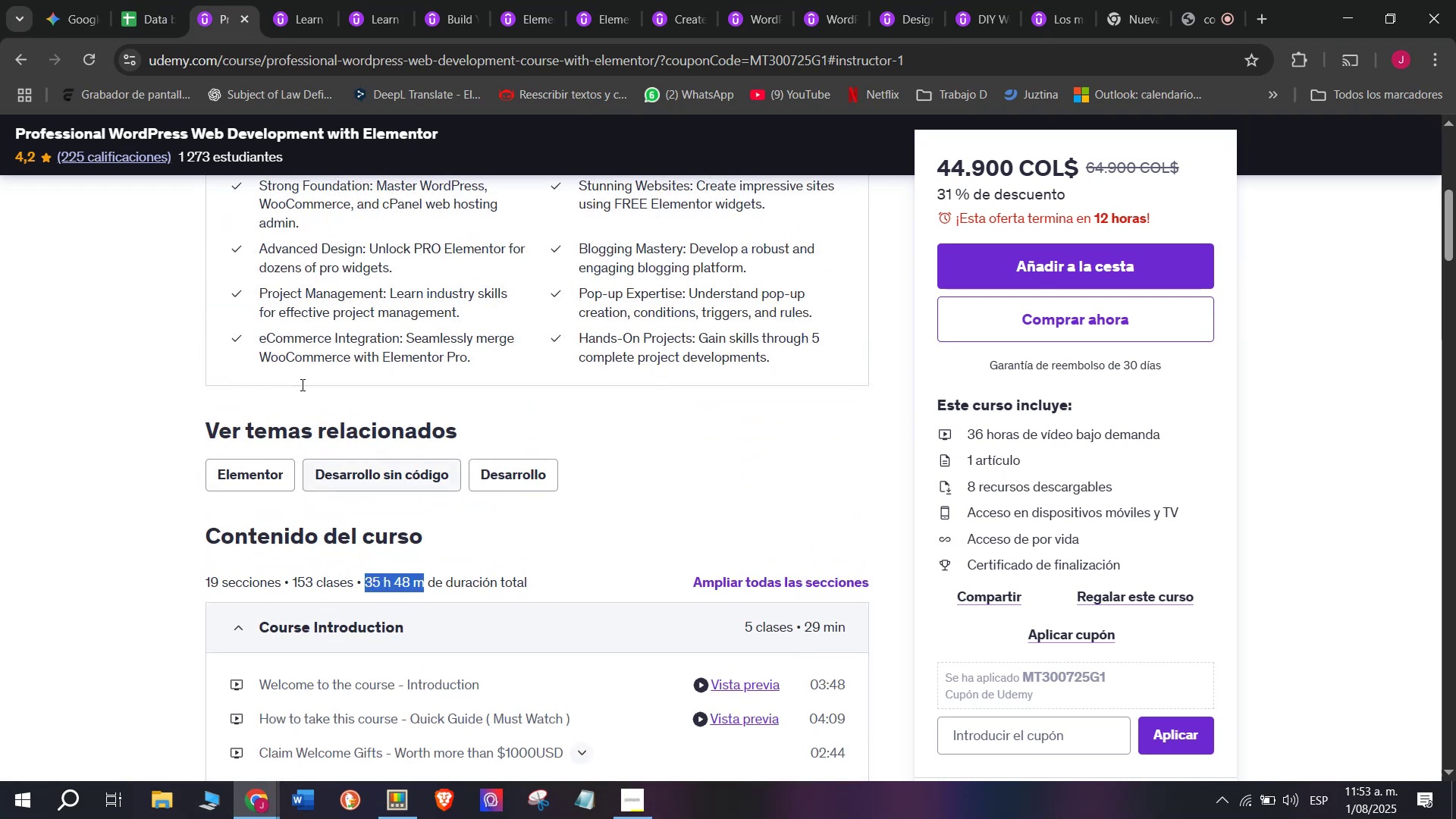 
key(Control+C)
 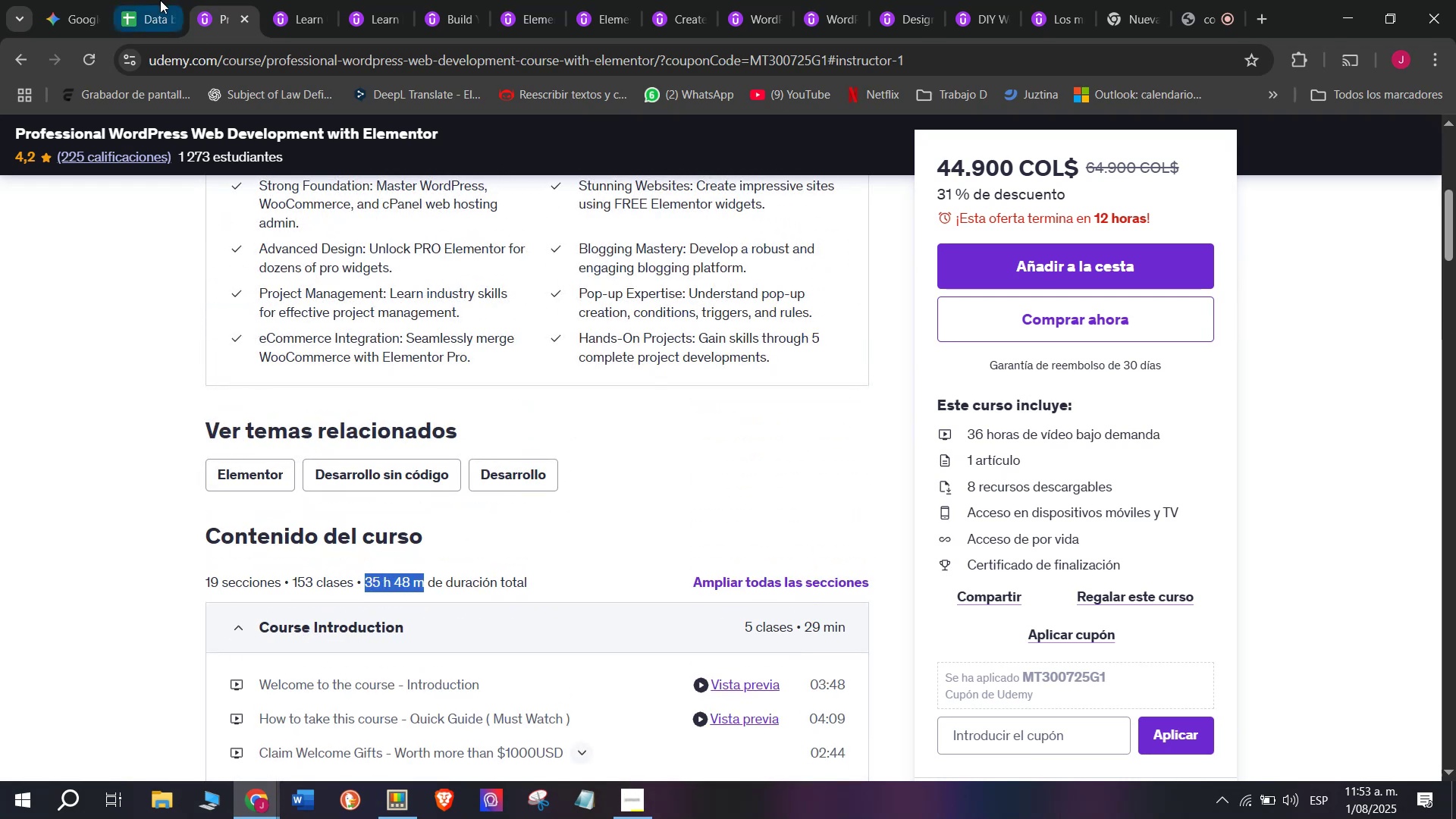 
left_click([156, 0])
 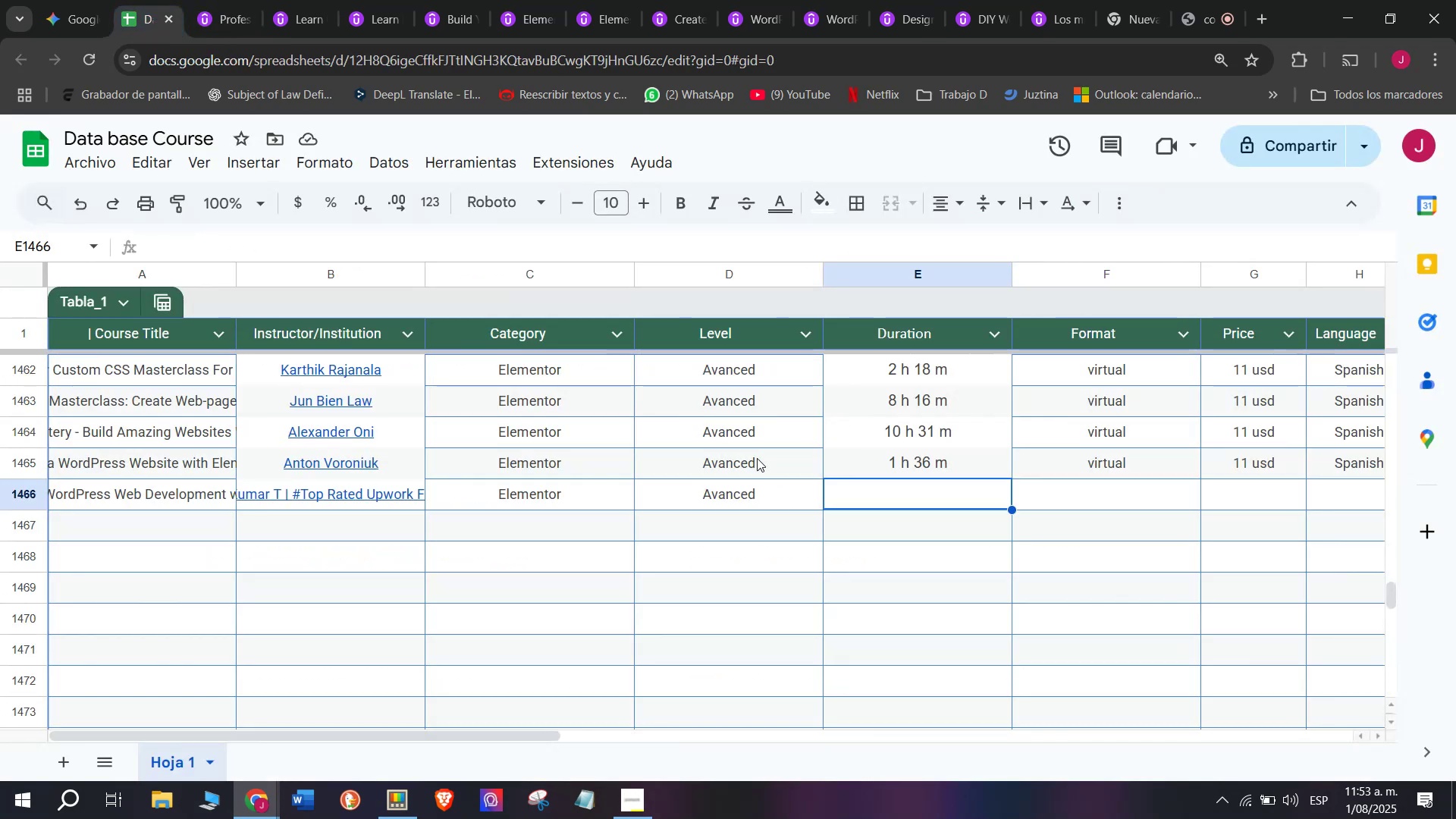 
key(Z)
 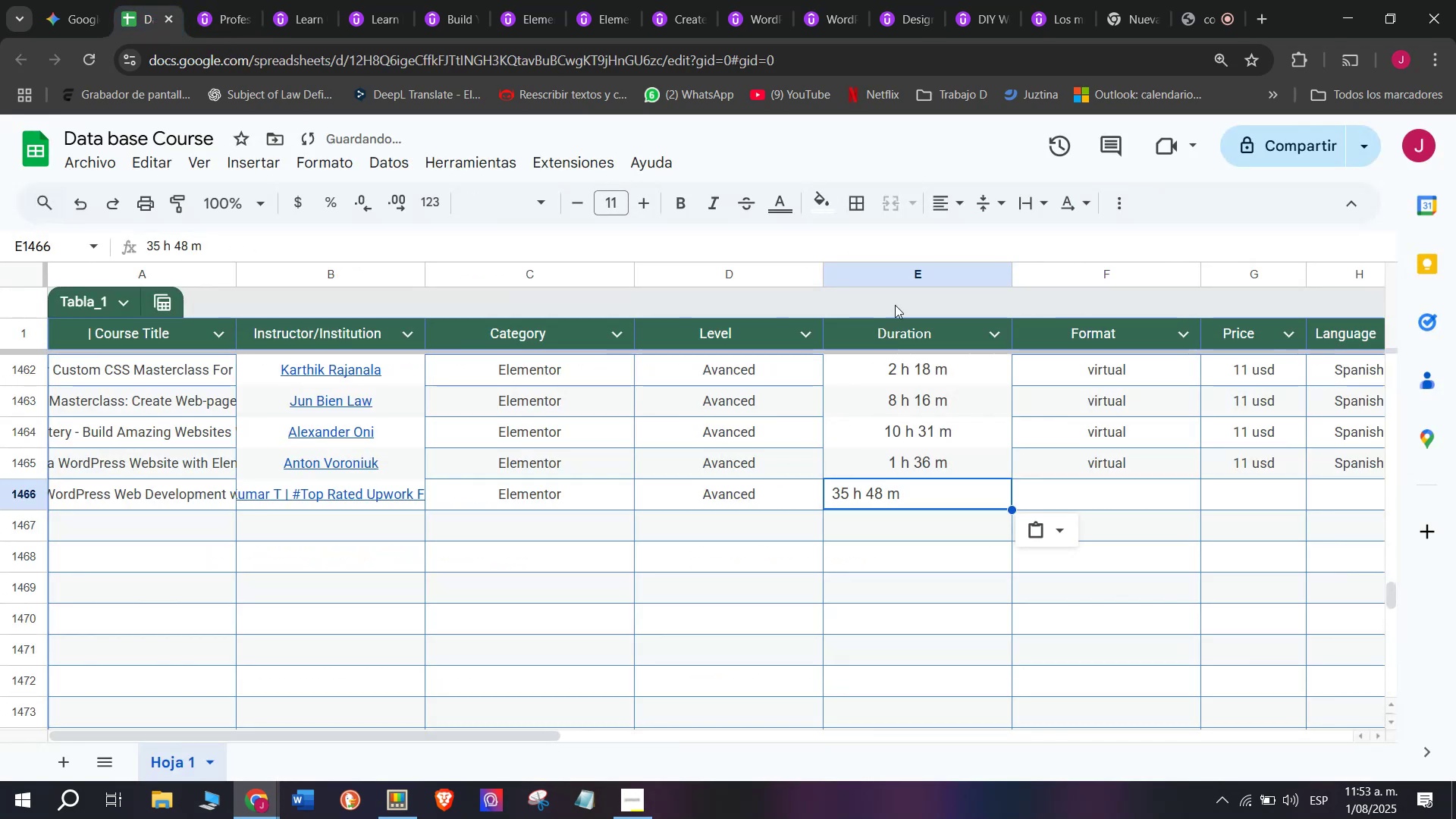 
key(Control+ControlLeft)
 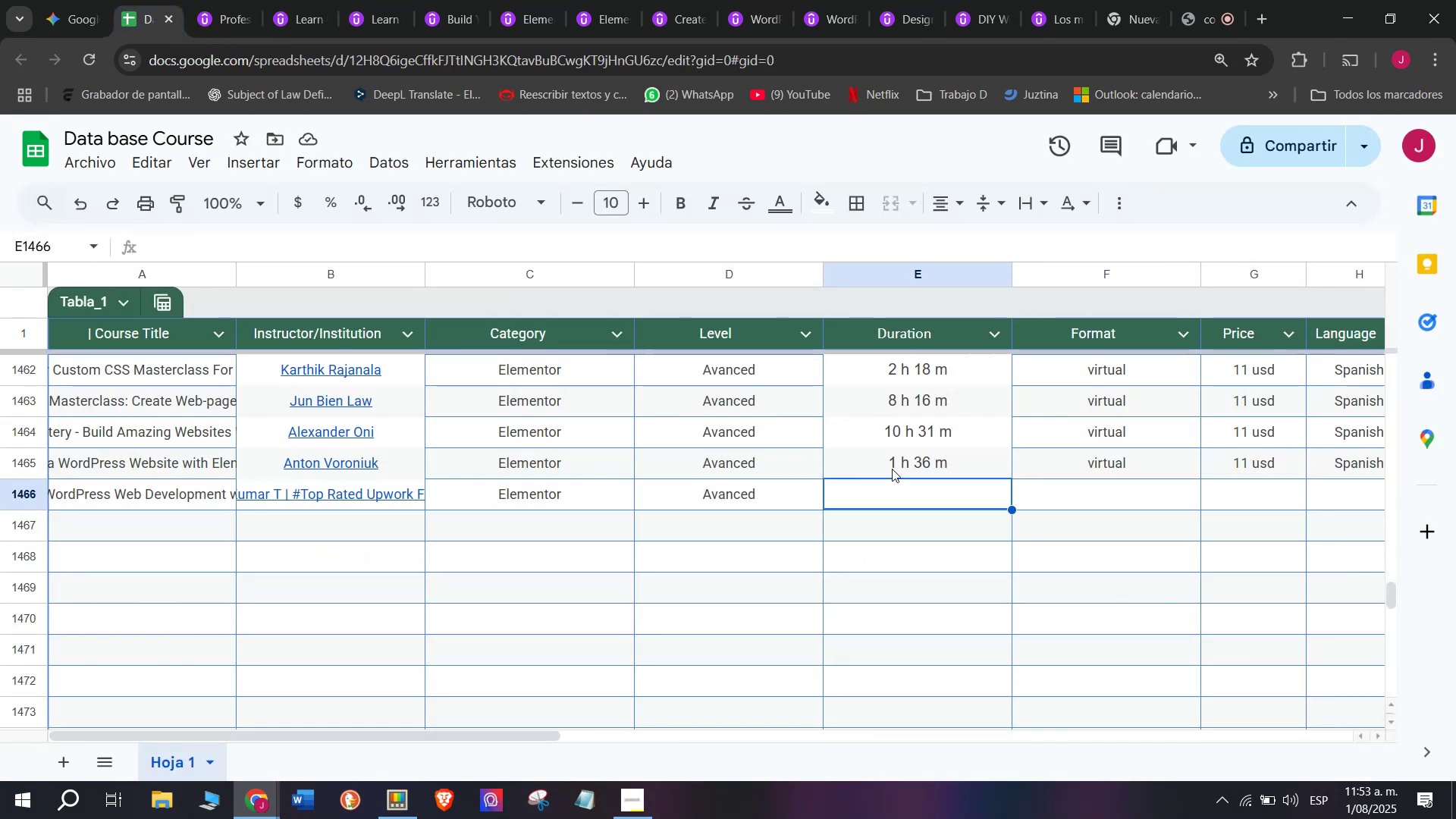 
key(Control+V)
 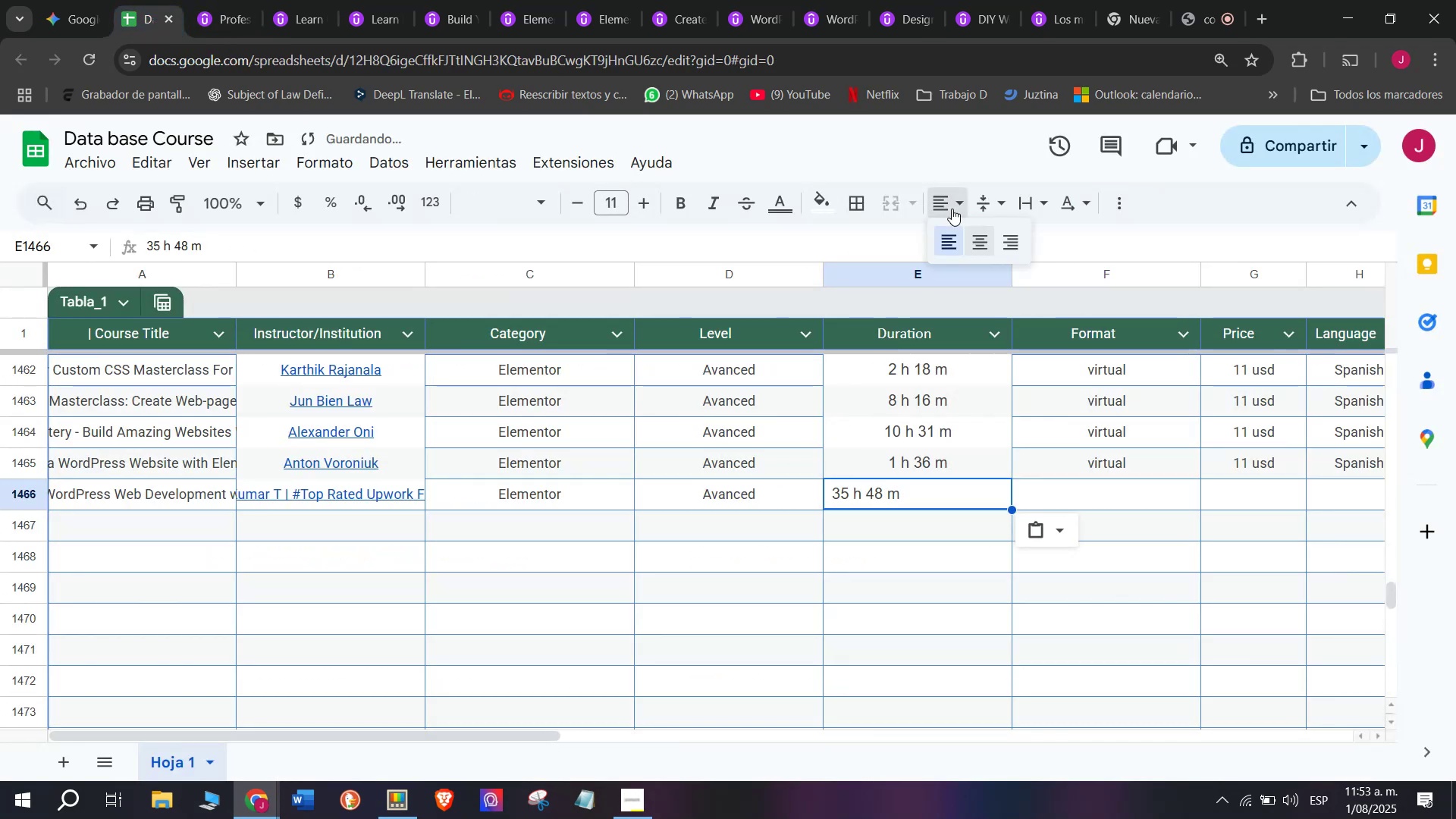 
double_click([982, 241])
 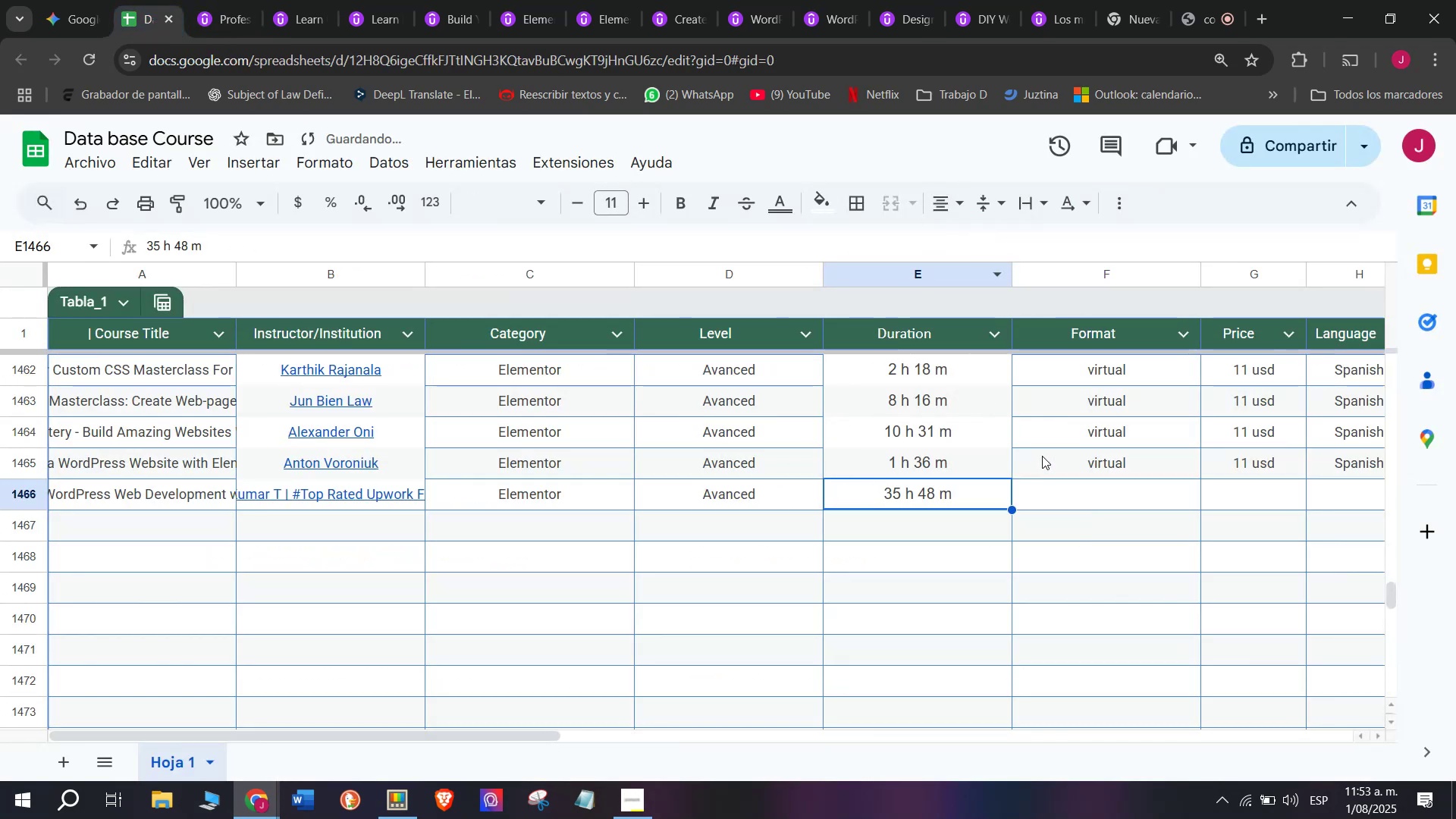 
left_click([1046, 457])
 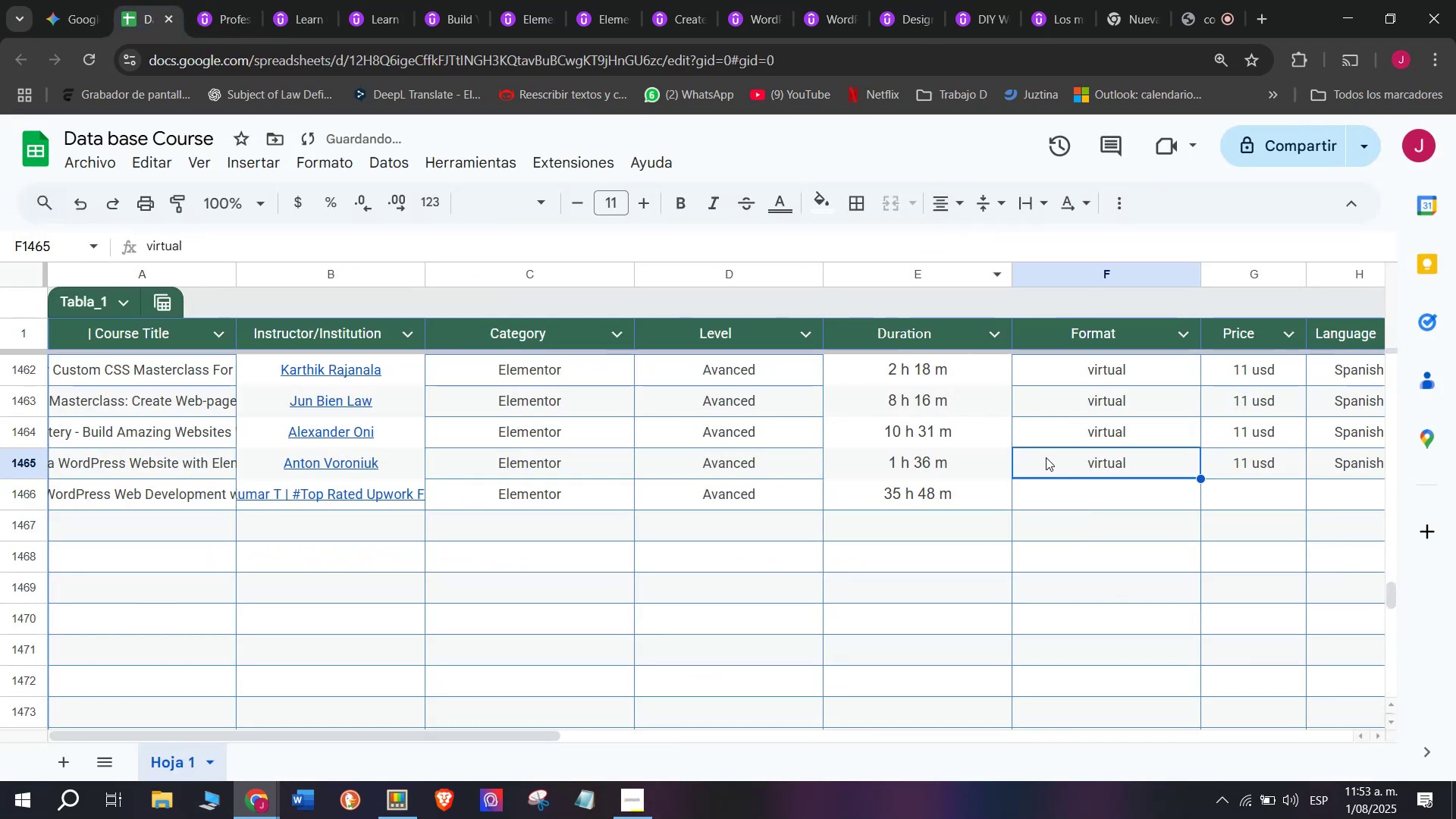 
key(Break)
 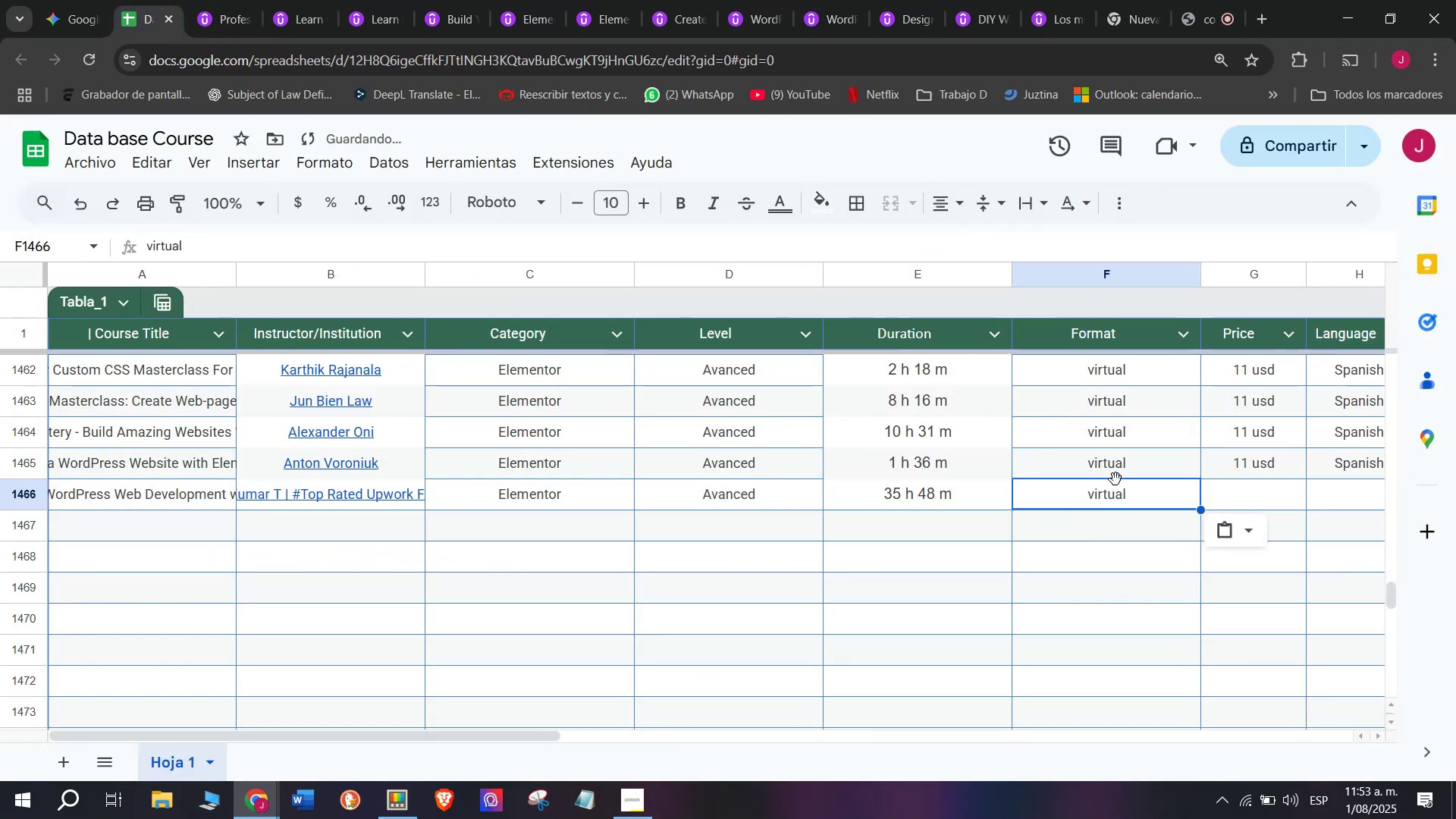 
key(Control+ControlLeft)
 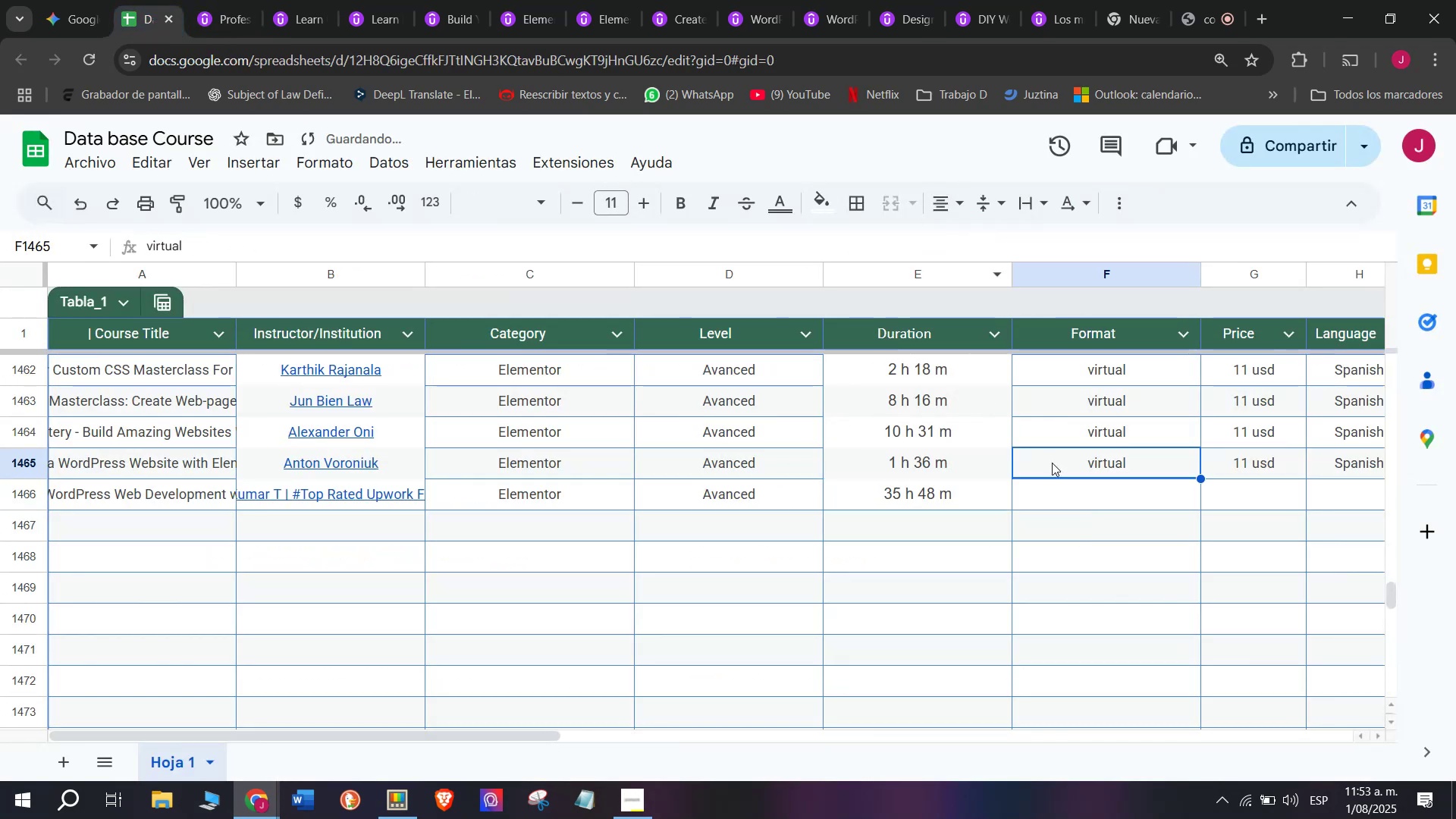 
key(Control+C)
 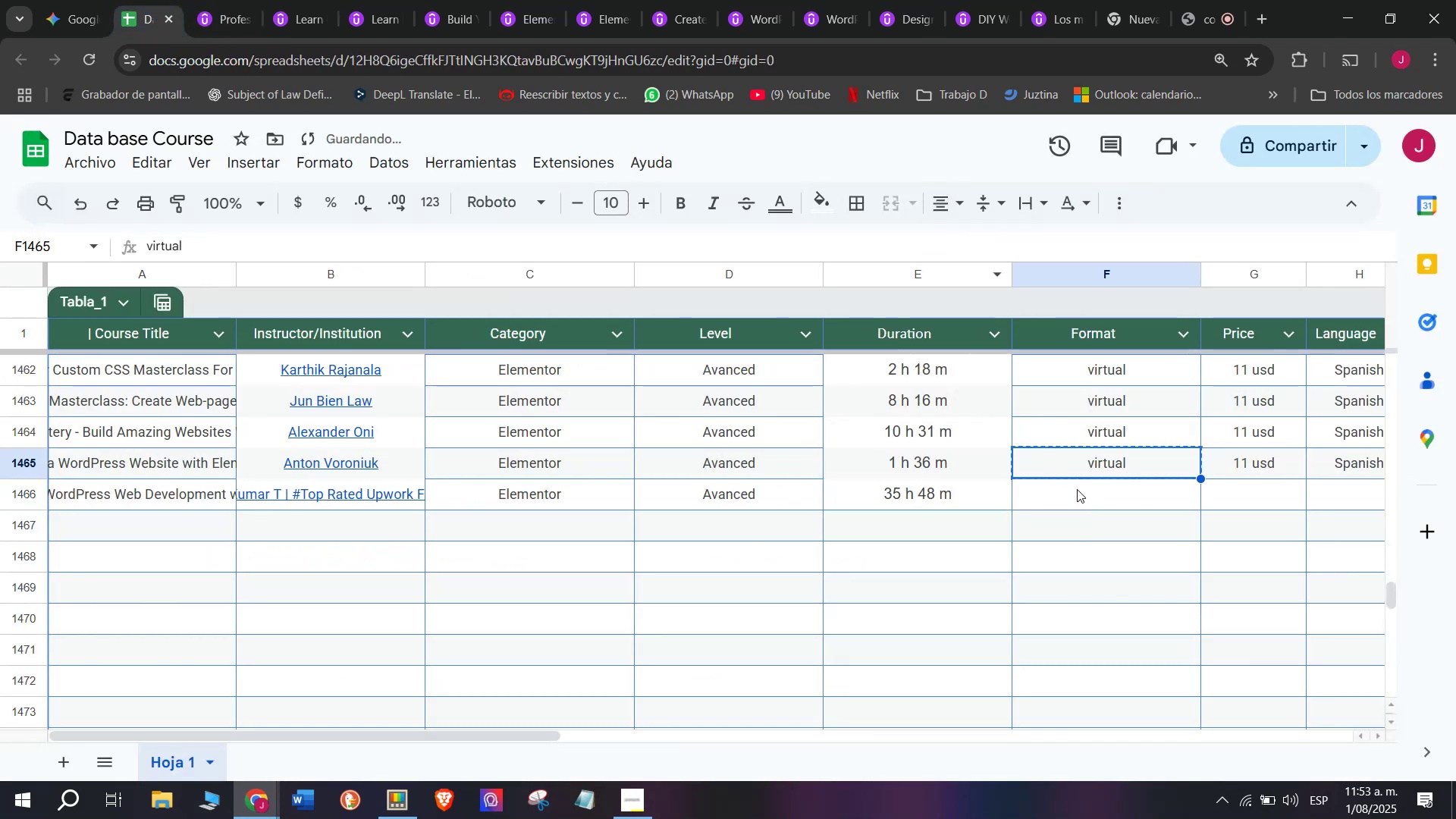 
key(Z)
 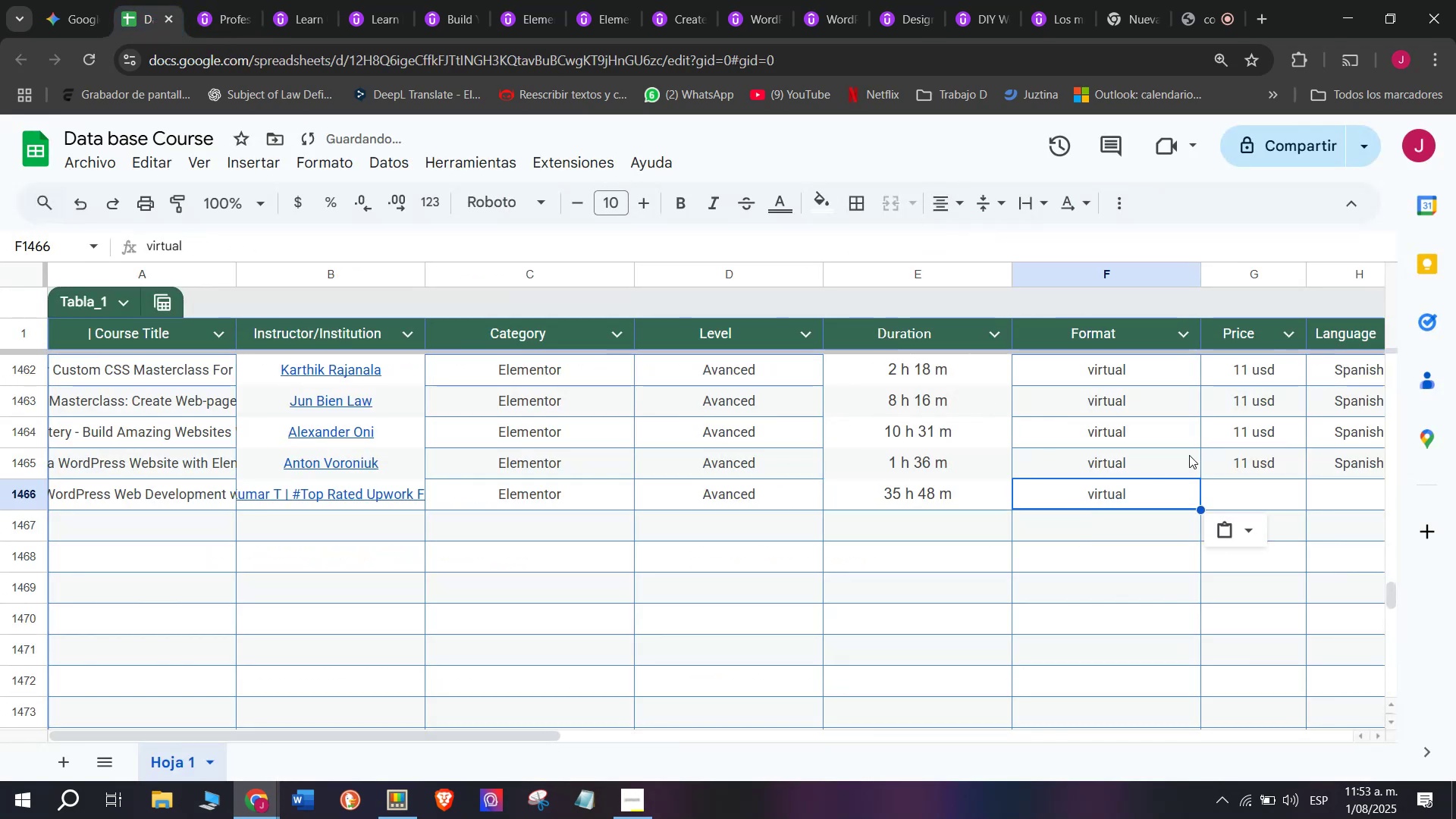 
key(Control+ControlLeft)
 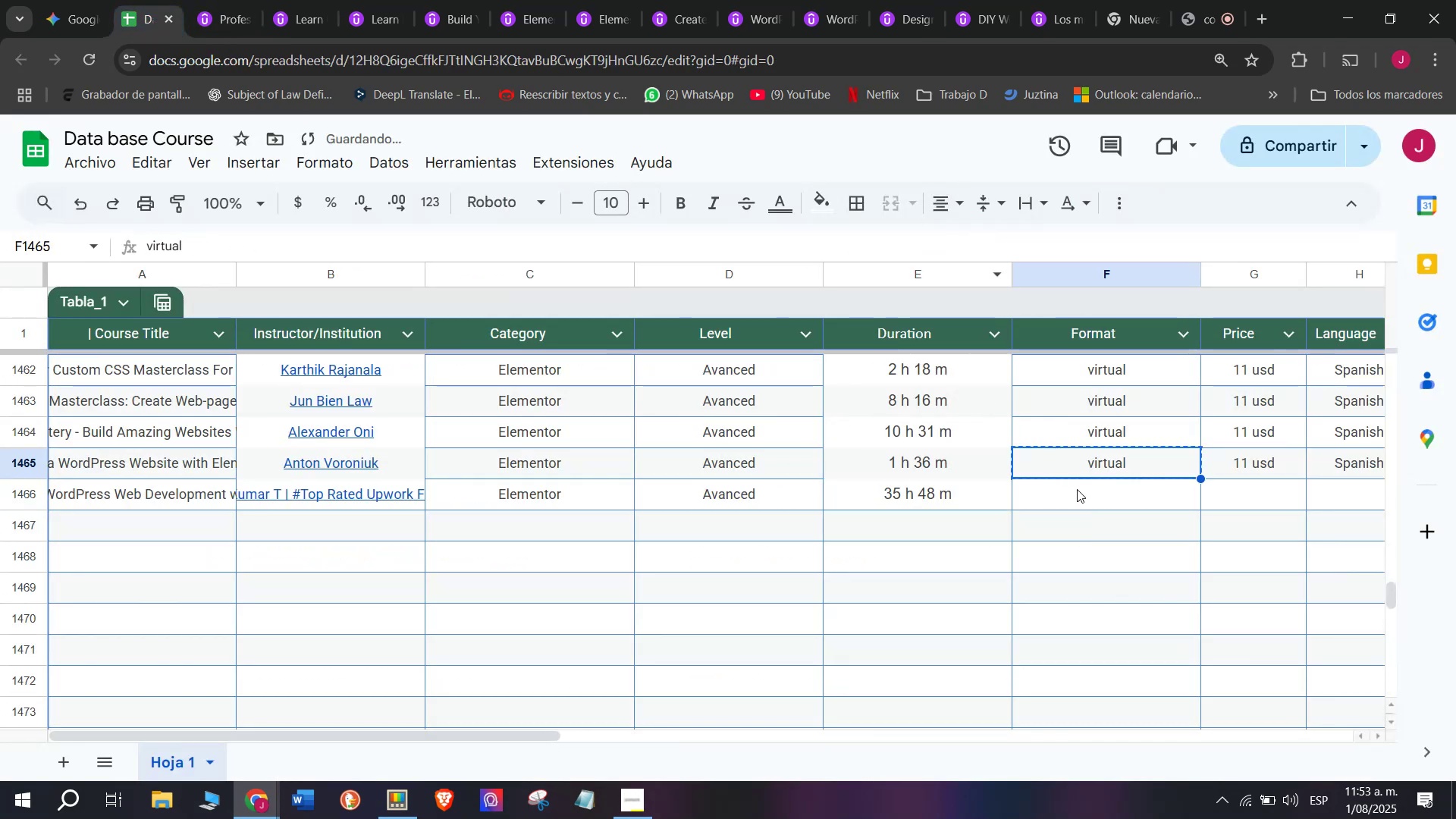 
key(Control+V)
 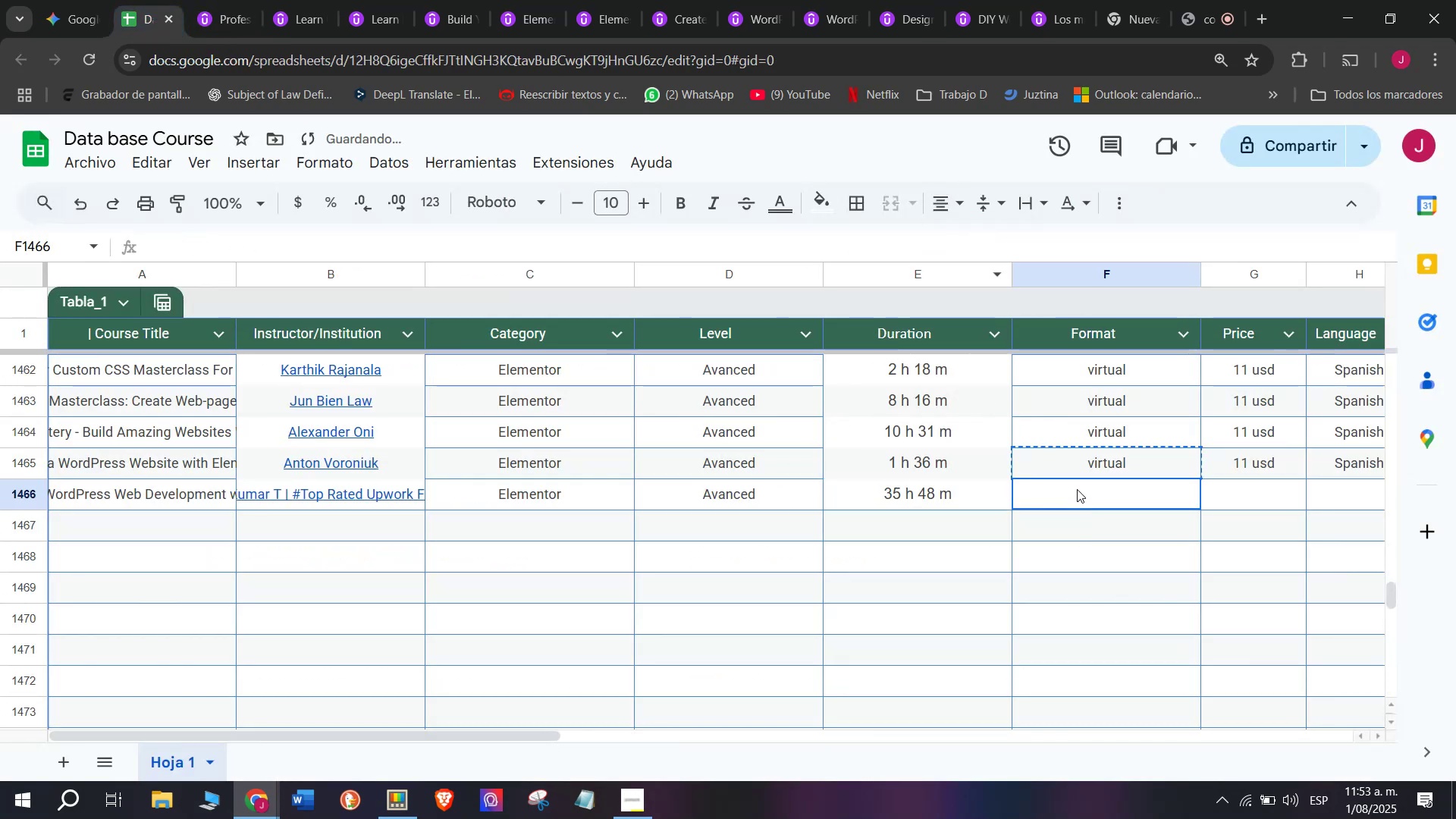 
double_click([1077, 489])
 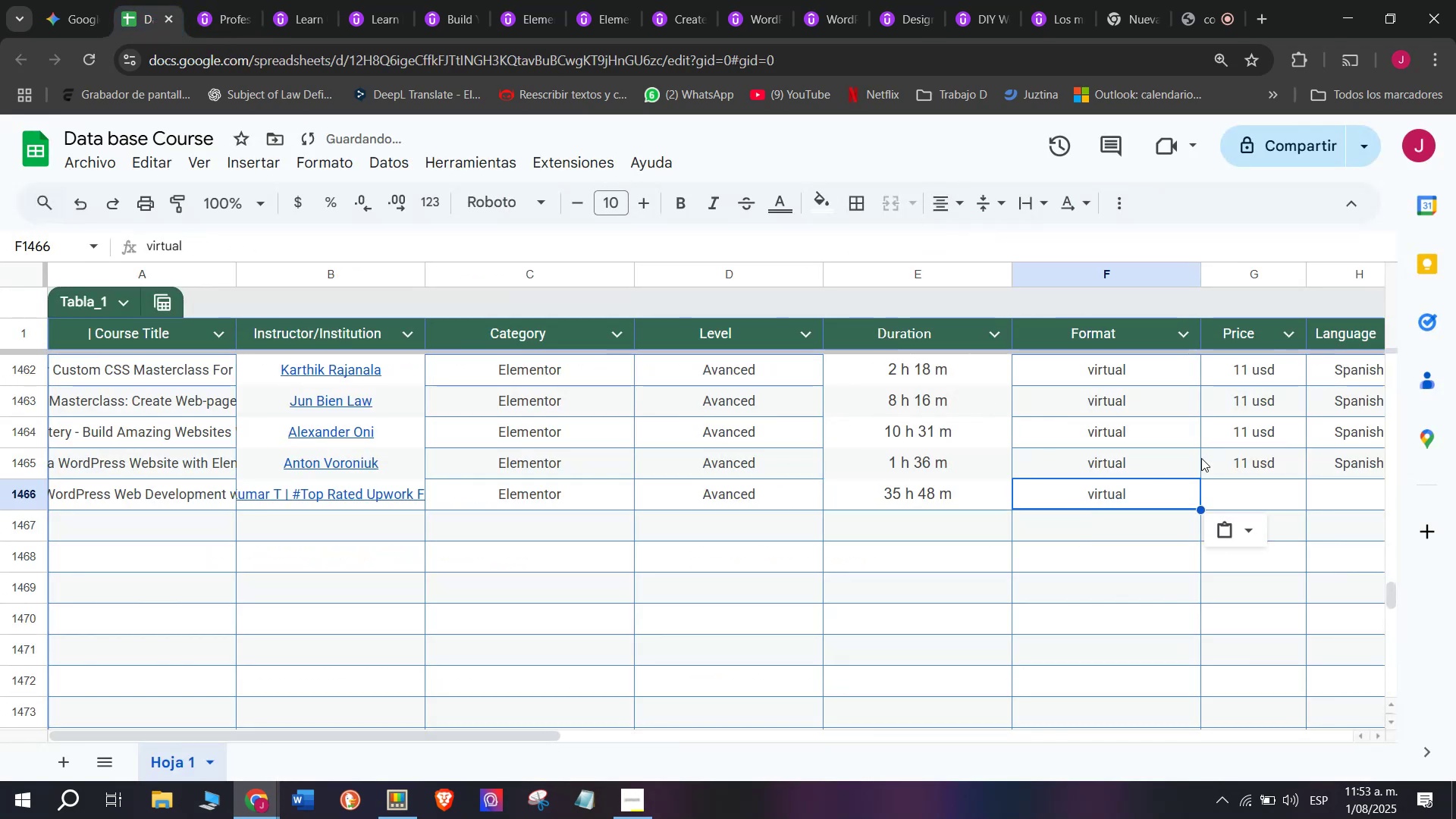 
left_click([1212, 462])
 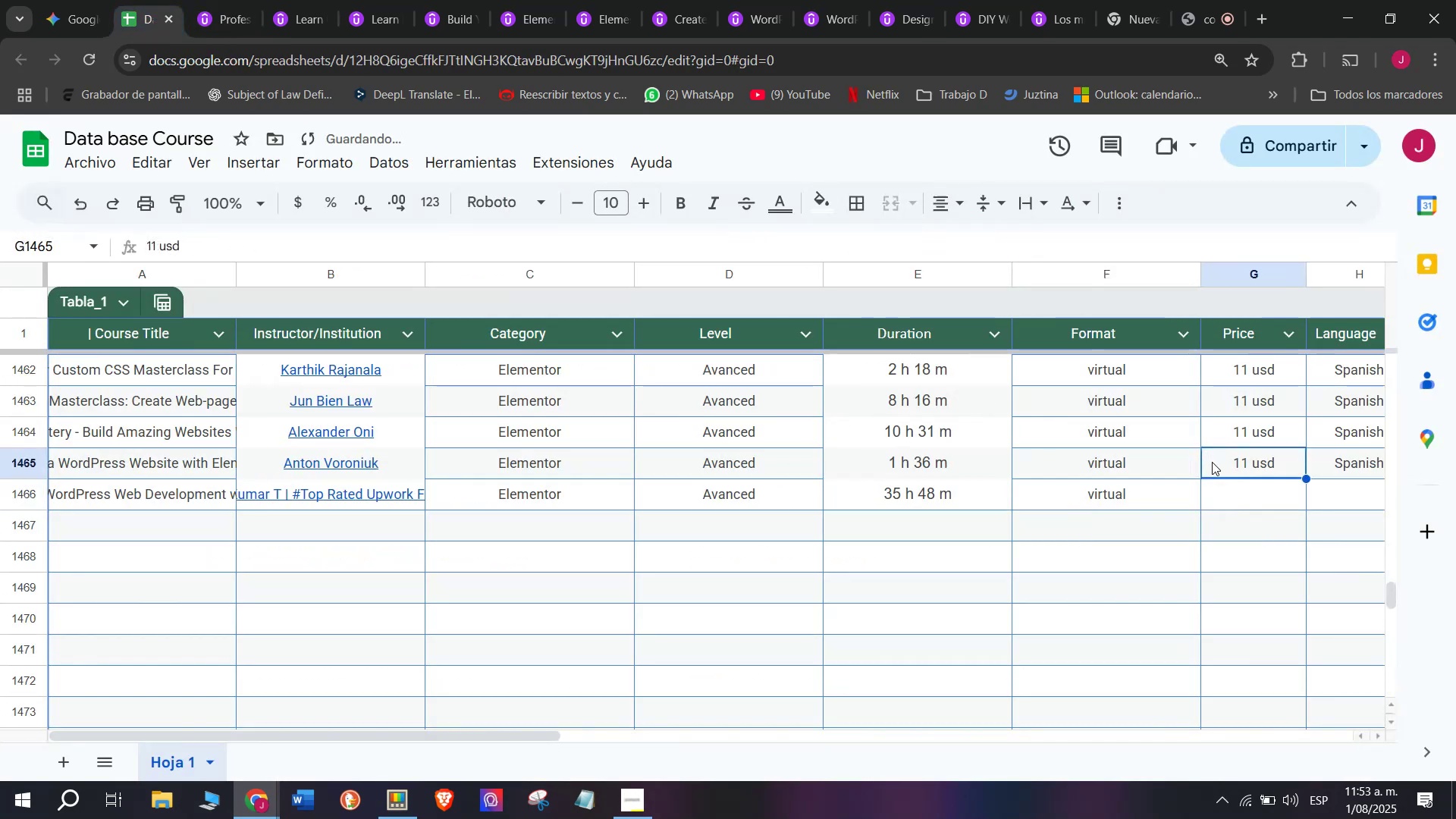 
key(Control+ControlLeft)
 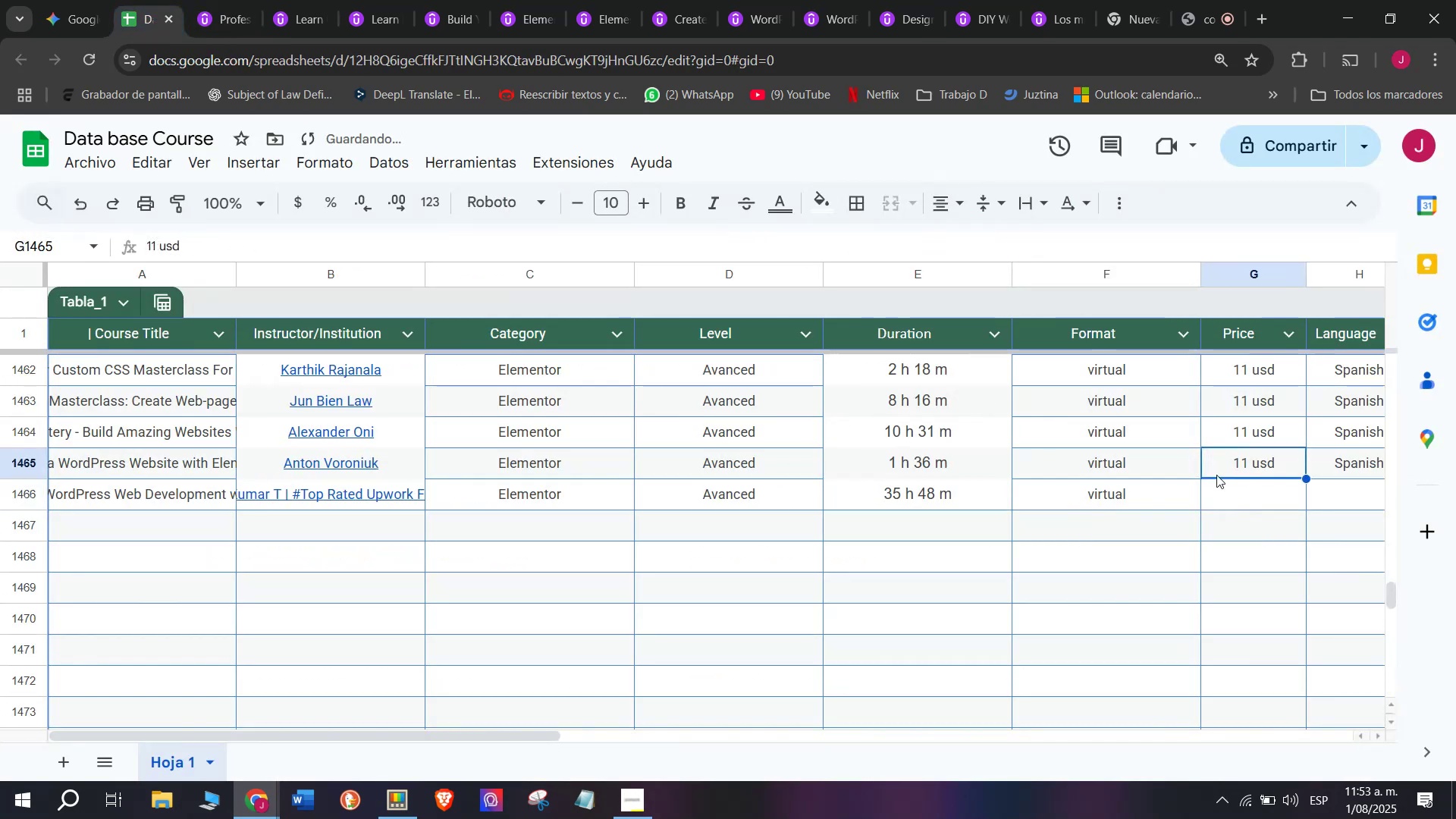 
key(Break)
 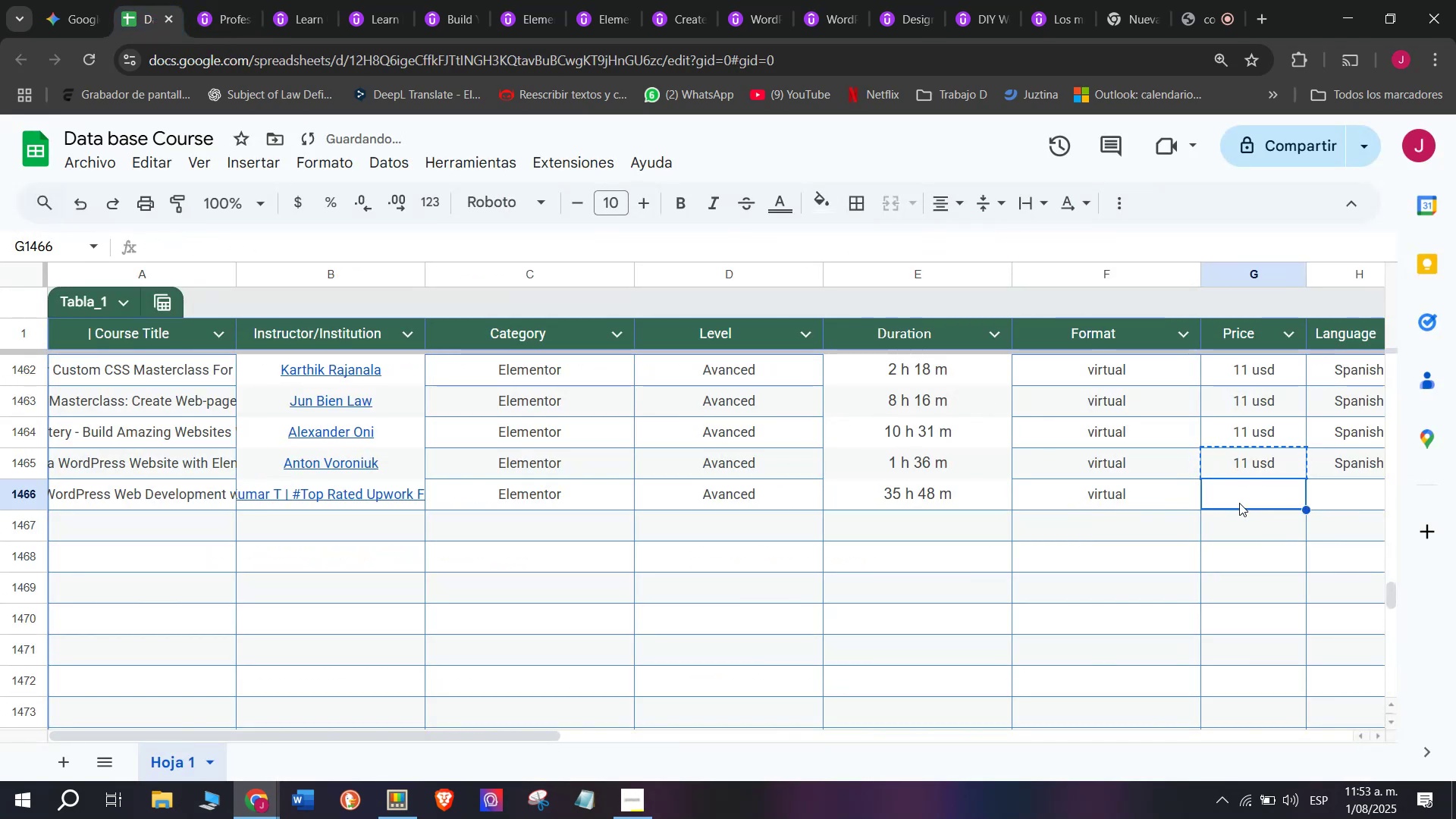 
key(Control+C)
 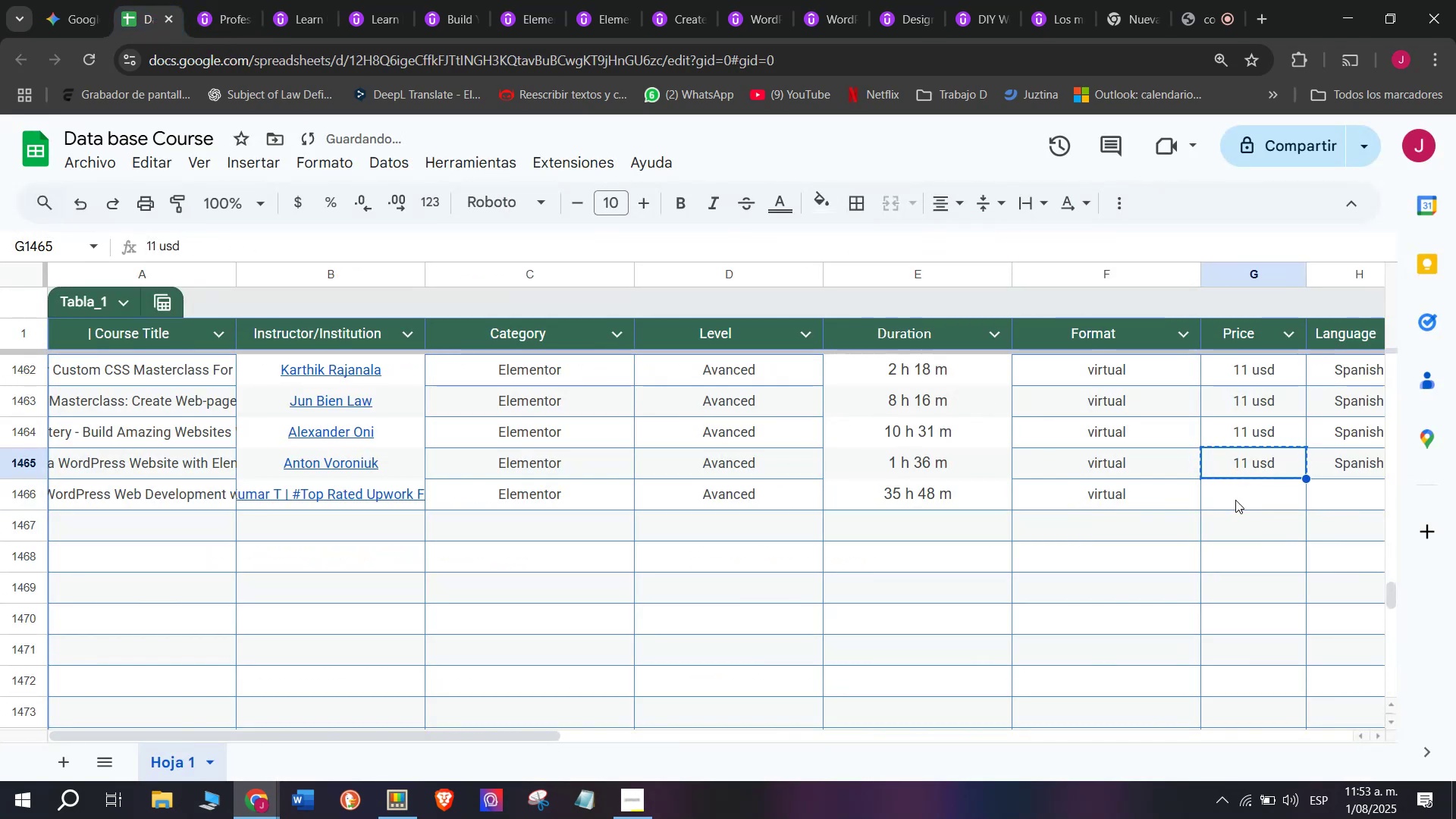 
left_click([1239, 503])
 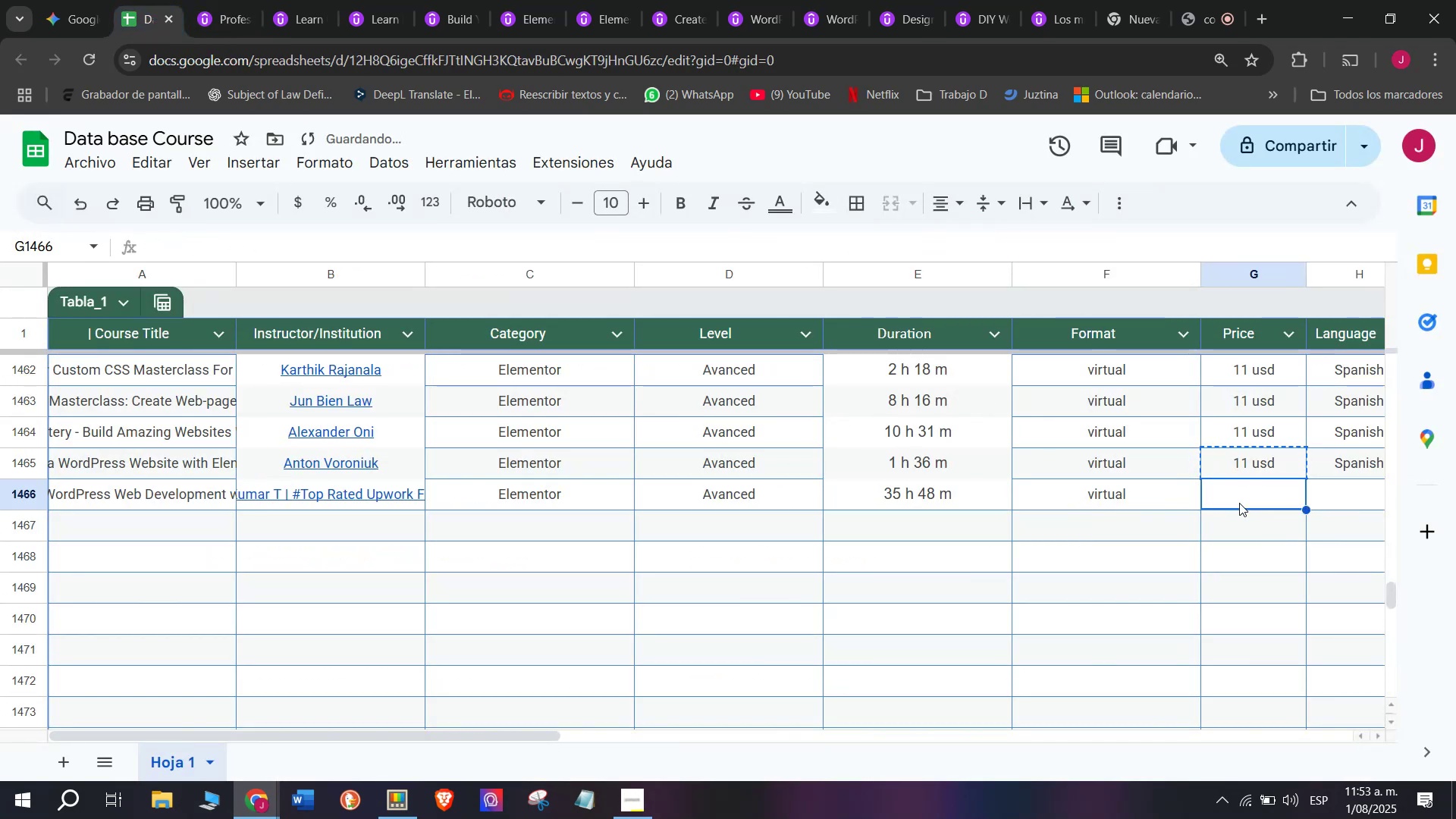 
key(Control+ControlLeft)
 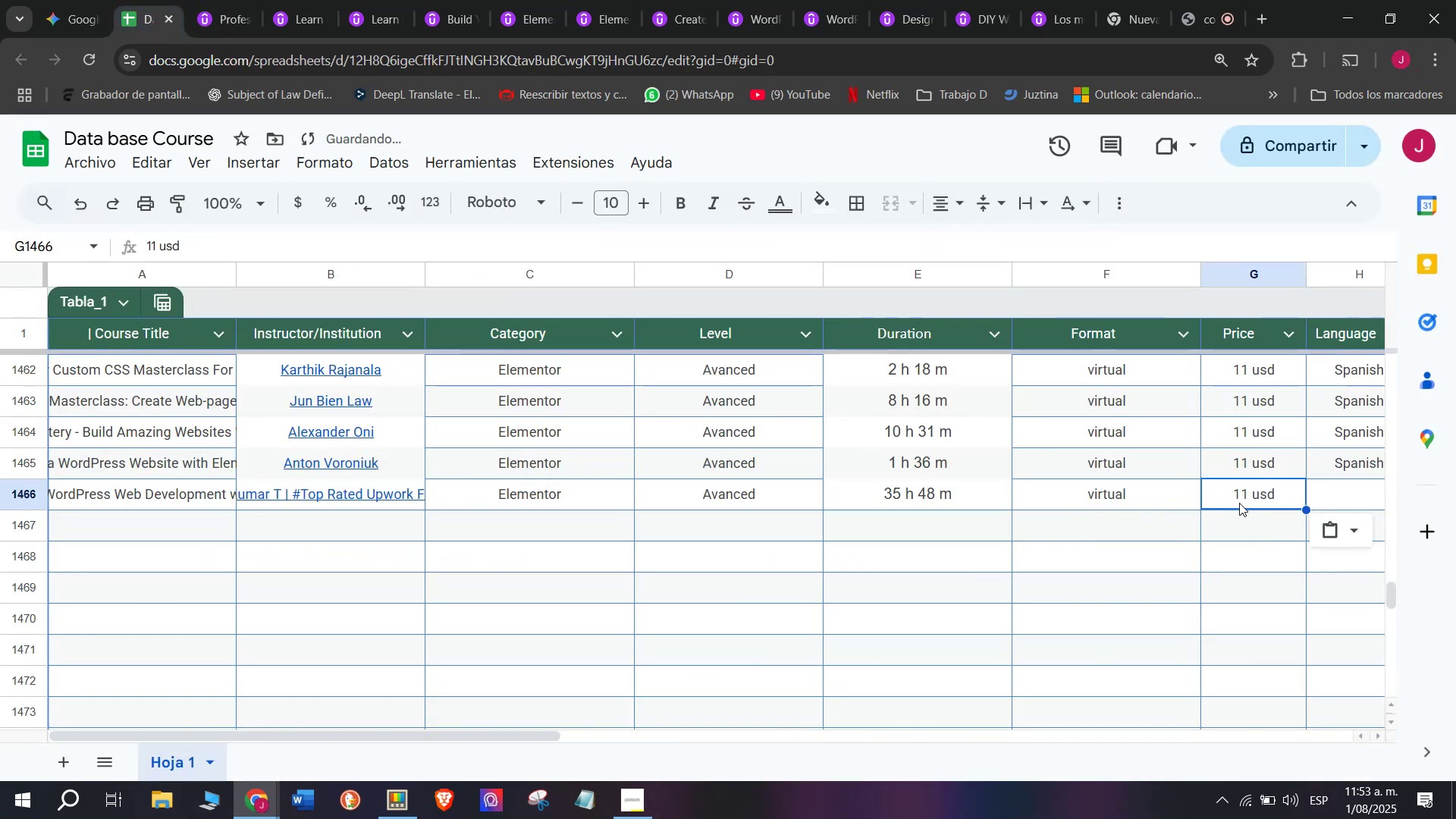 
key(Z)
 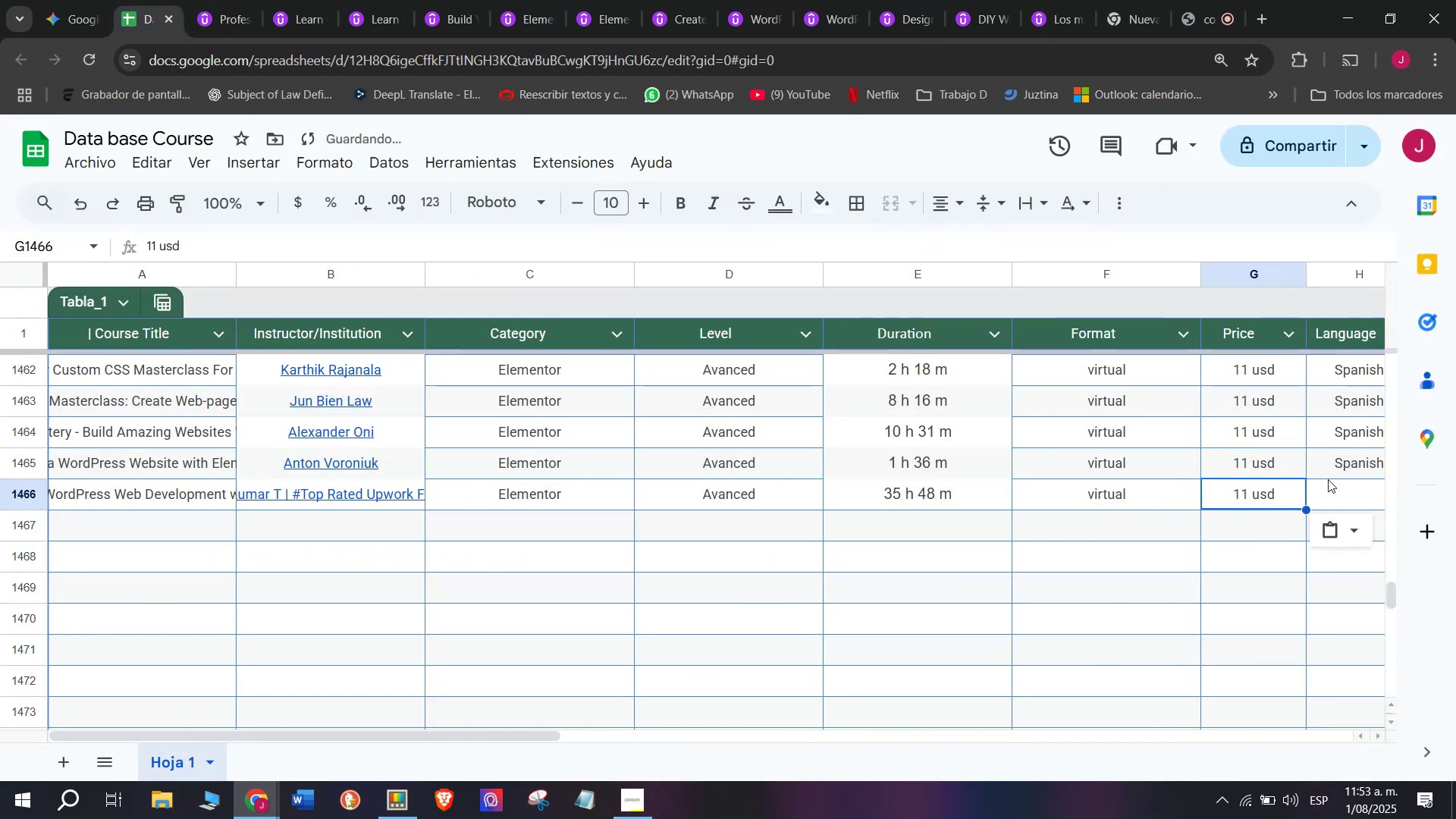 
key(Control+V)
 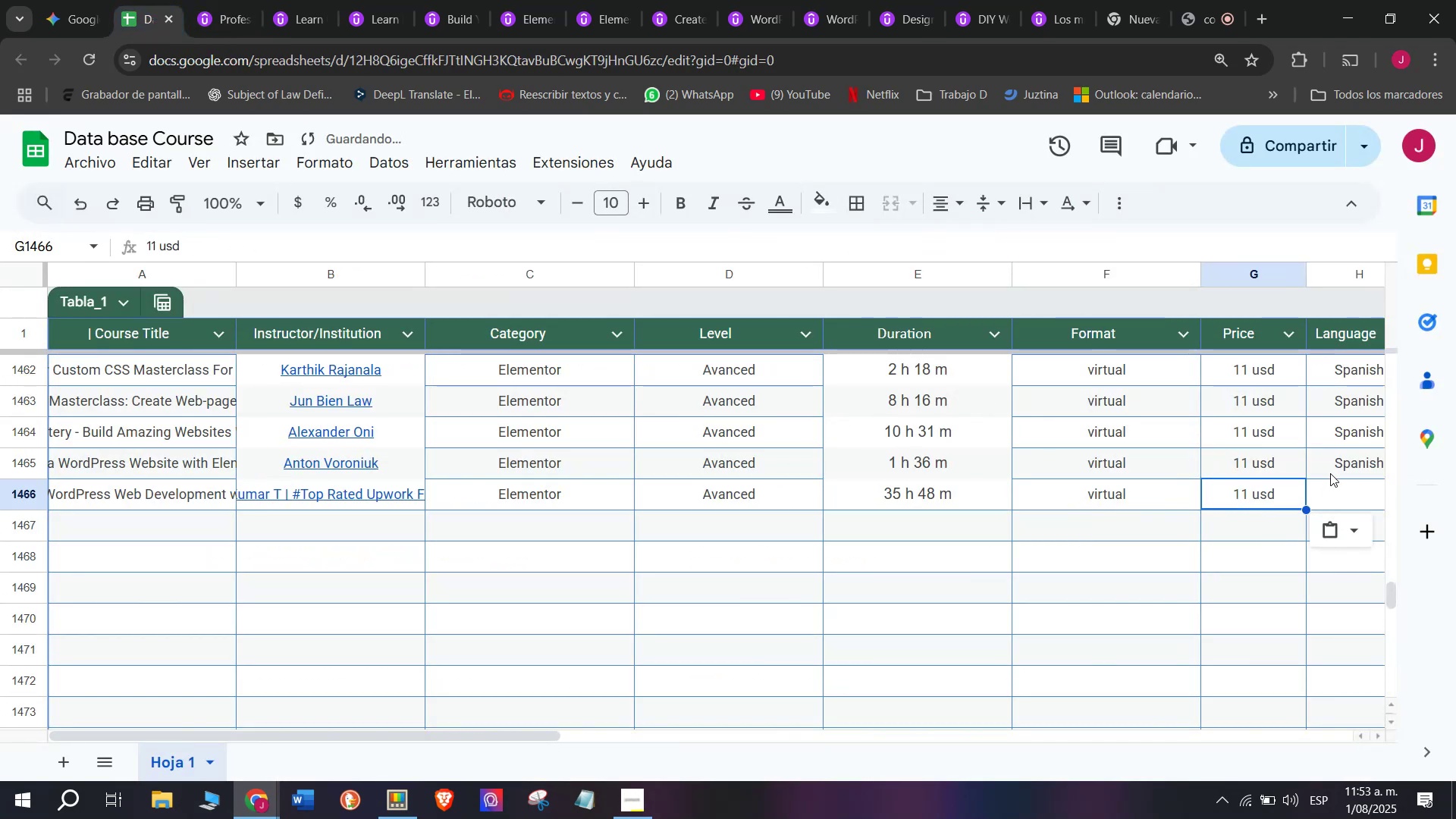 
key(Break)
 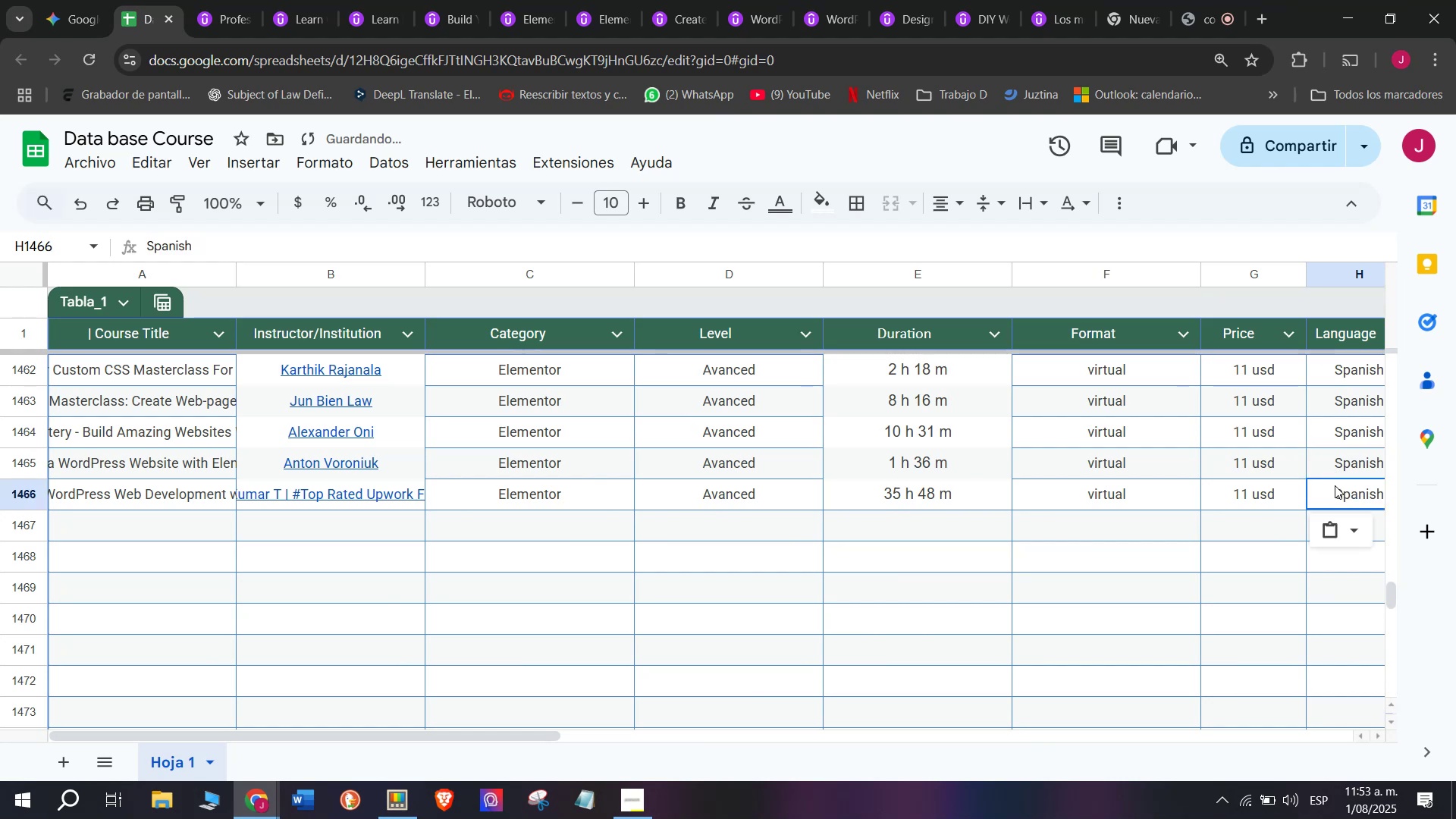 
key(Control+ControlLeft)
 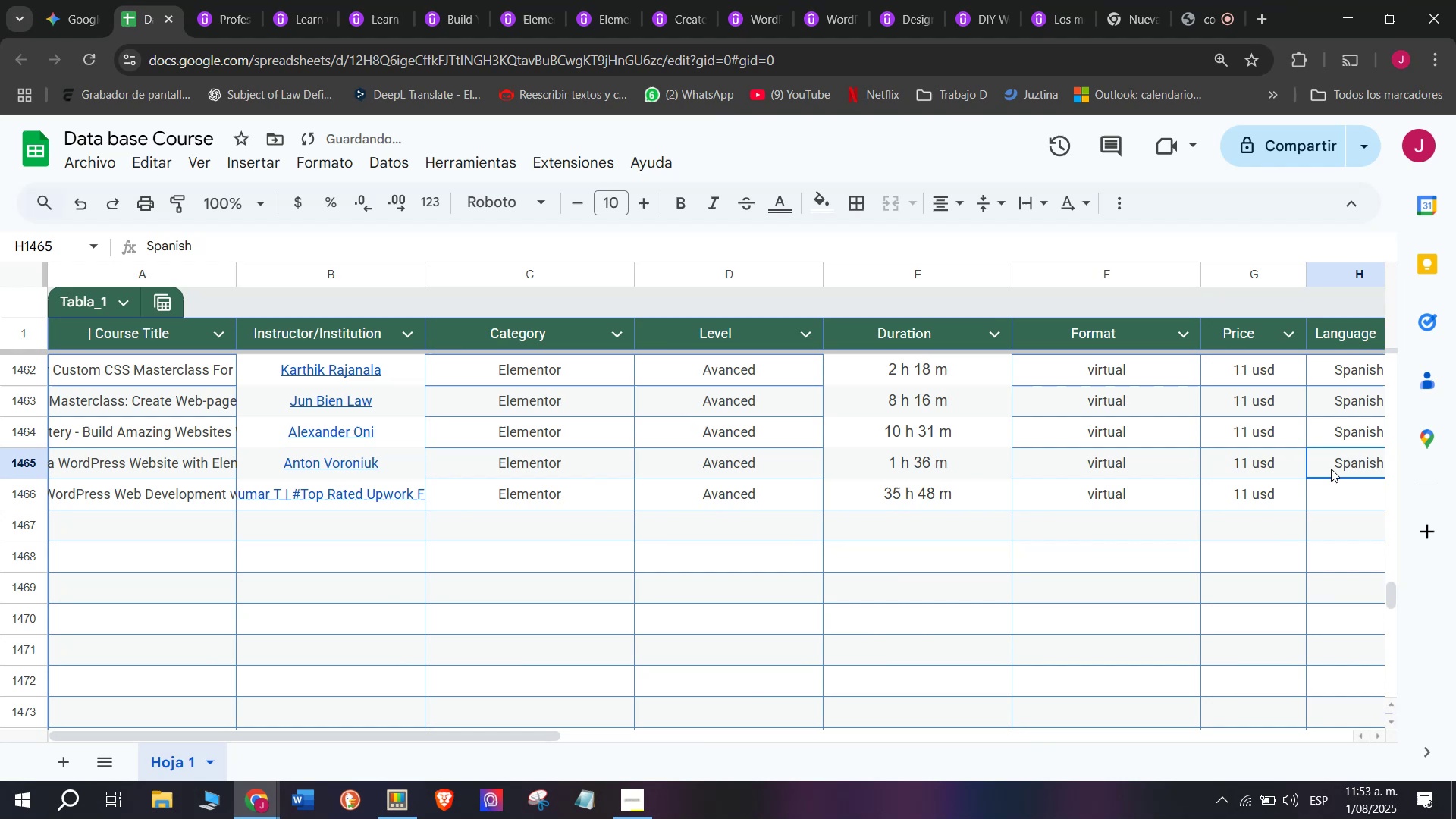 
key(Control+C)
 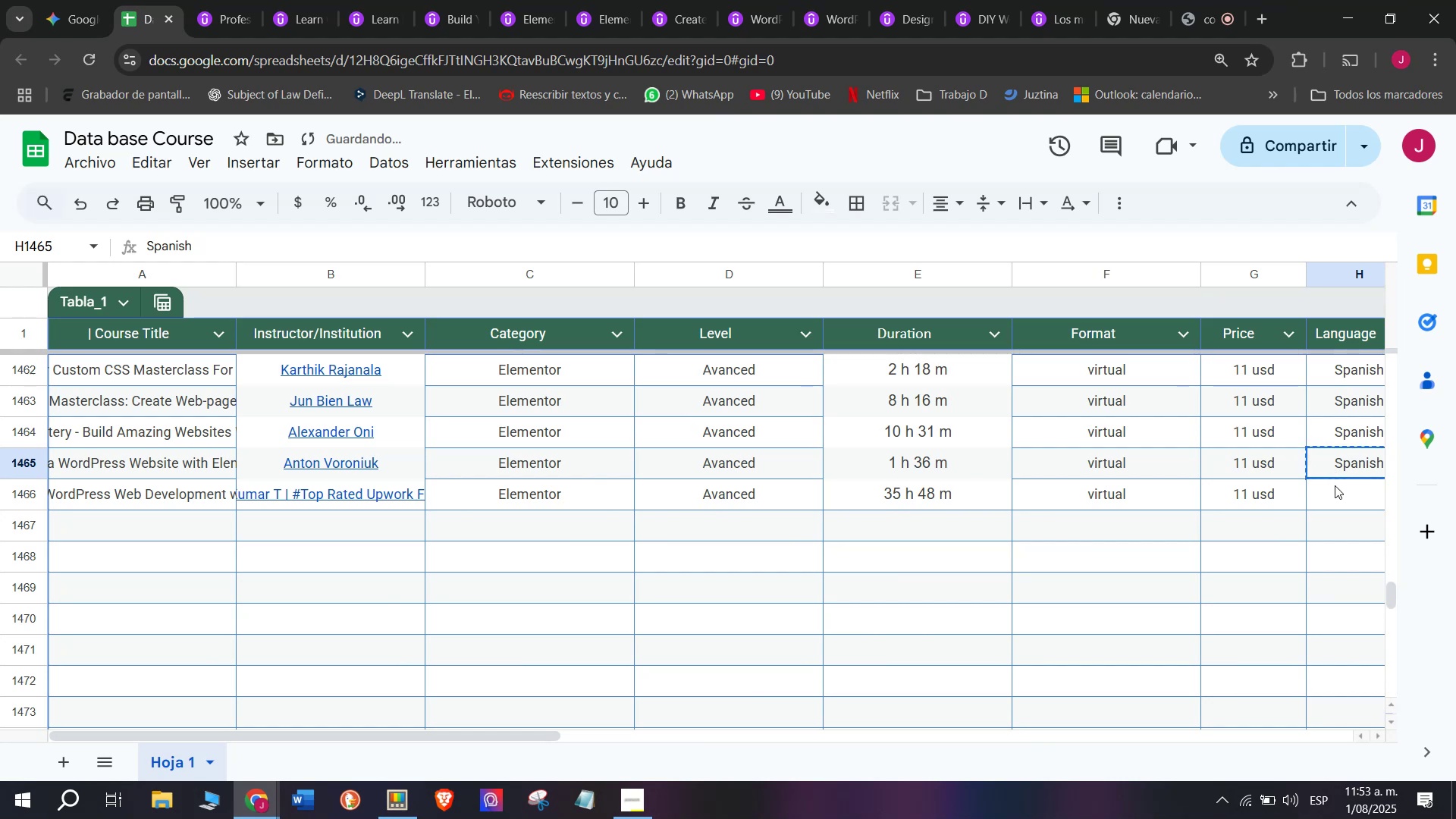 
key(Control+ControlLeft)
 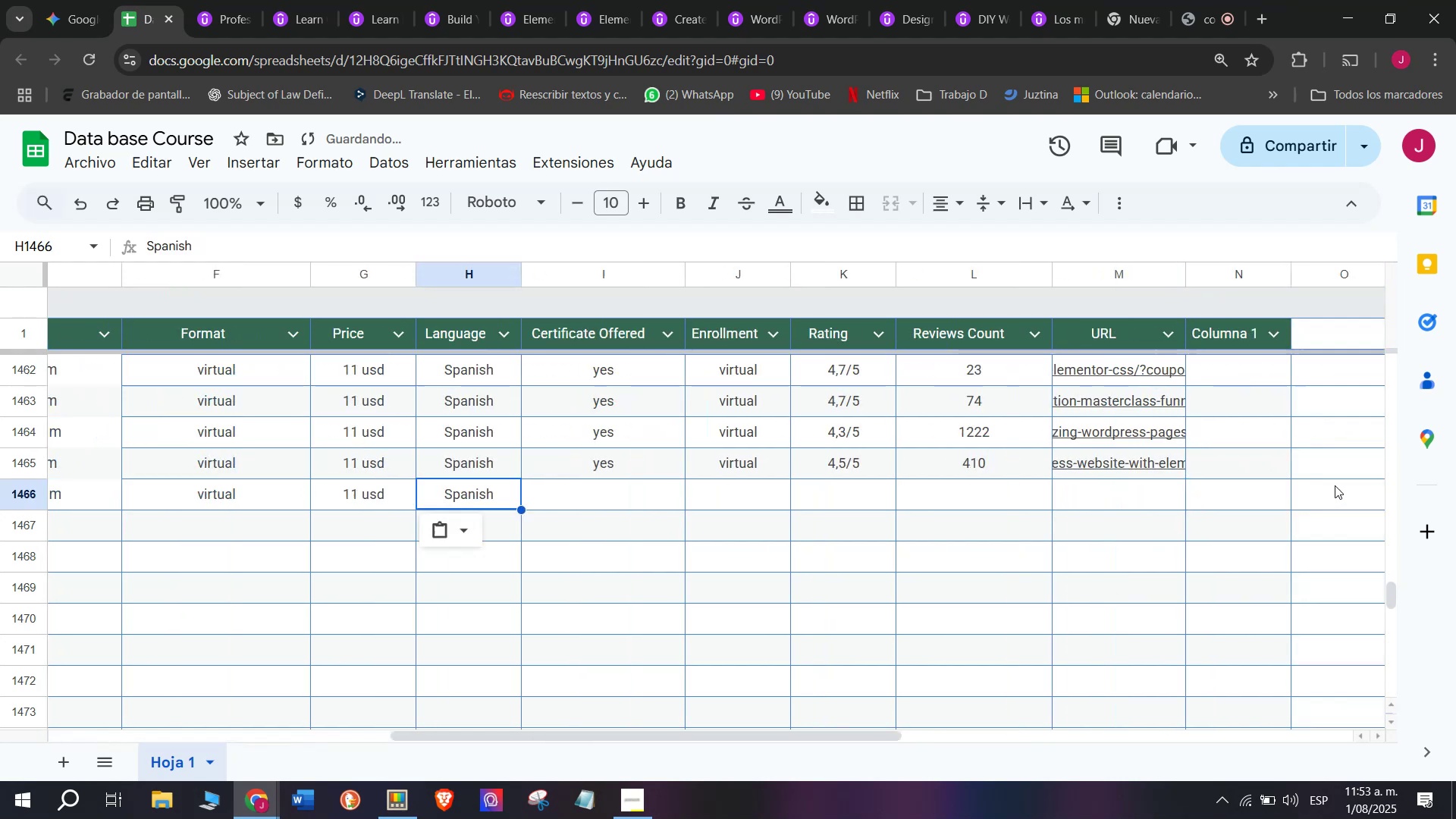 
key(Z)
 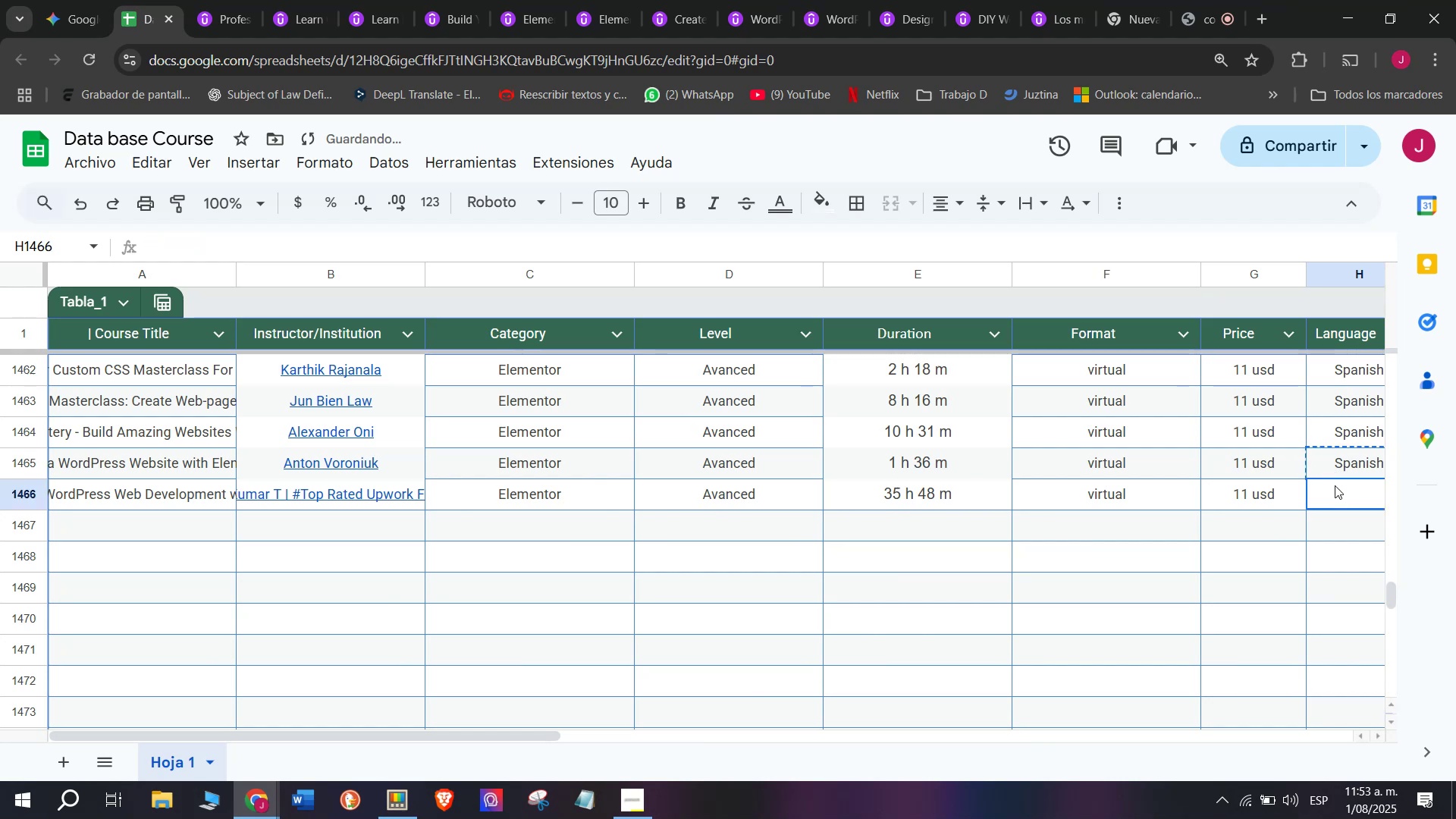 
key(Control+V)
 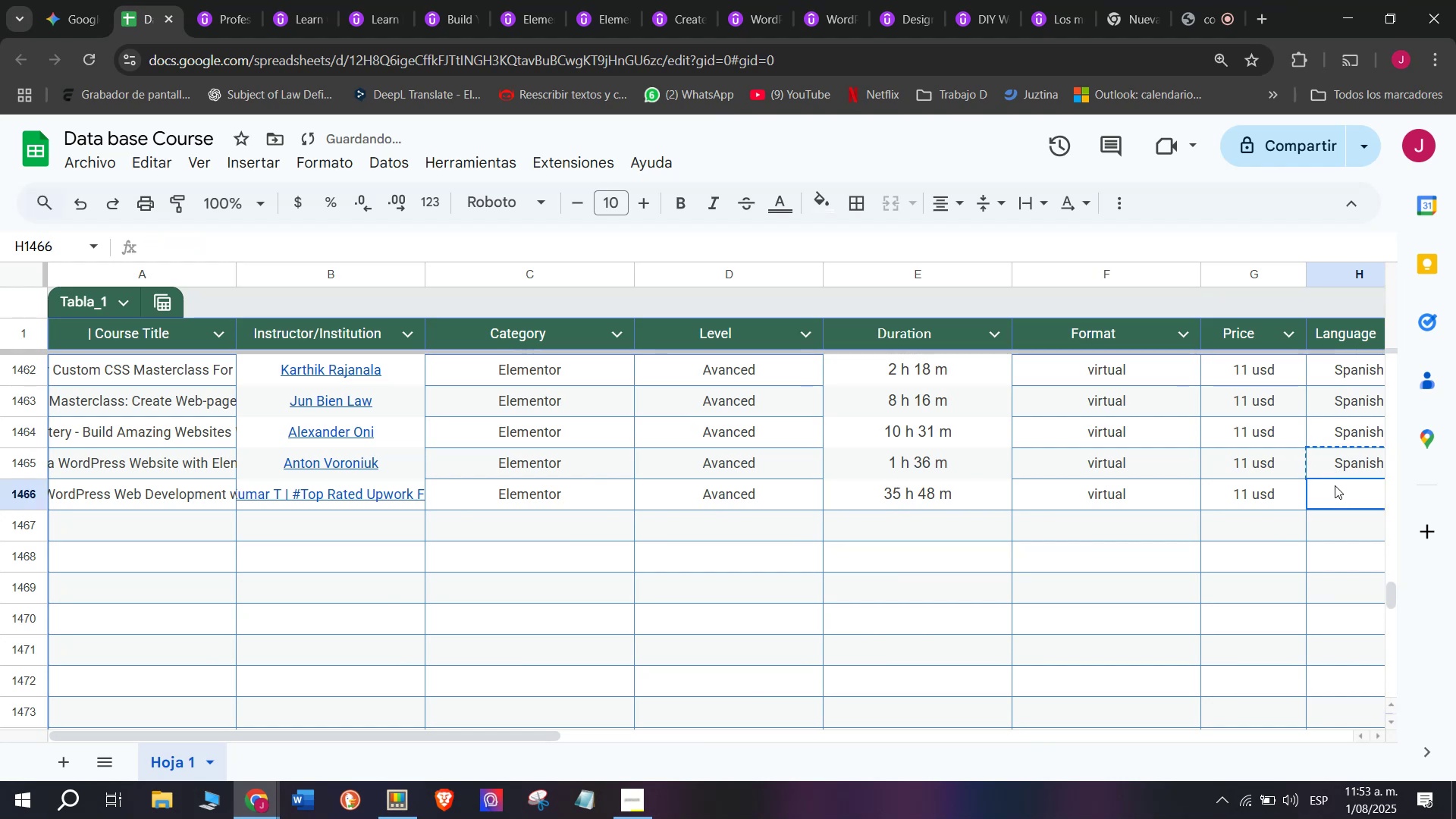 
double_click([1335, 485])
 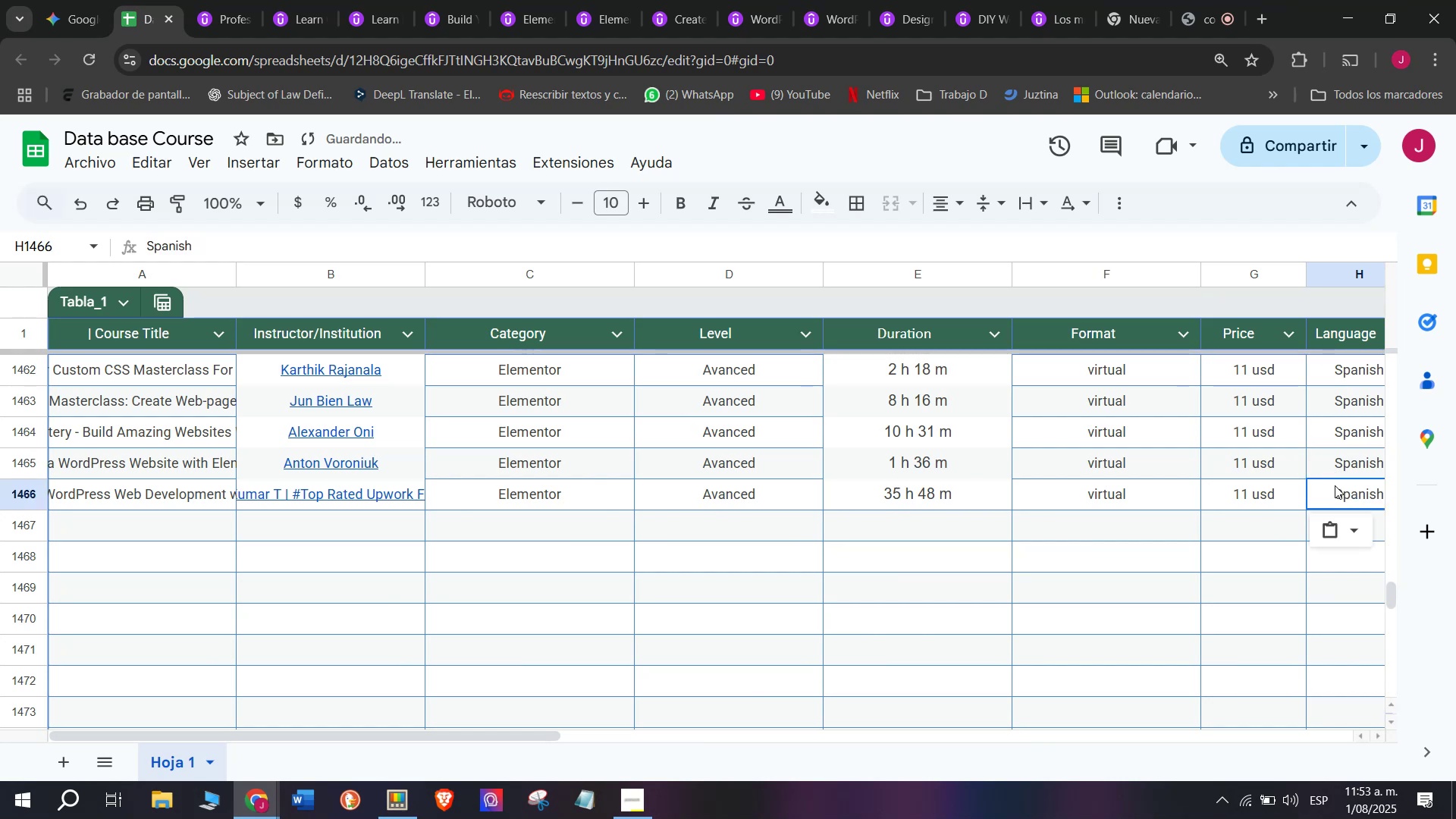 
scroll: coordinate [326, 432], scroll_direction: down, amount: 3.0
 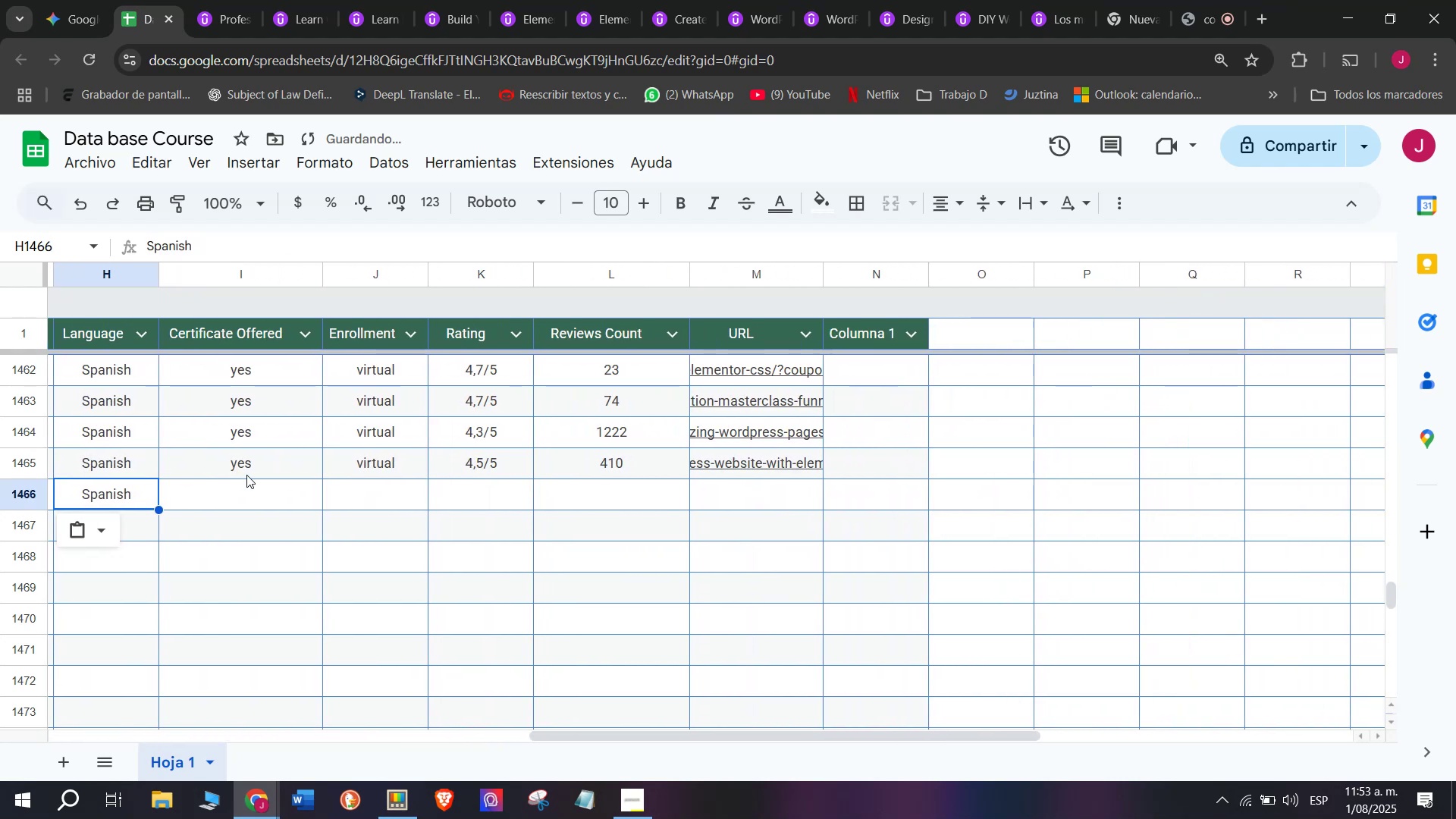 
left_click([246, 475])
 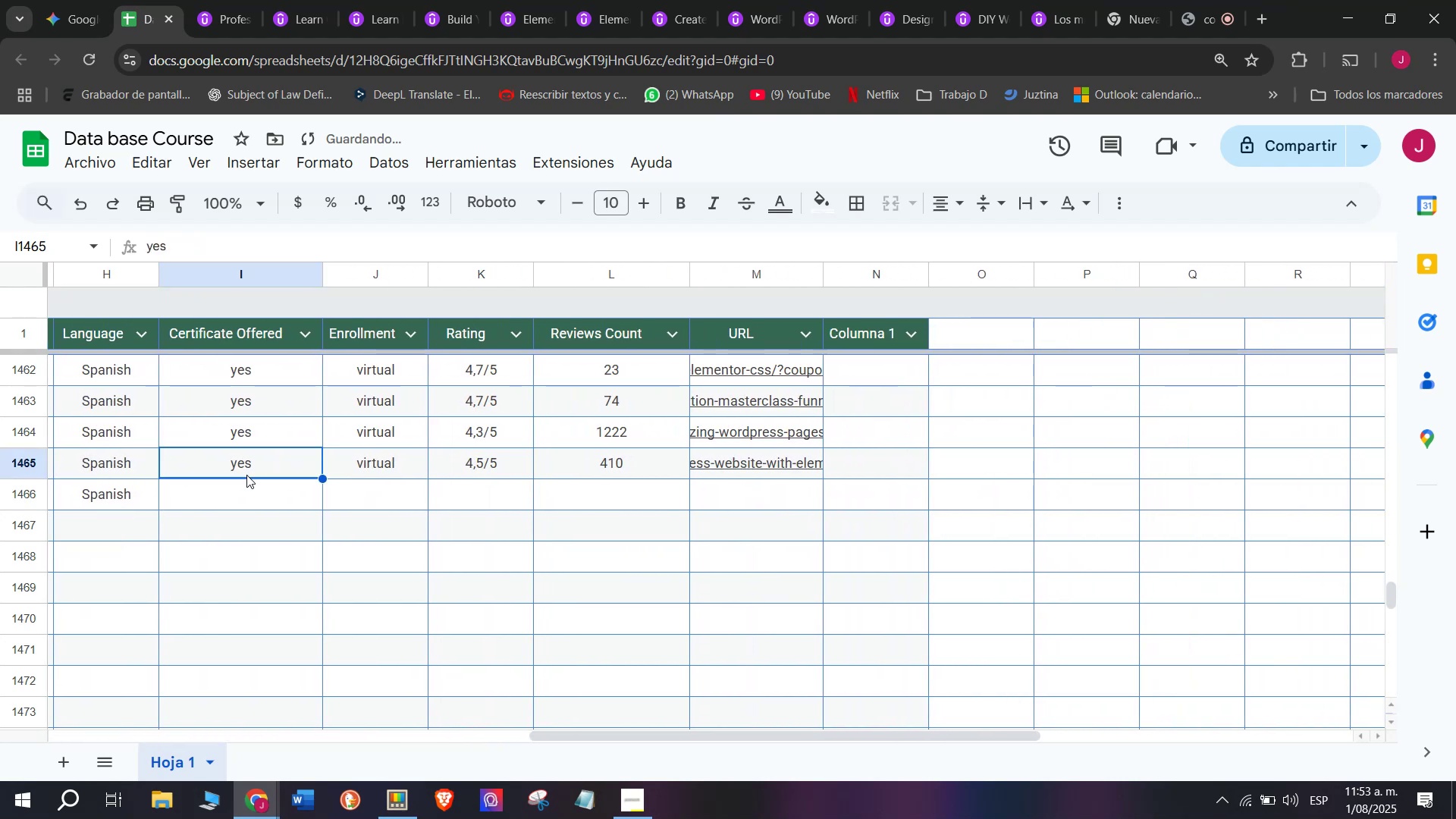 
key(Break)
 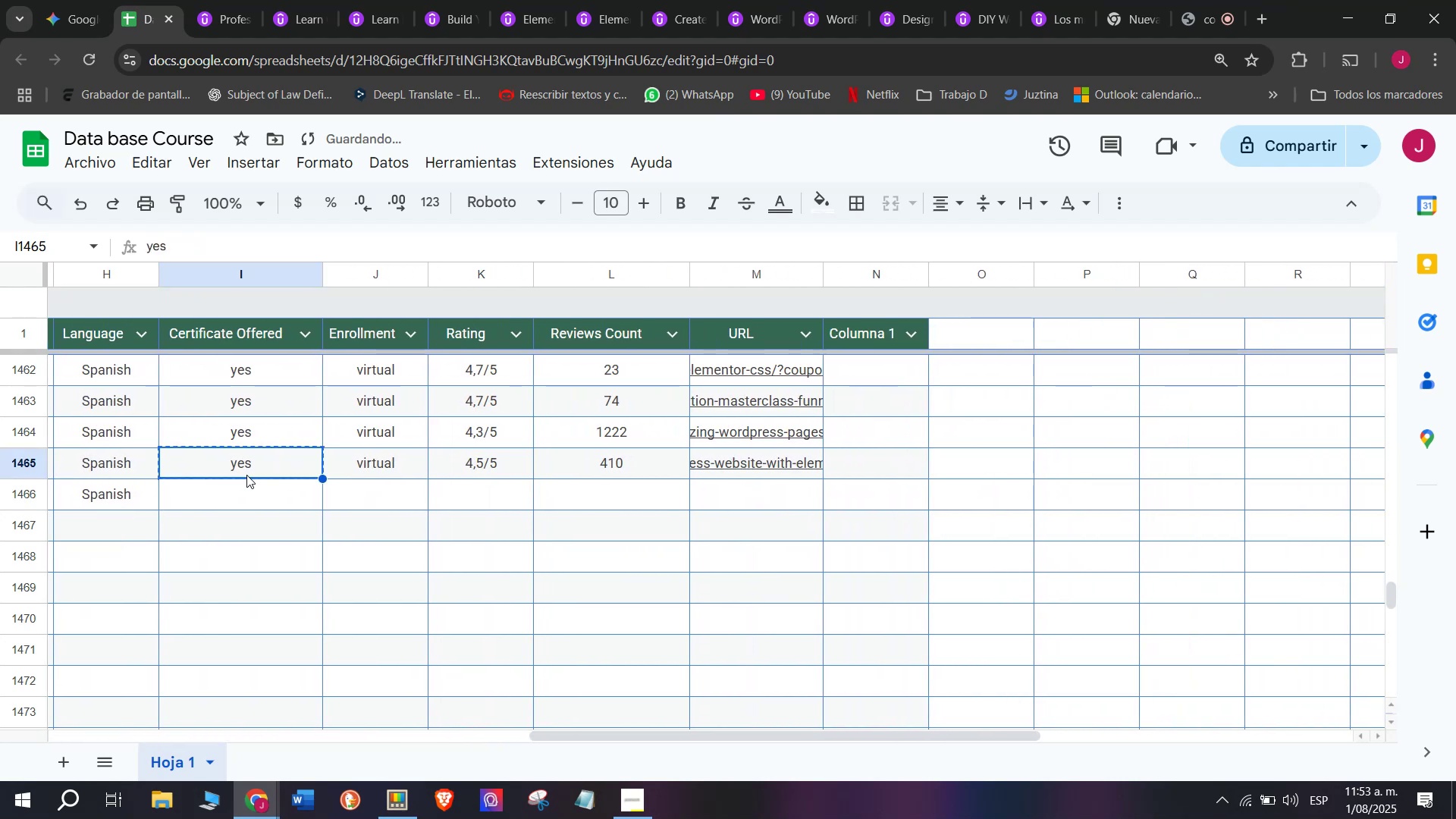 
key(Control+ControlLeft)
 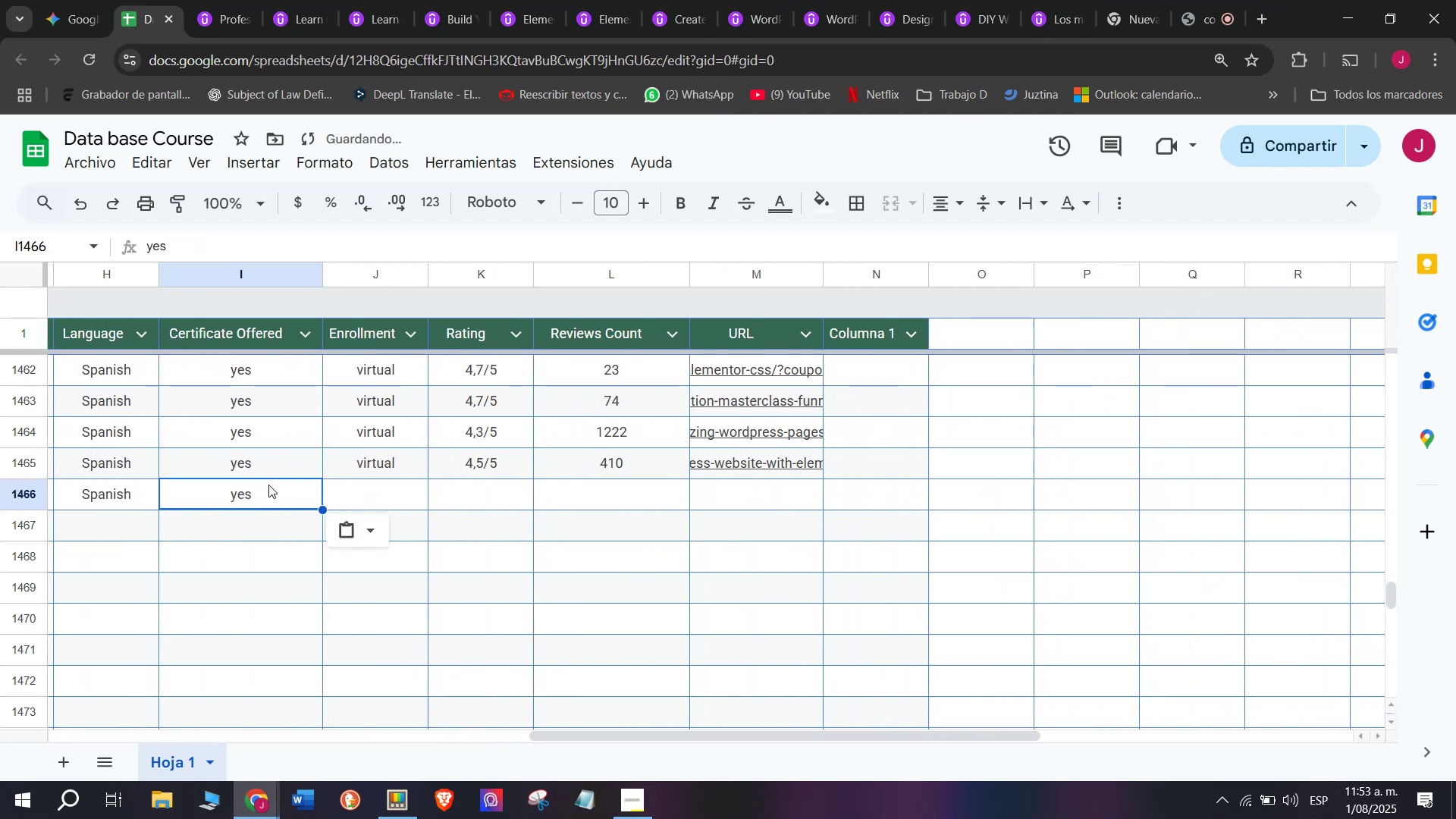 
key(Control+C)
 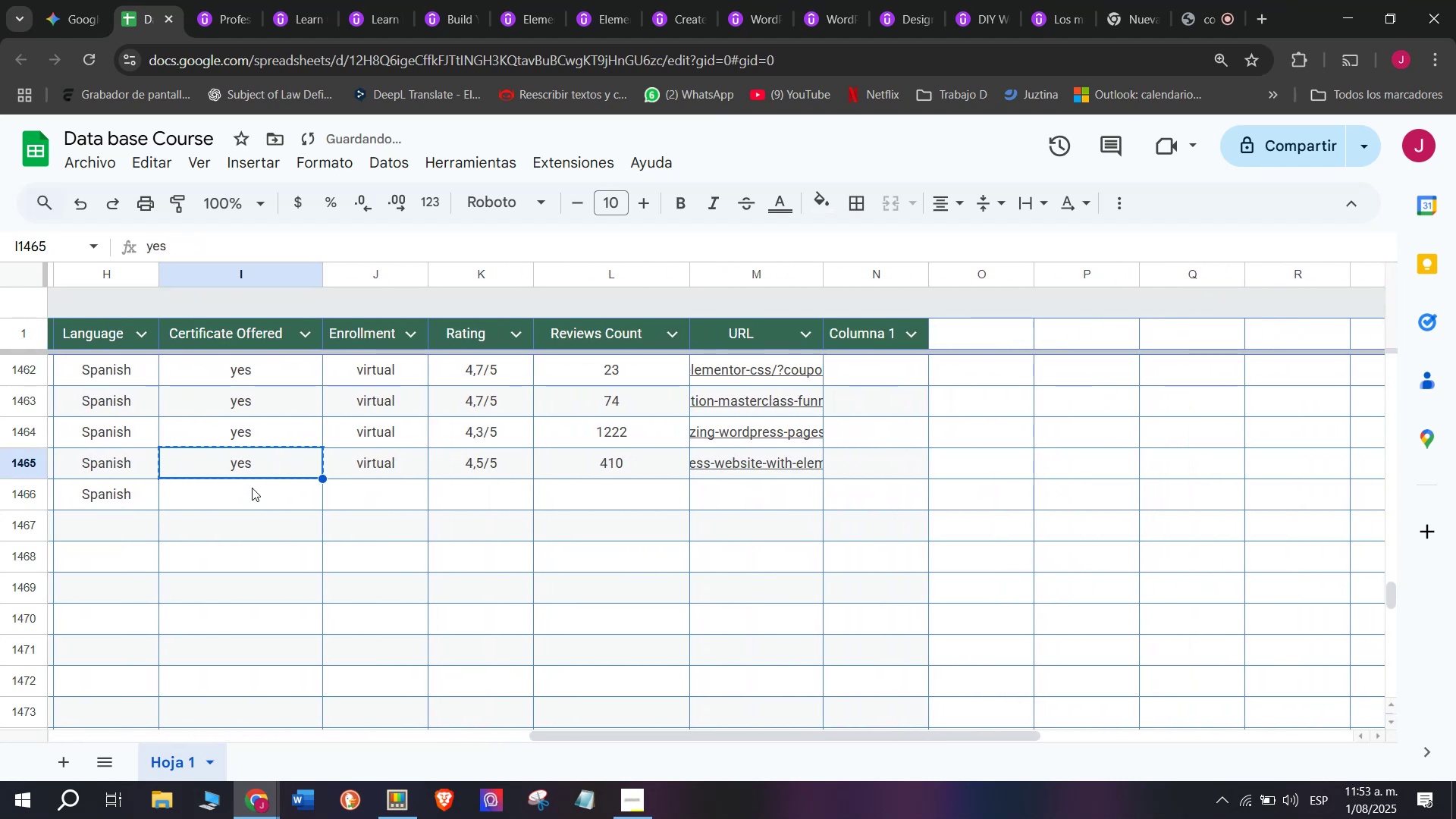 
left_click([252, 488])
 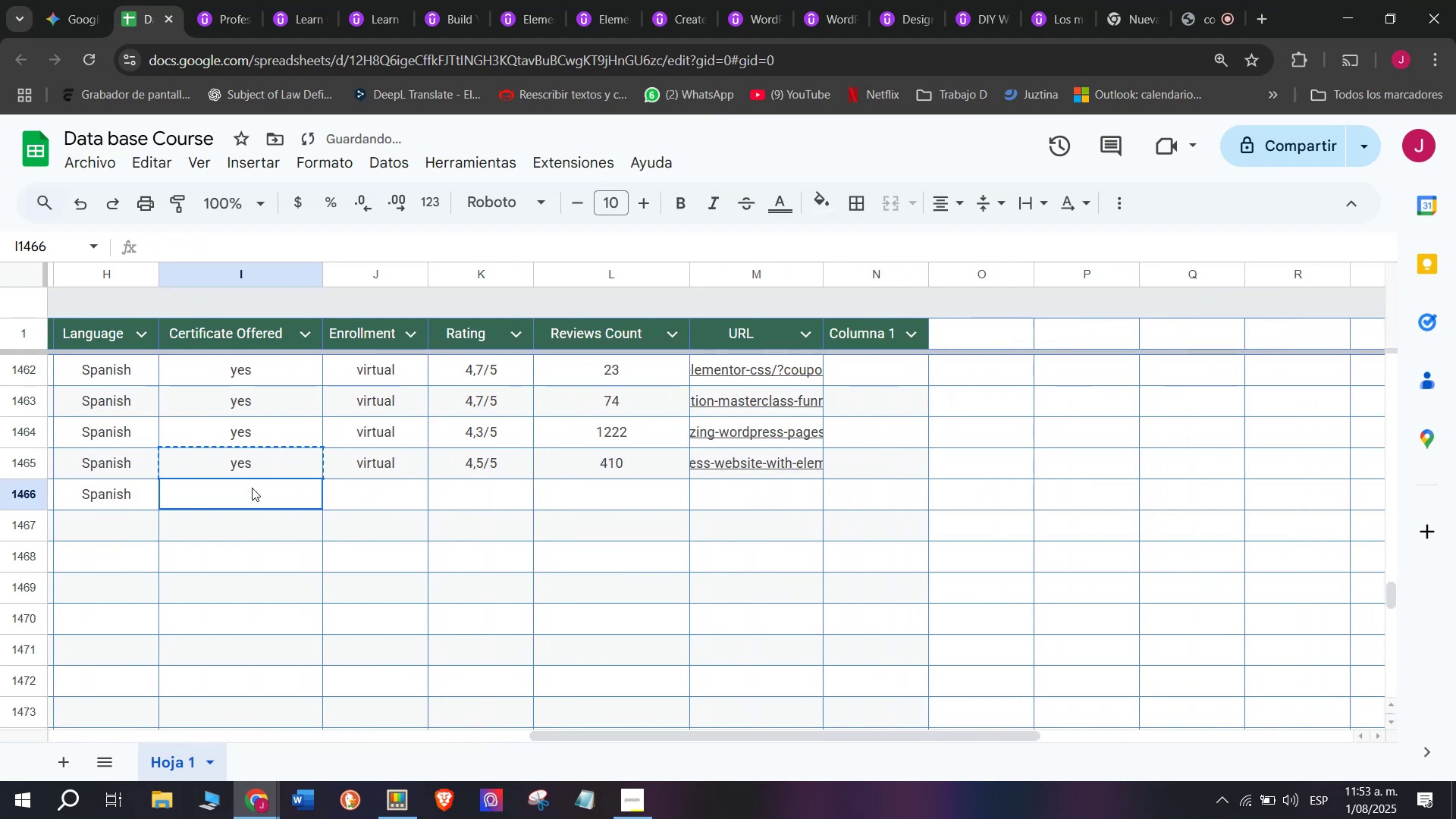 
key(Z)
 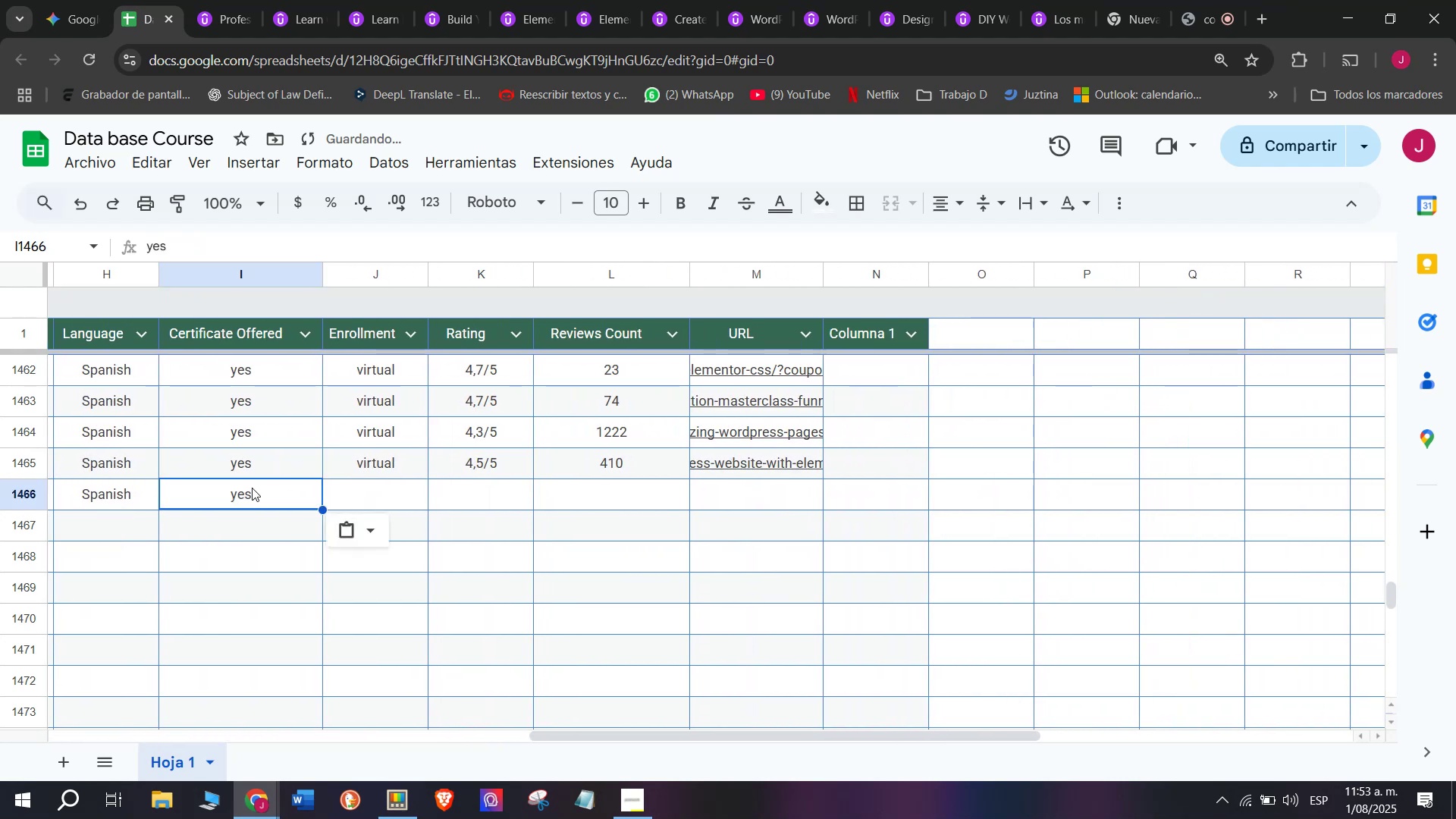 
key(Control+ControlLeft)
 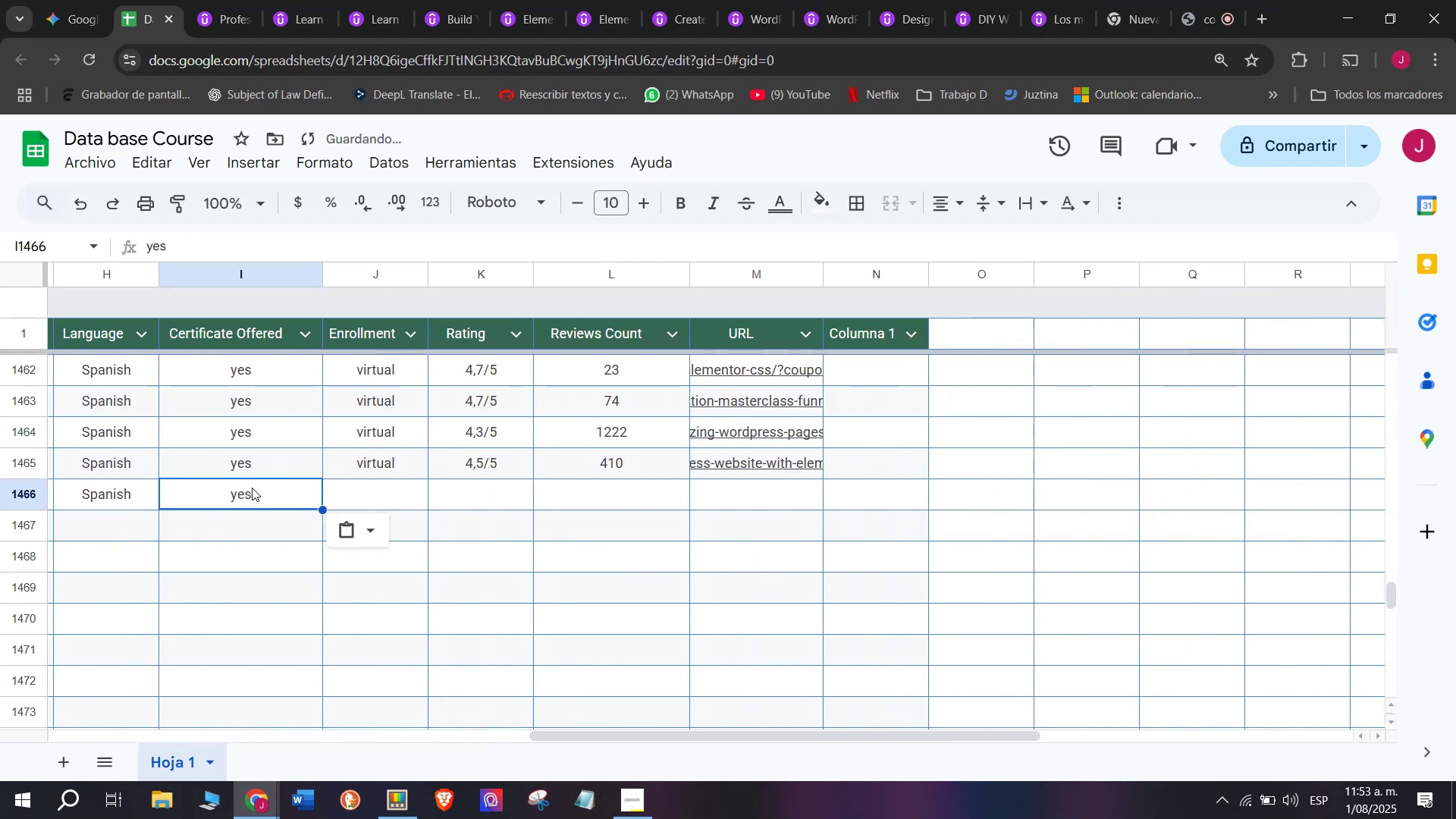 
key(Control+V)
 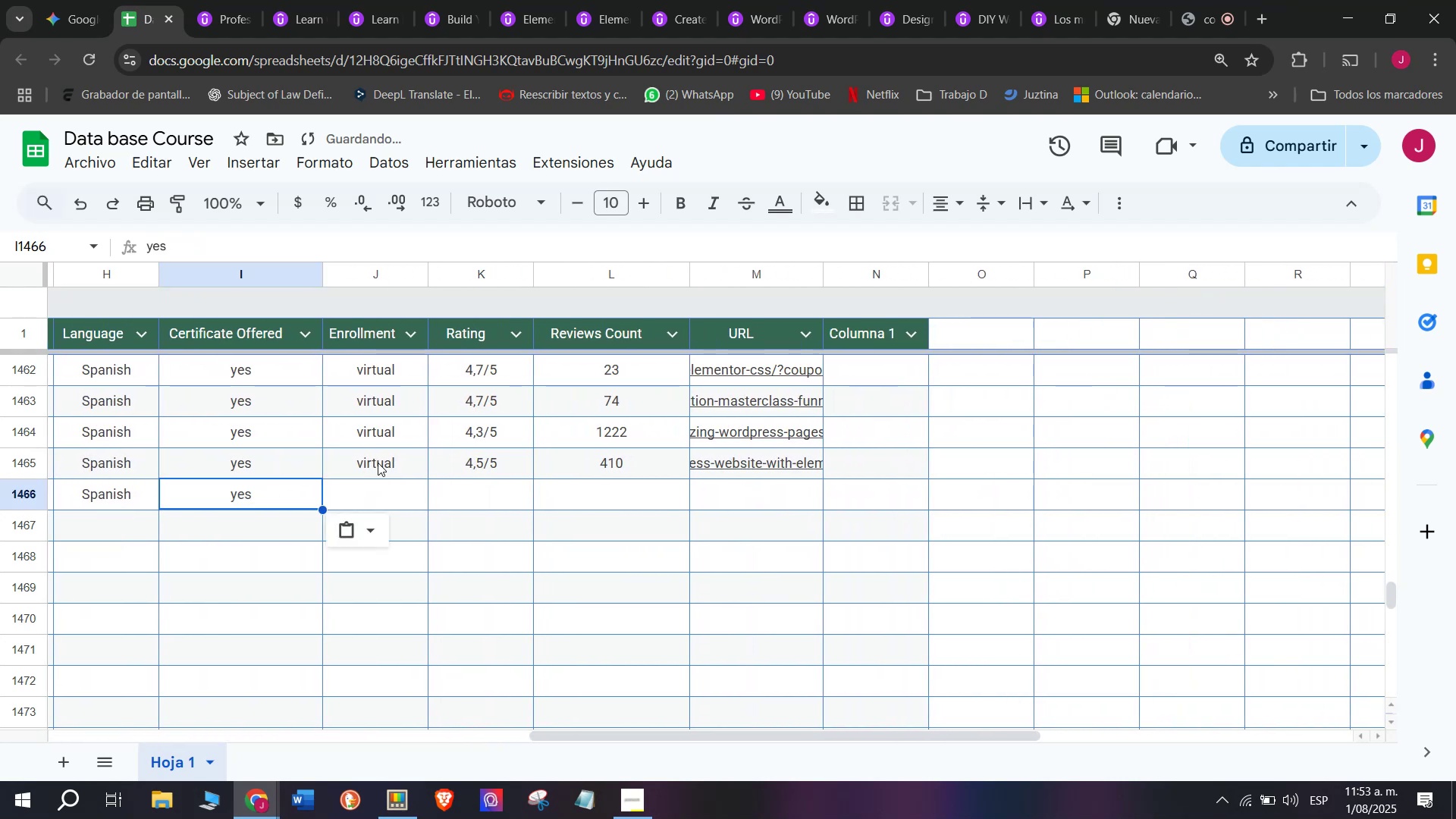 
double_click([378, 461])
 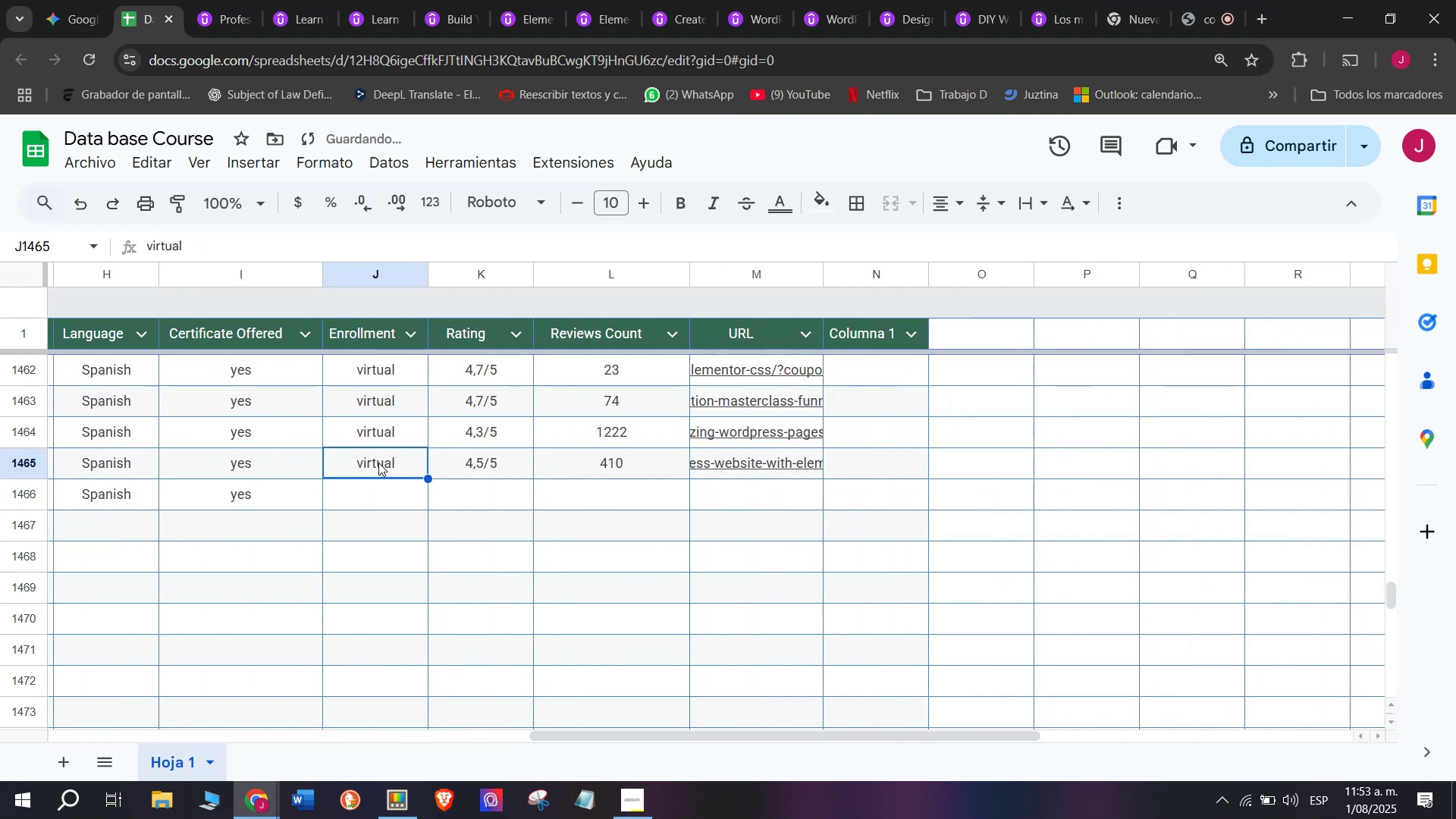 
key(Break)
 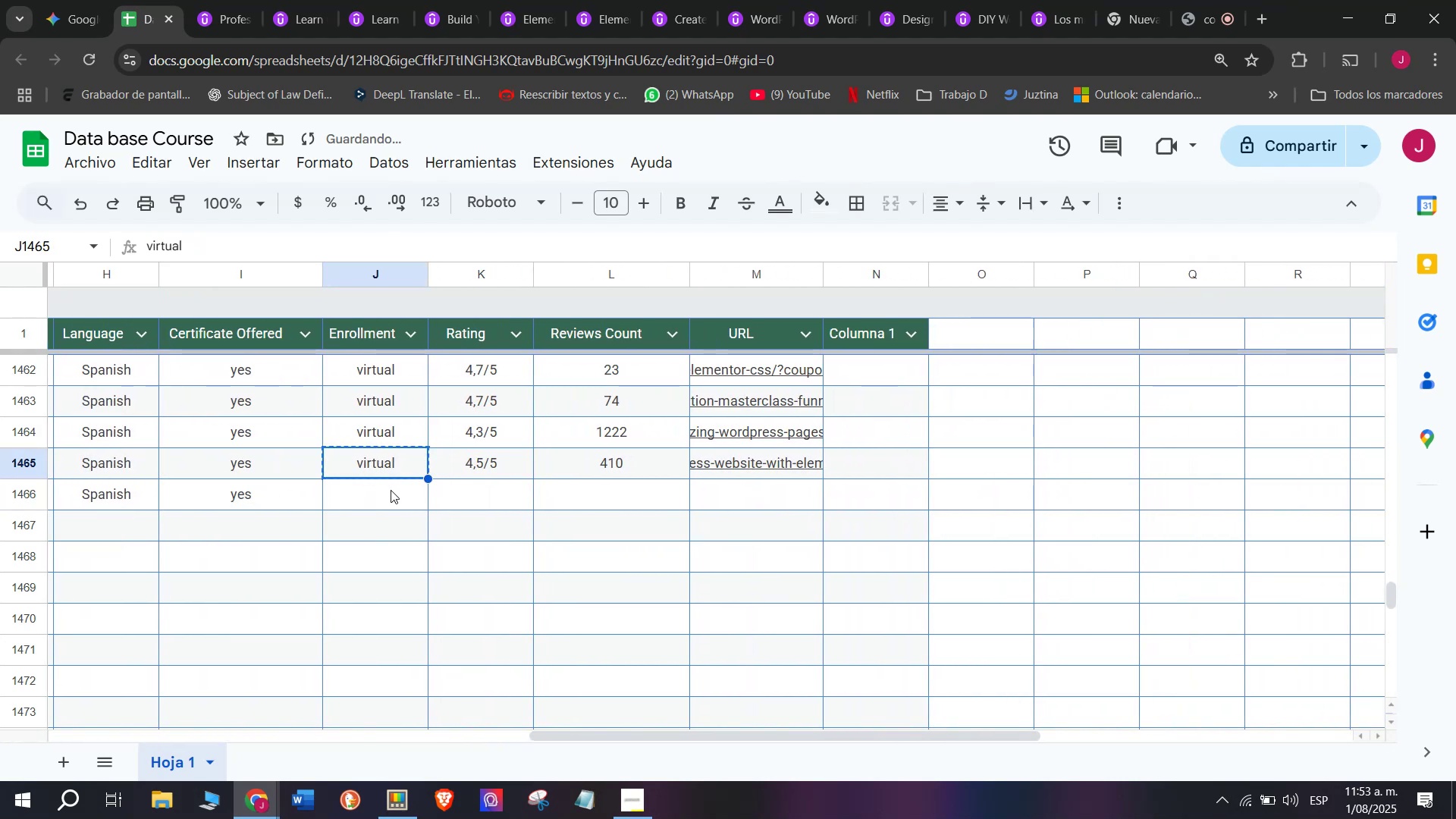 
key(Control+ControlLeft)
 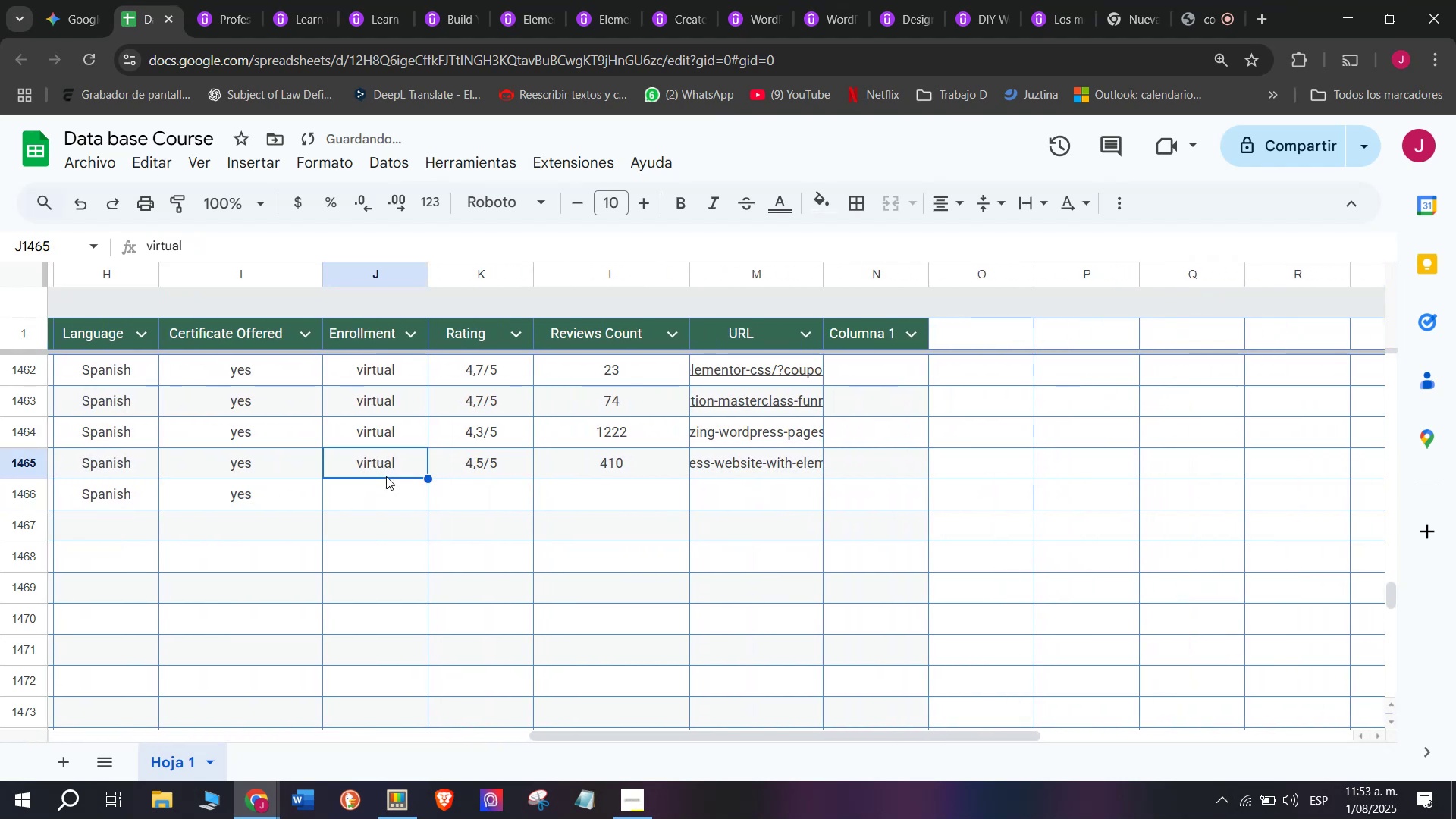 
key(Control+C)
 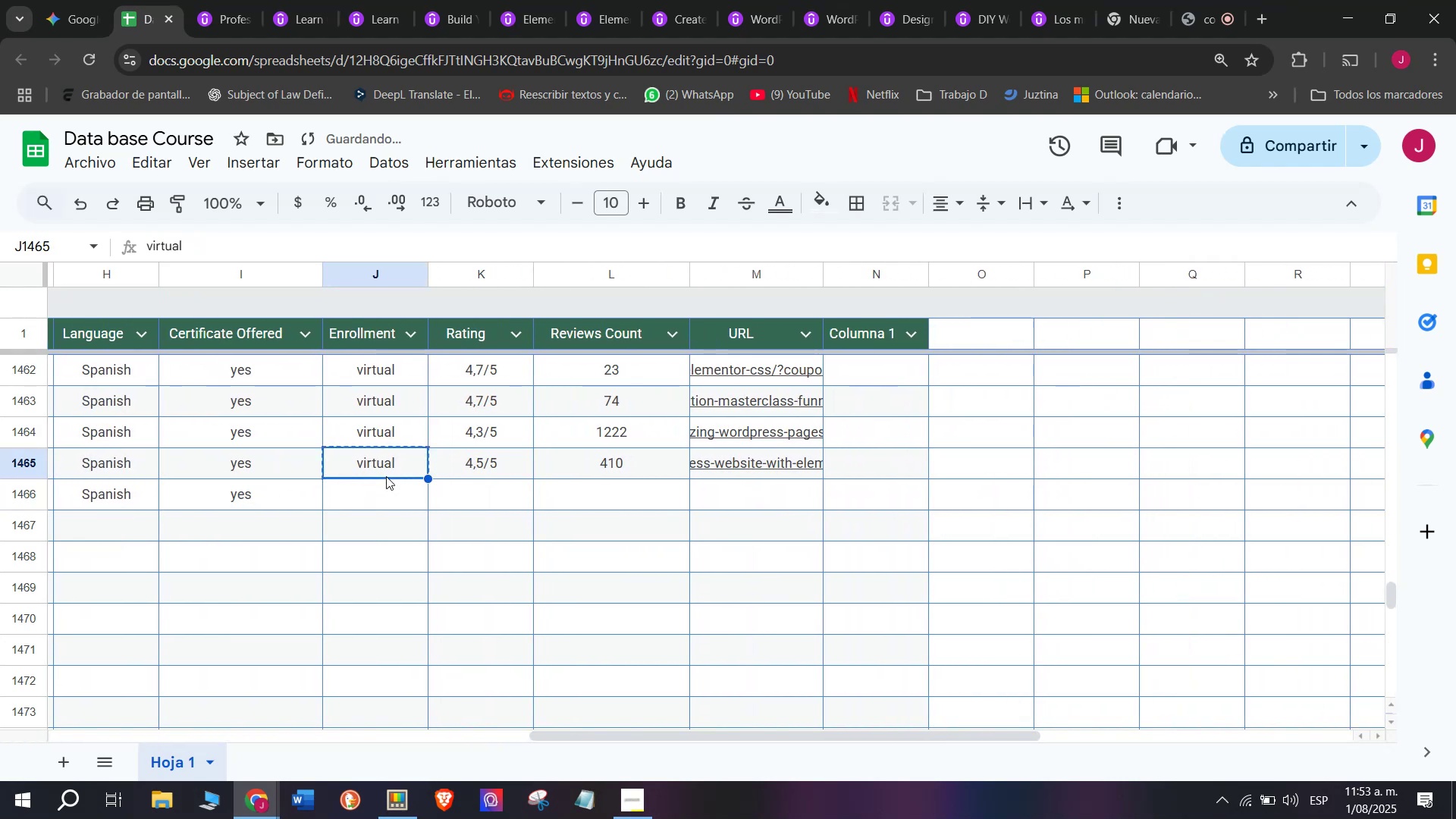 
triple_click([386, 476])
 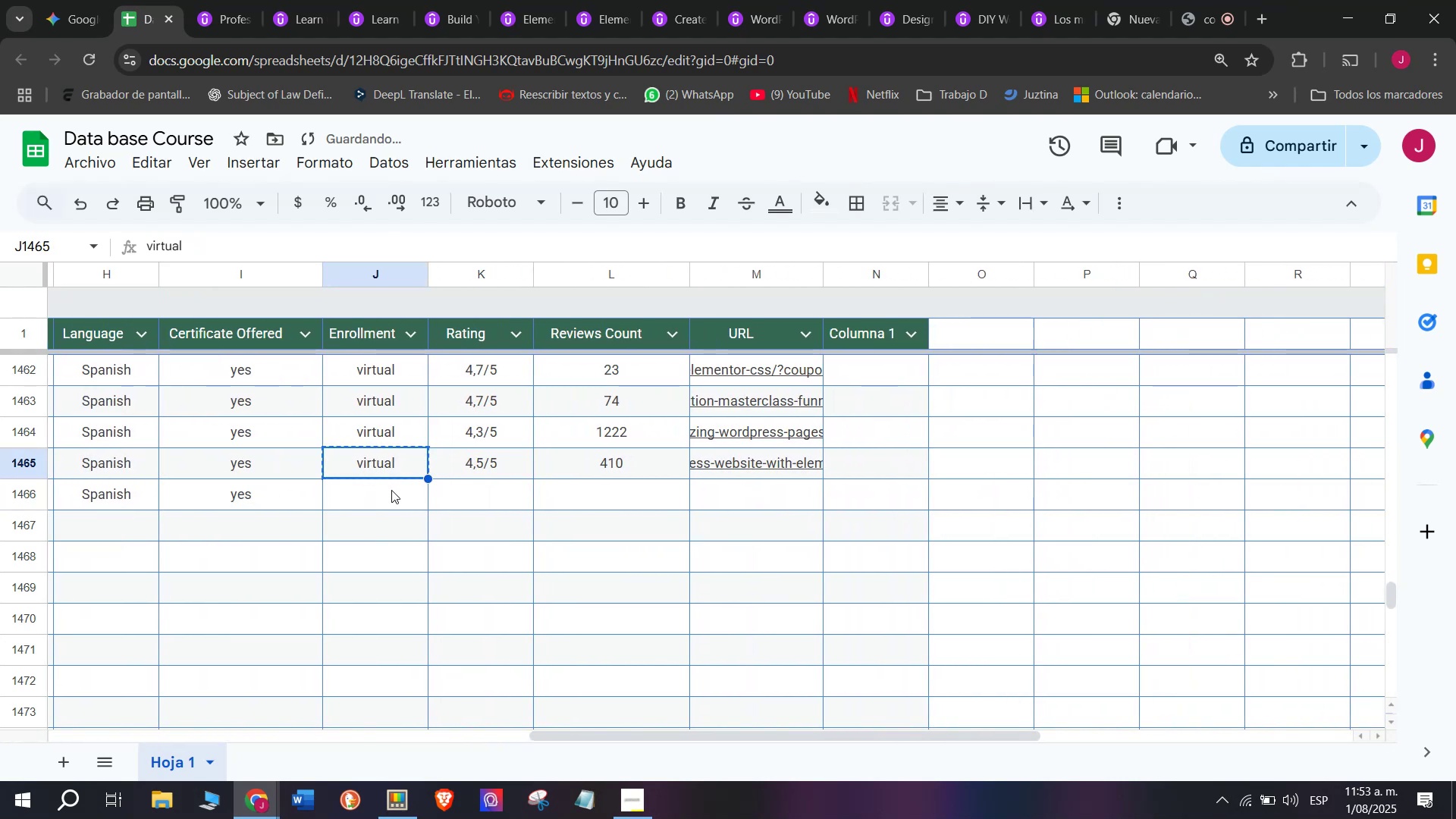 
triple_click([391, 490])
 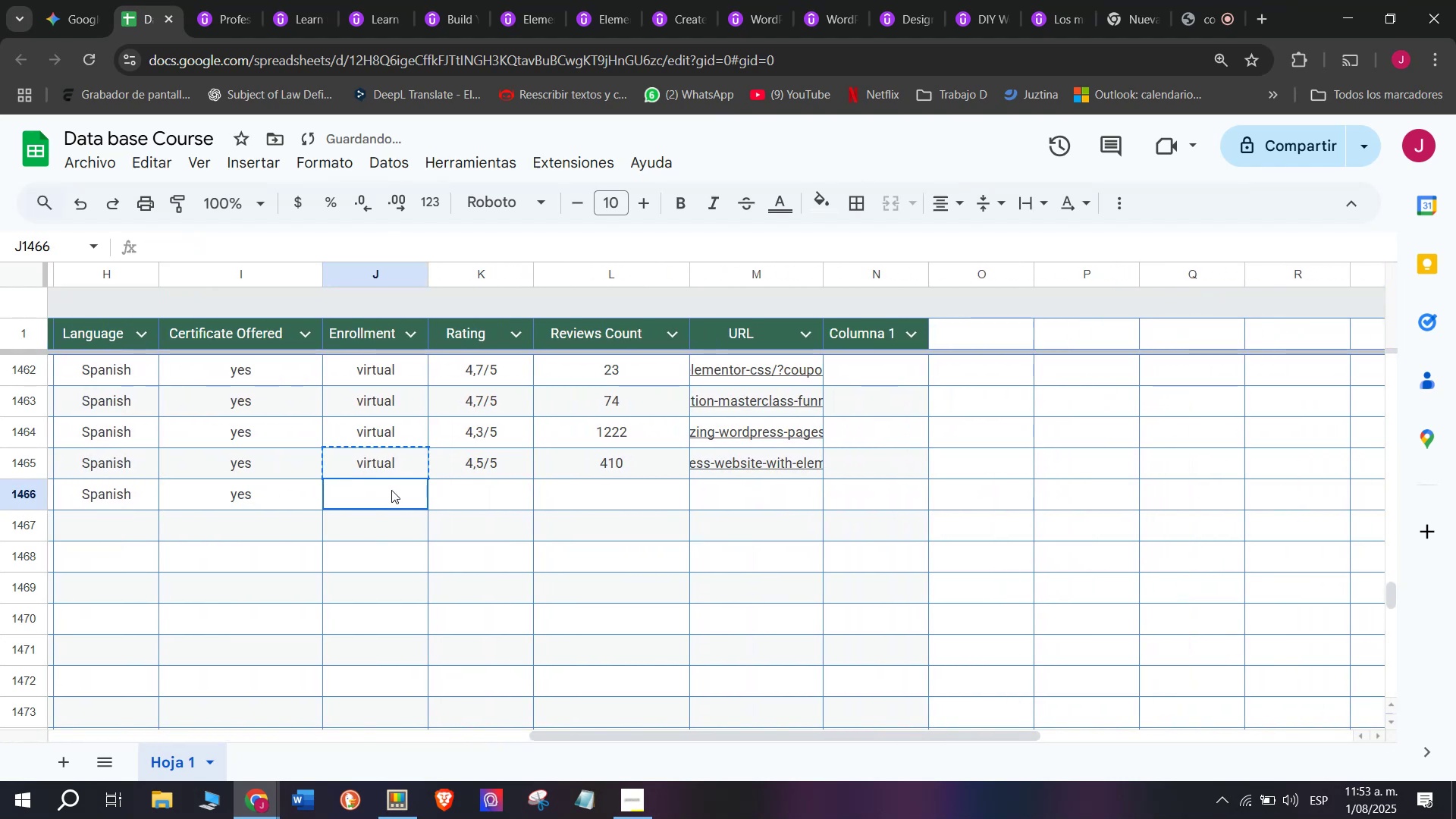 
key(Control+ControlLeft)
 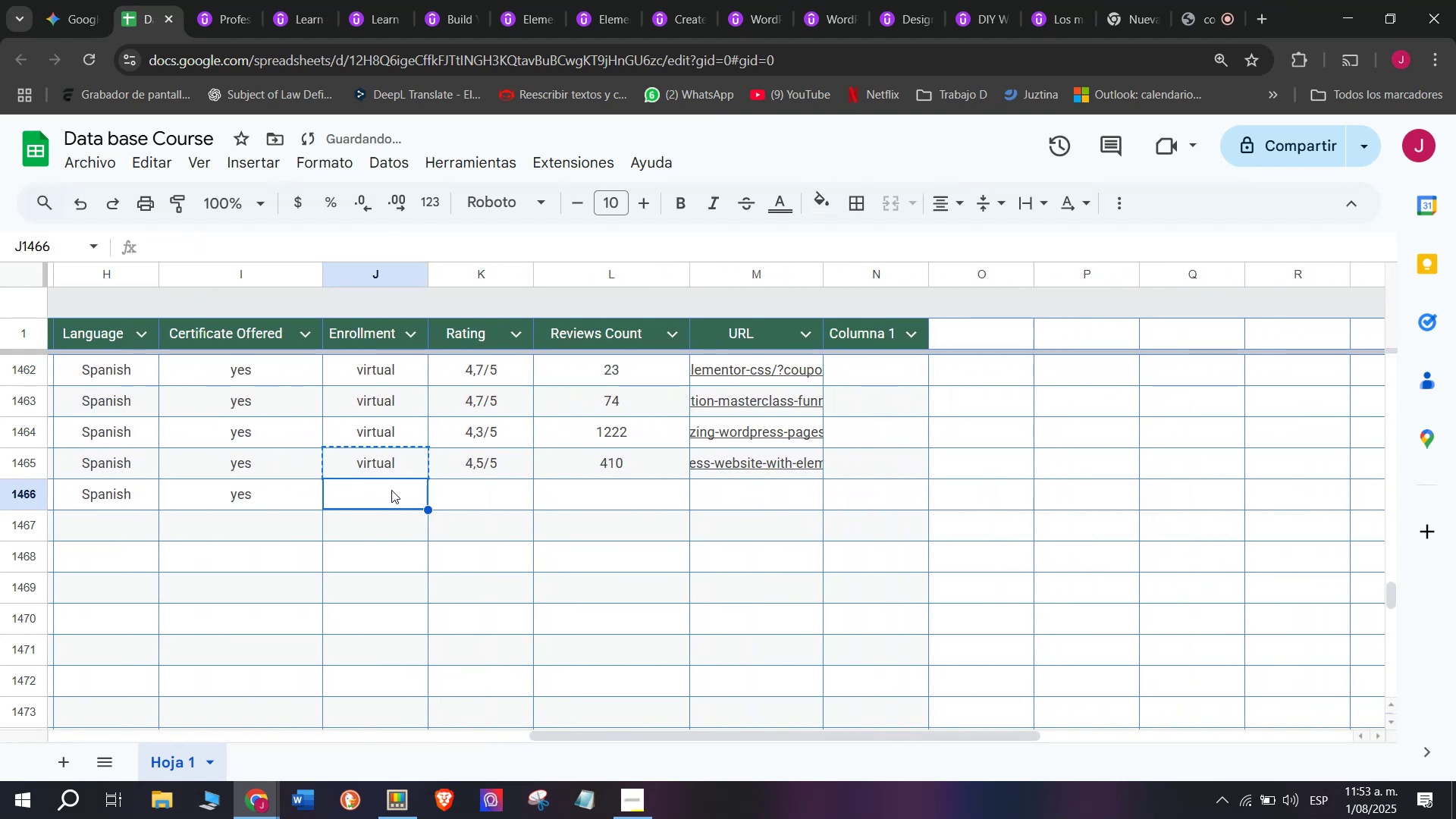 
key(Z)
 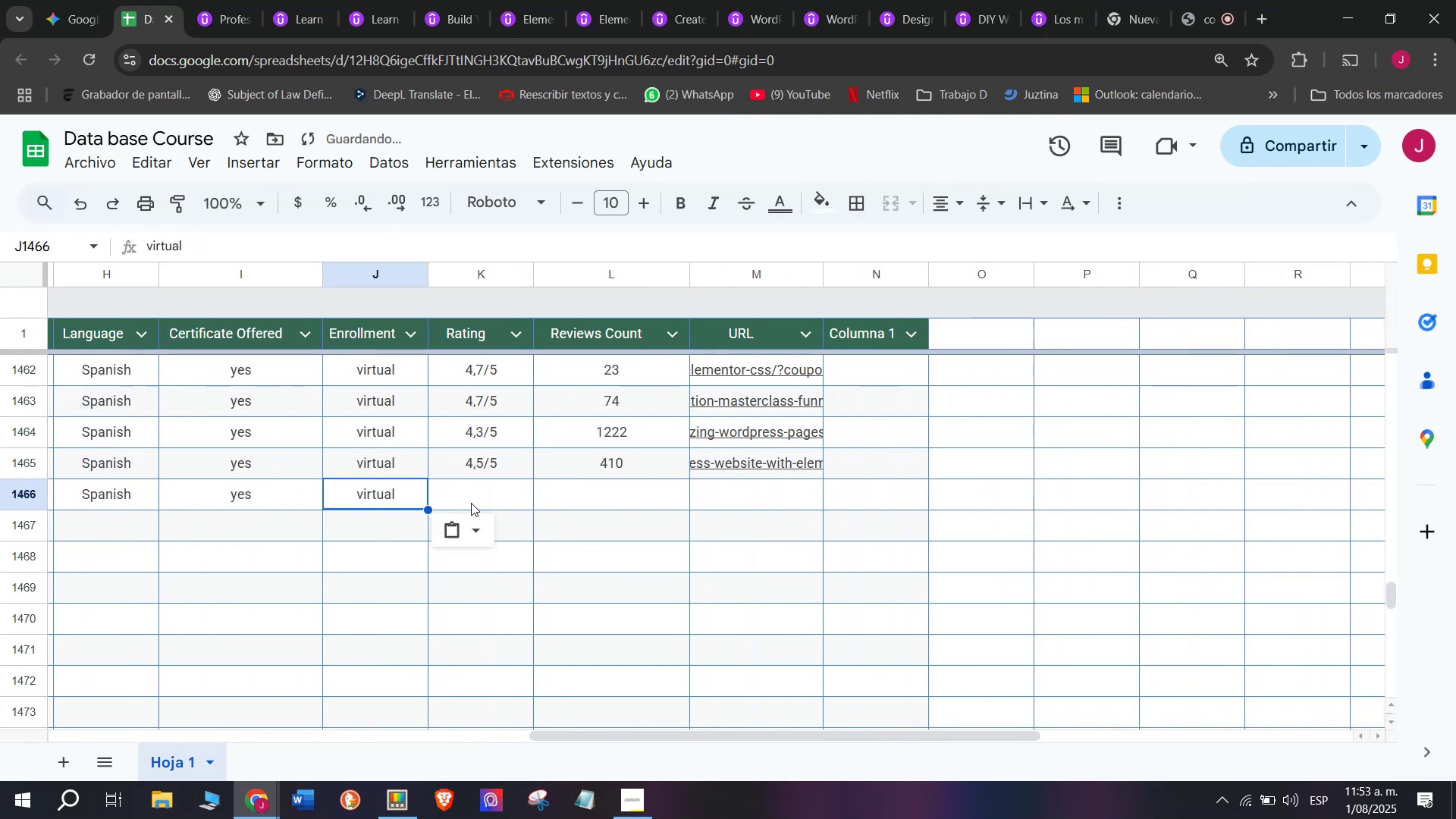 
key(Control+V)
 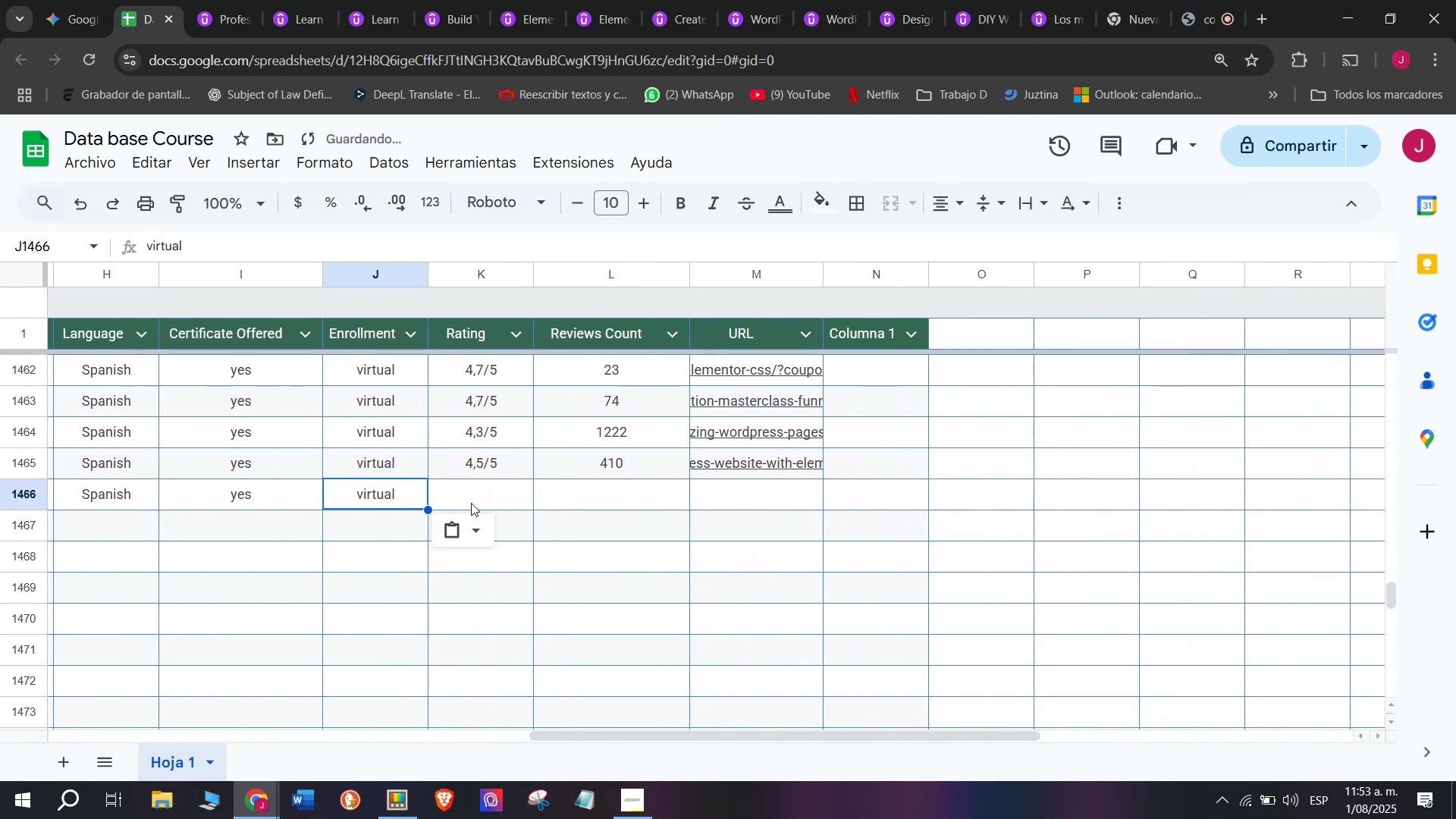 
left_click([471, 503])
 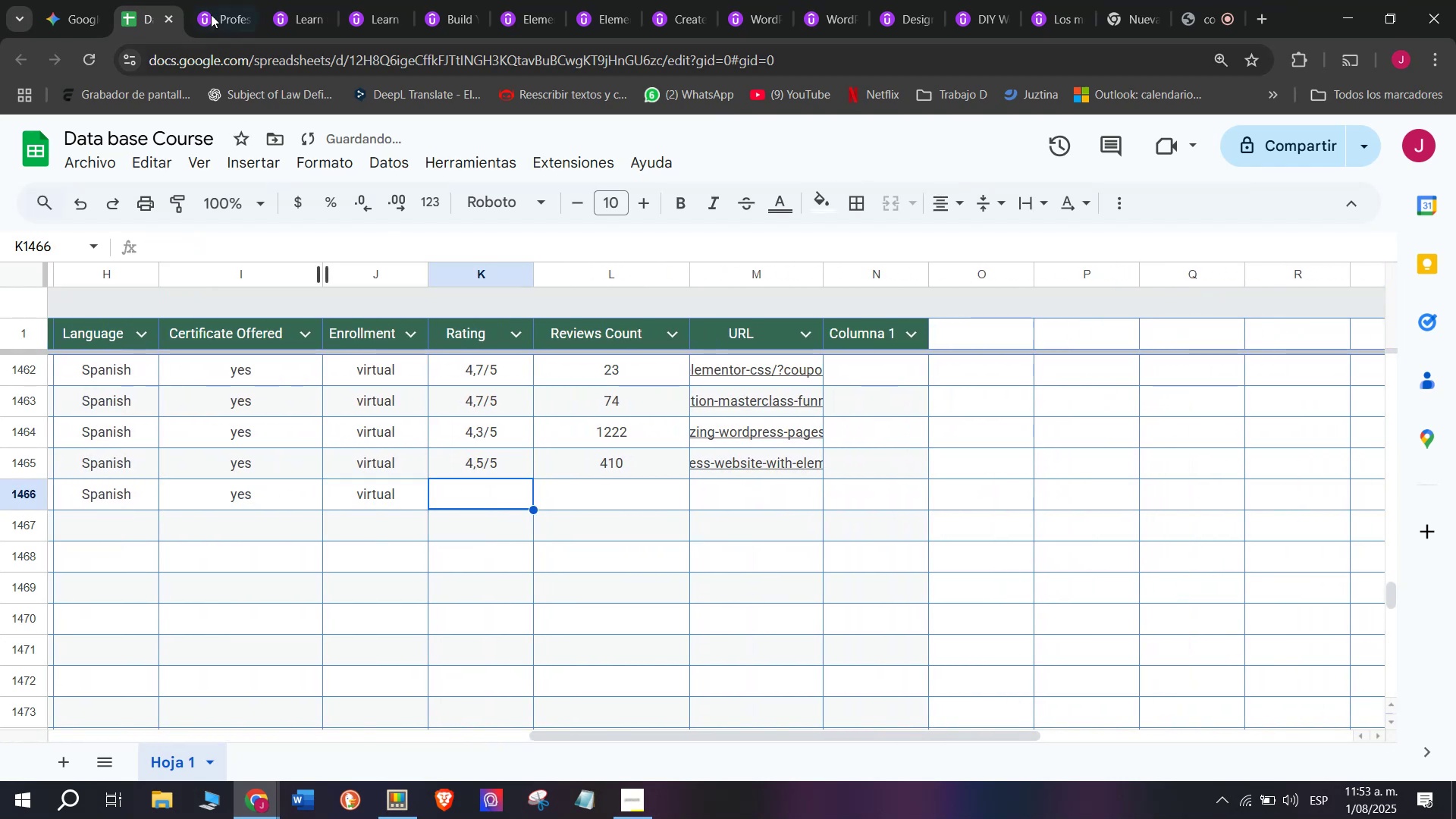 
left_click([221, 0])
 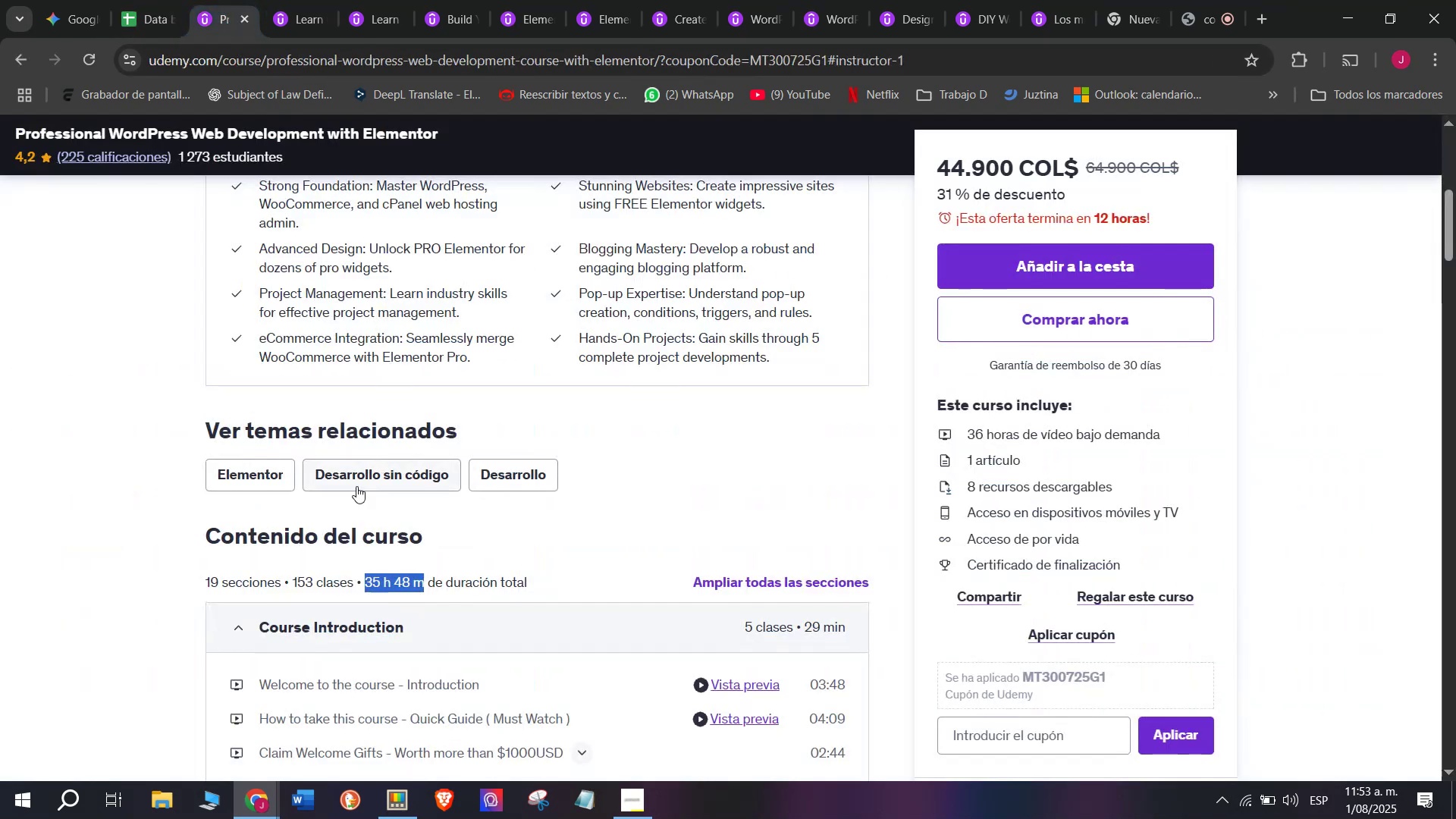 
scroll: coordinate [357, 497], scroll_direction: up, amount: 3.0
 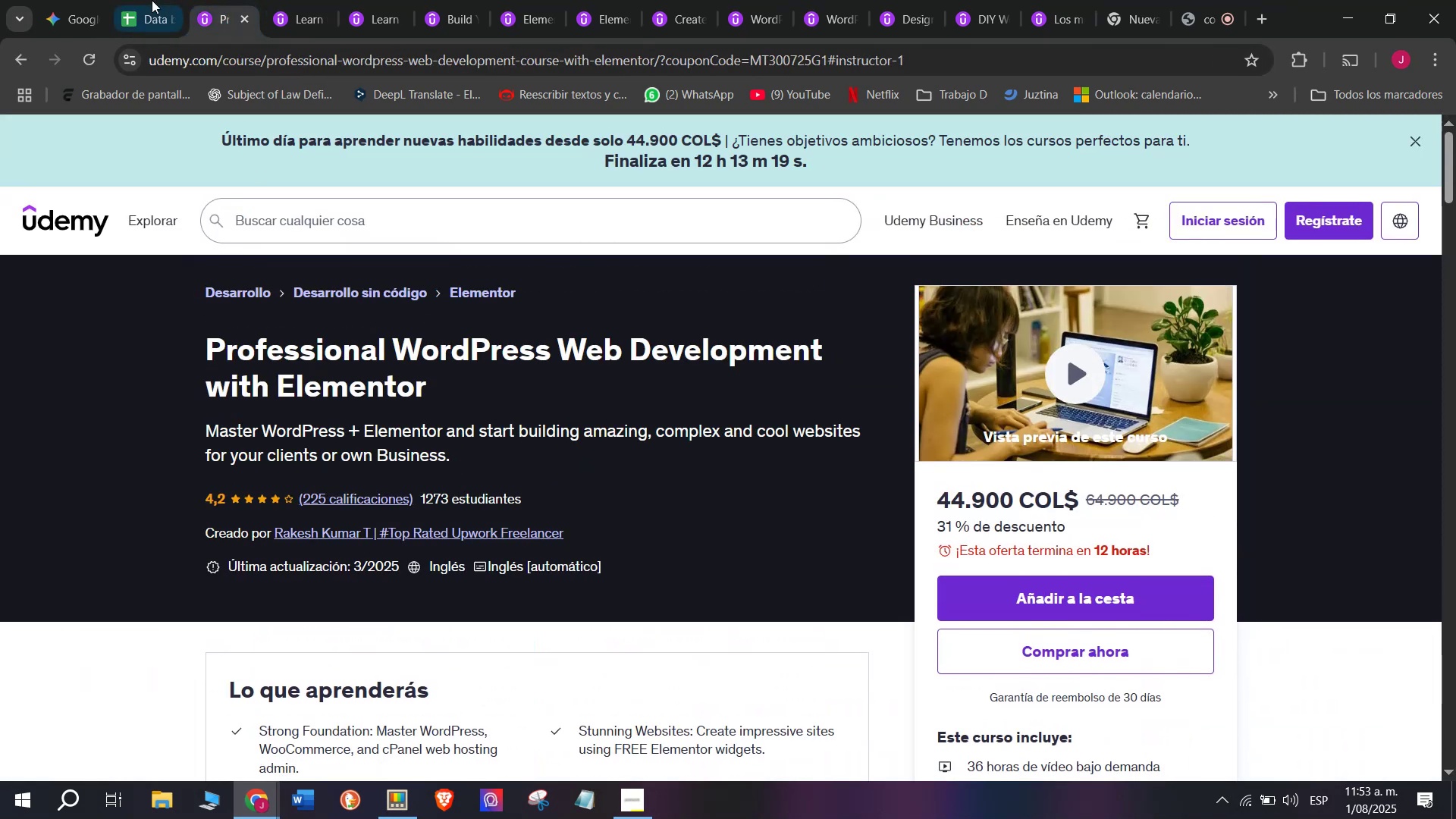 
left_click([133, 0])
 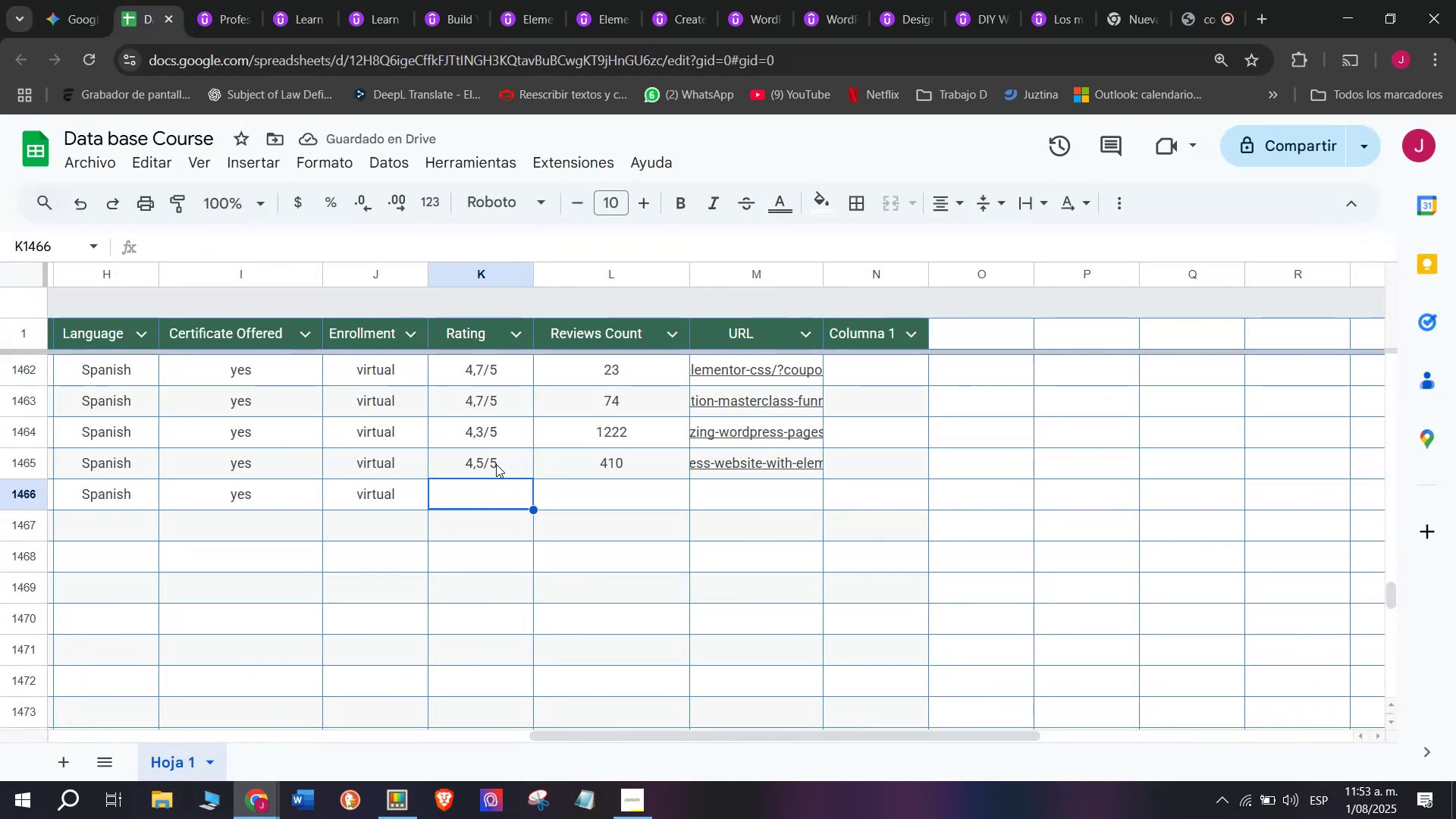 
left_click([503, 450])
 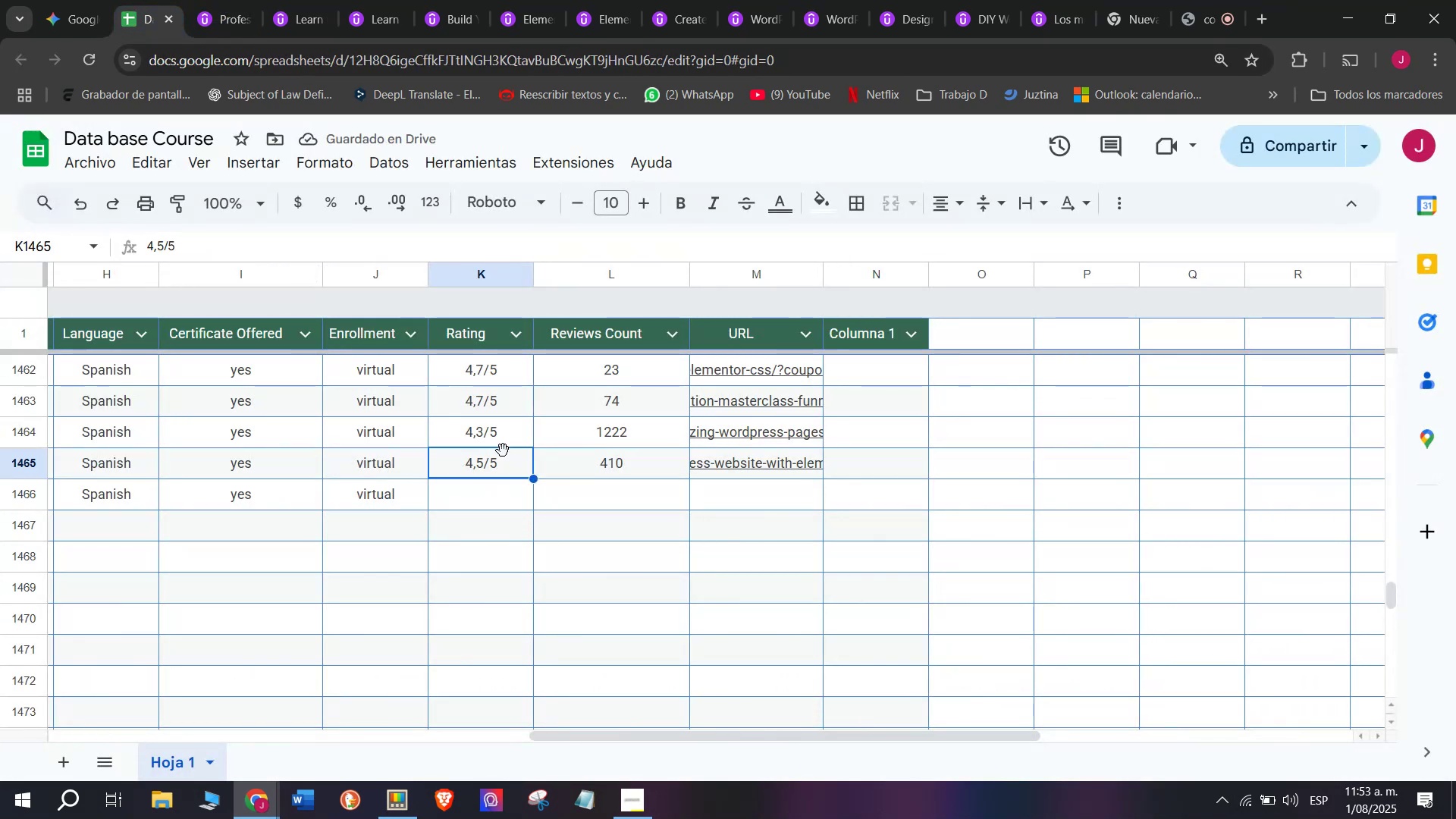 
key(Control+ControlLeft)
 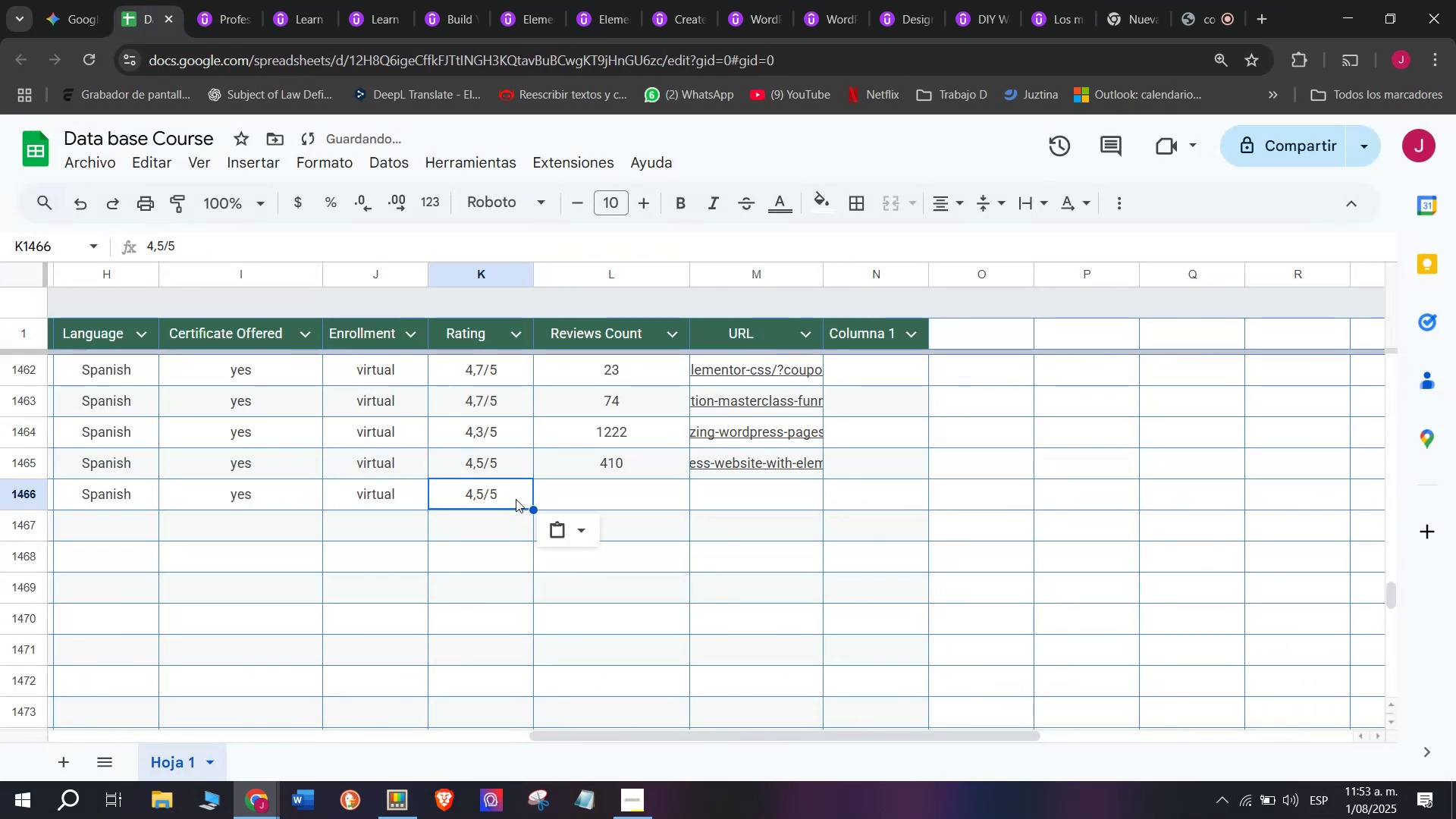 
key(Break)
 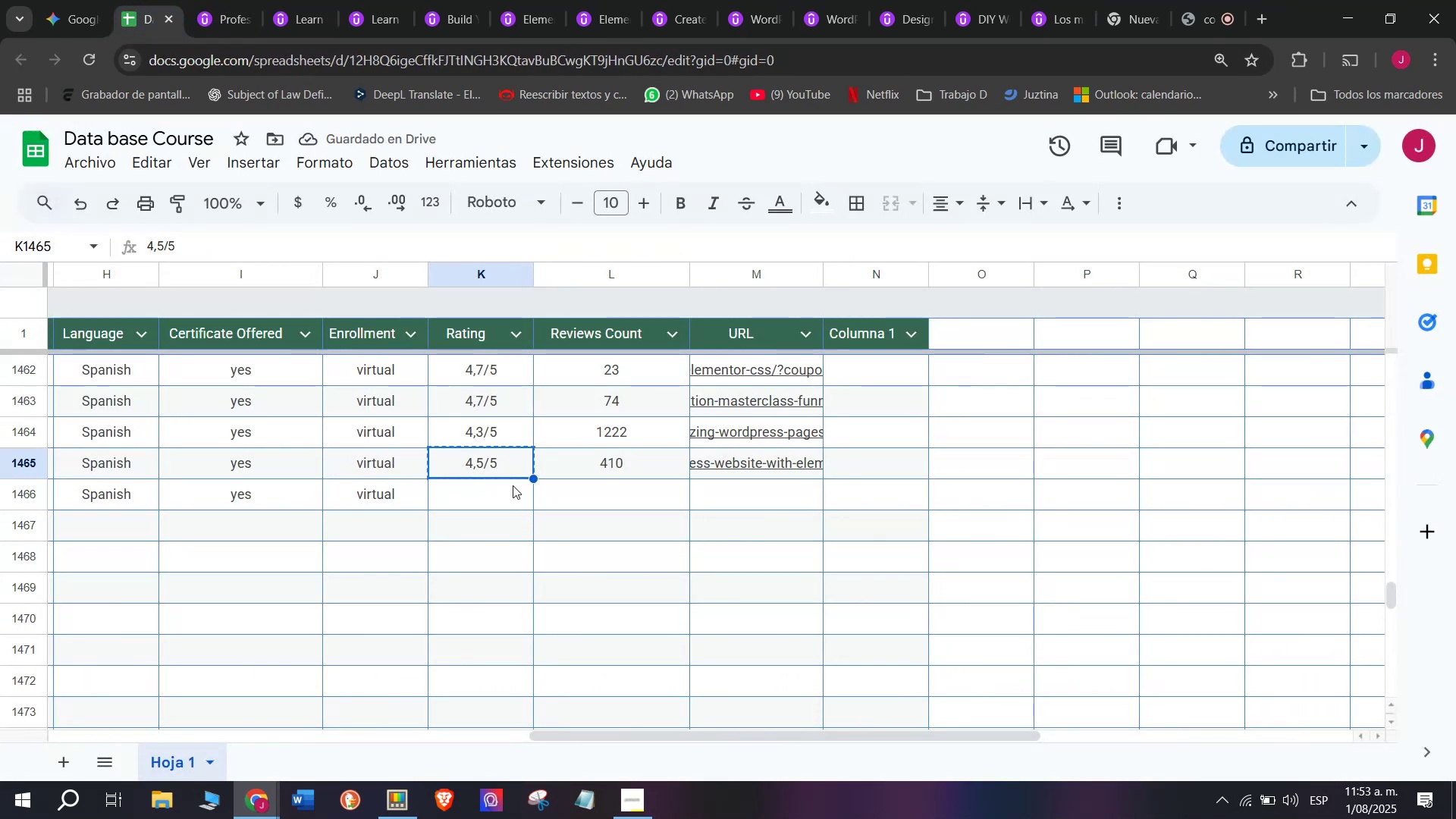 
key(Control+C)
 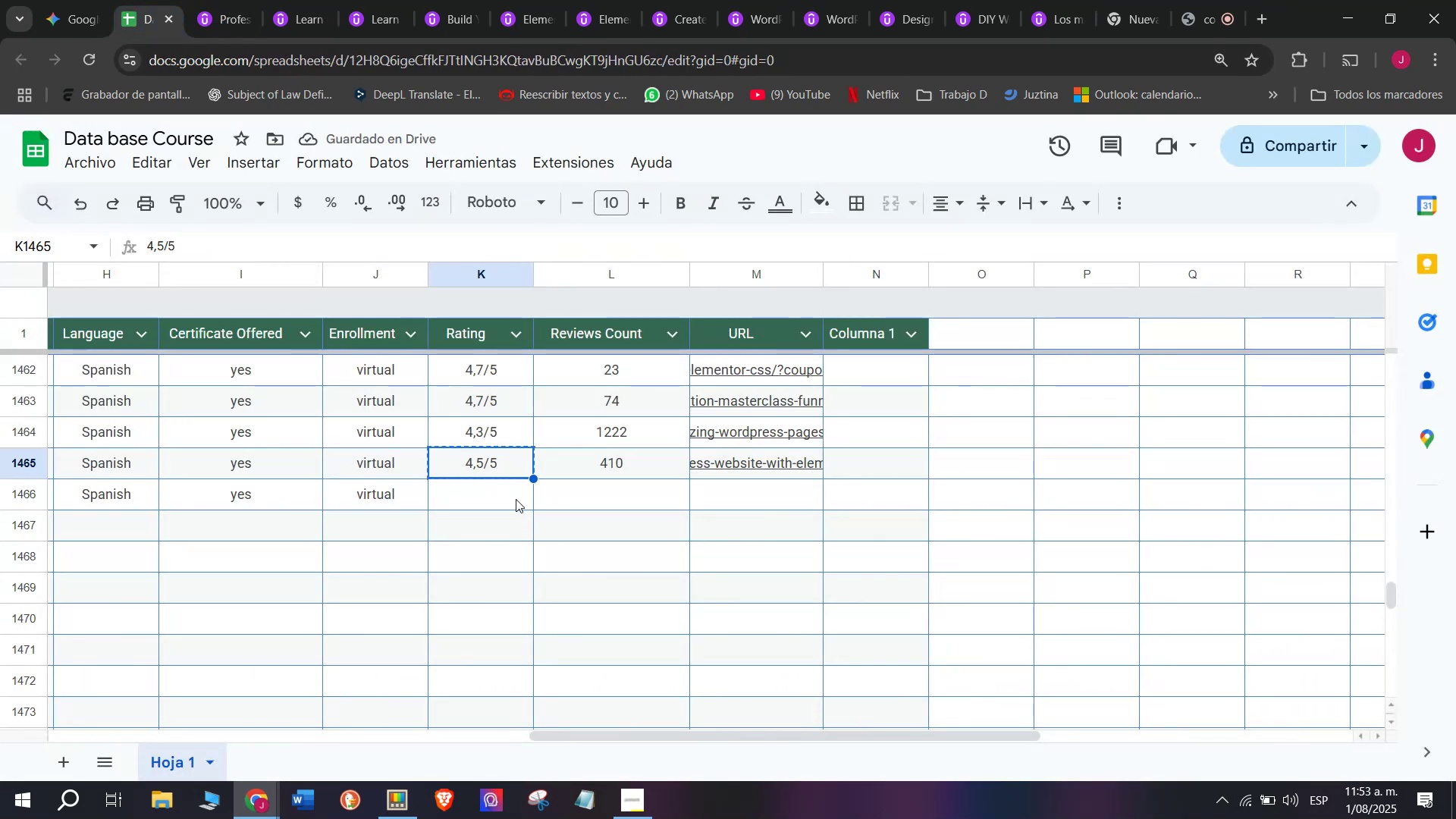 
left_click([516, 499])
 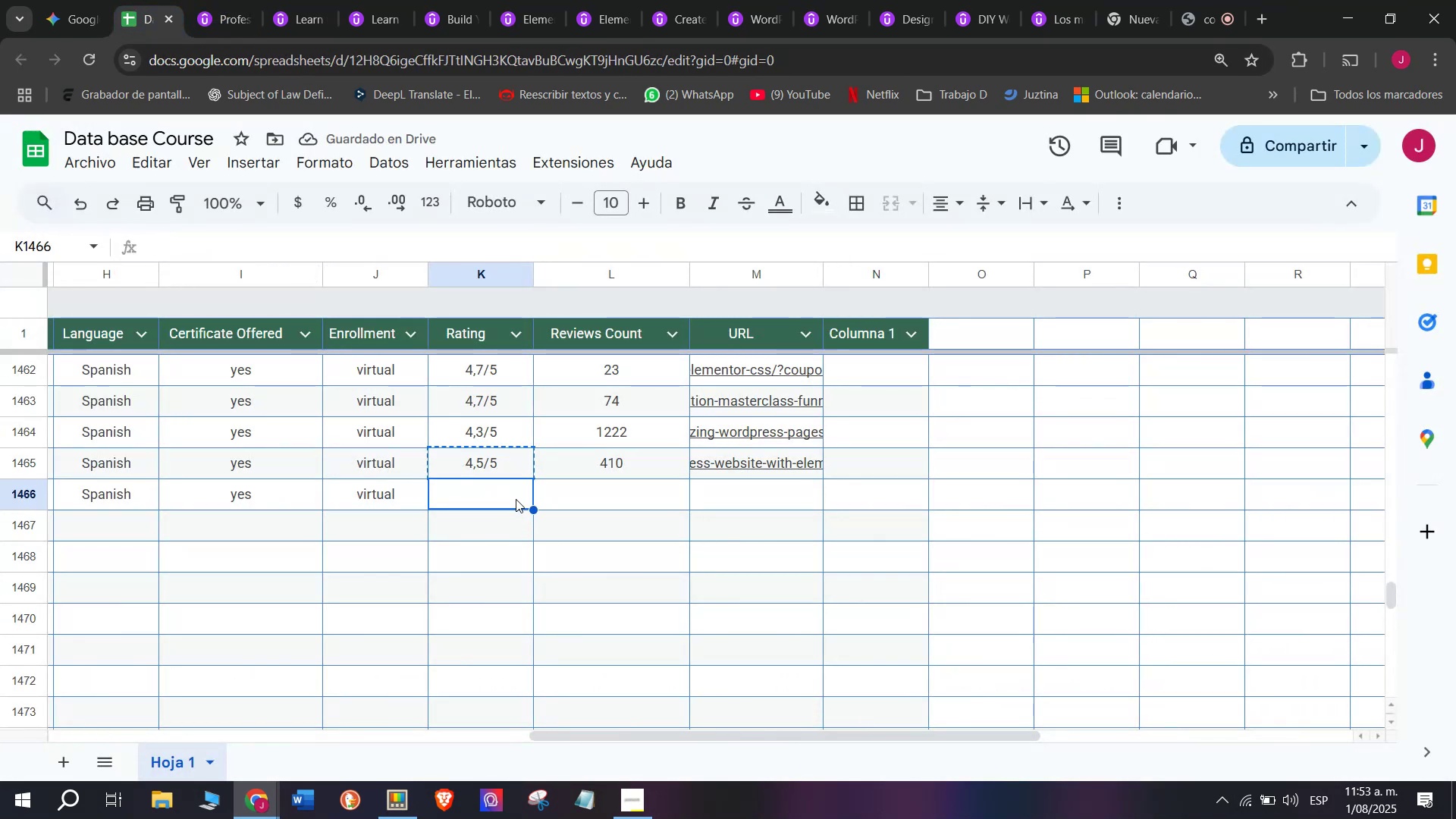 
key(Z)
 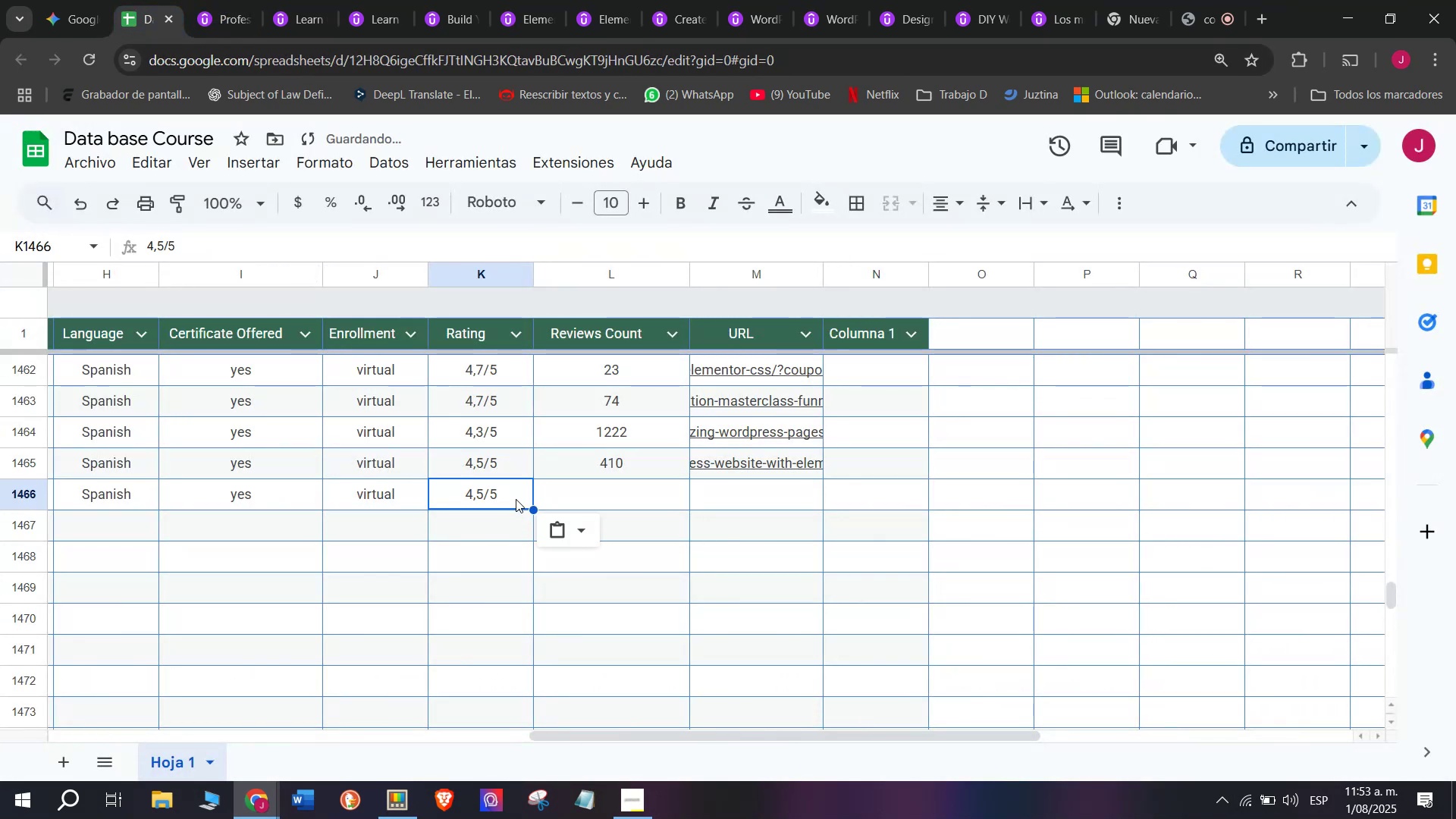 
key(Control+ControlLeft)
 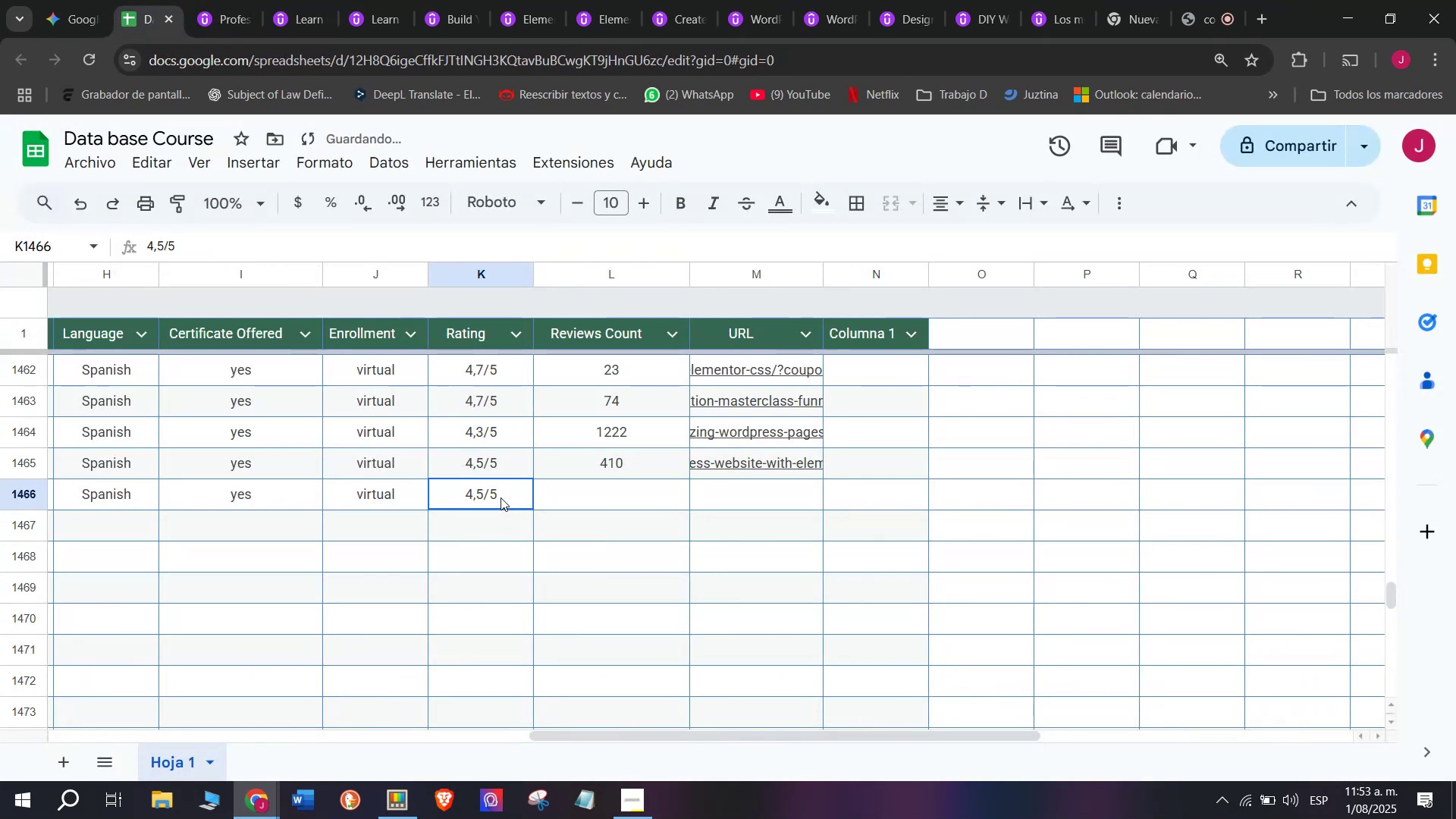 
key(Control+V)
 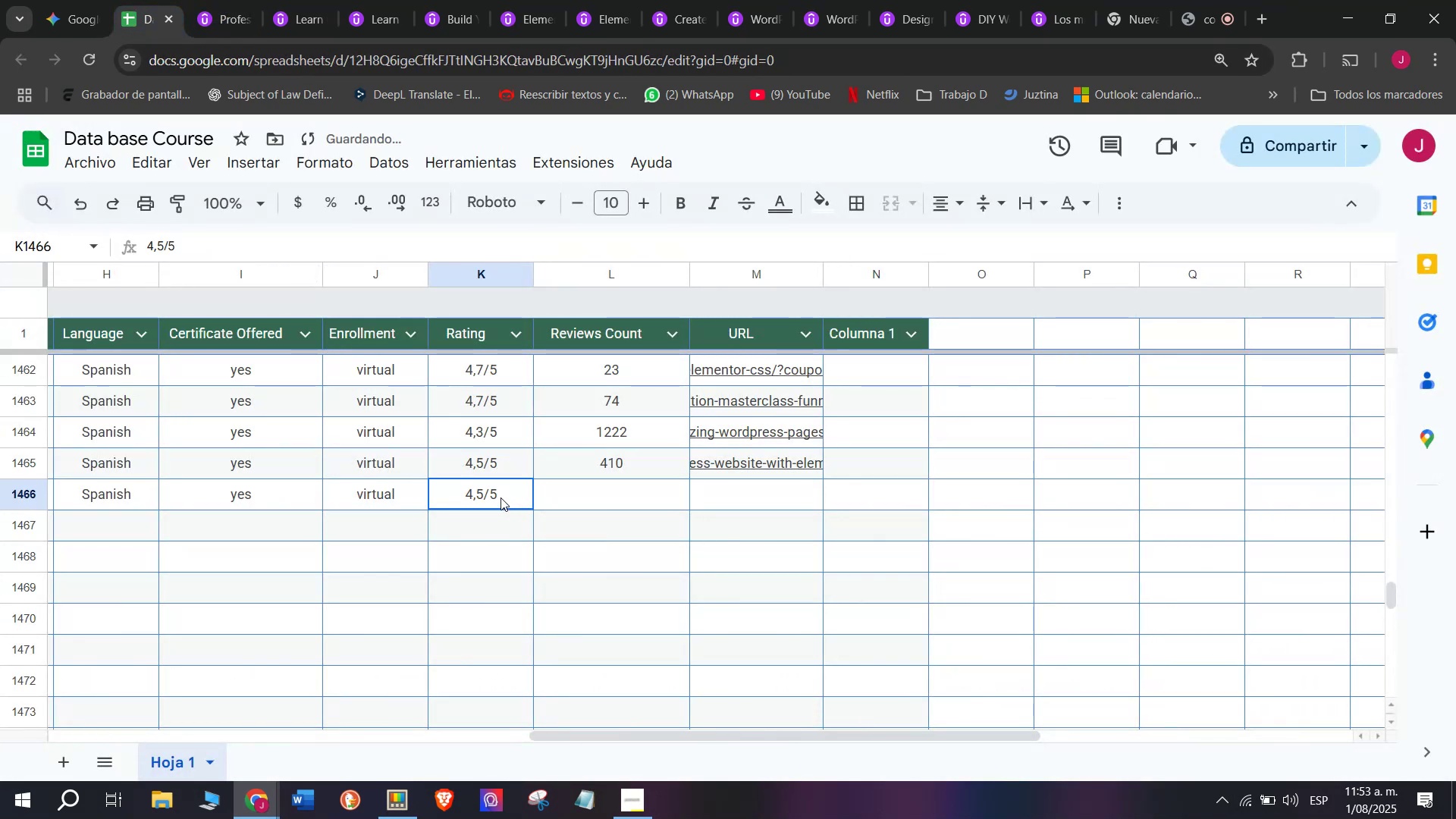 
triple_click([500, 497])
 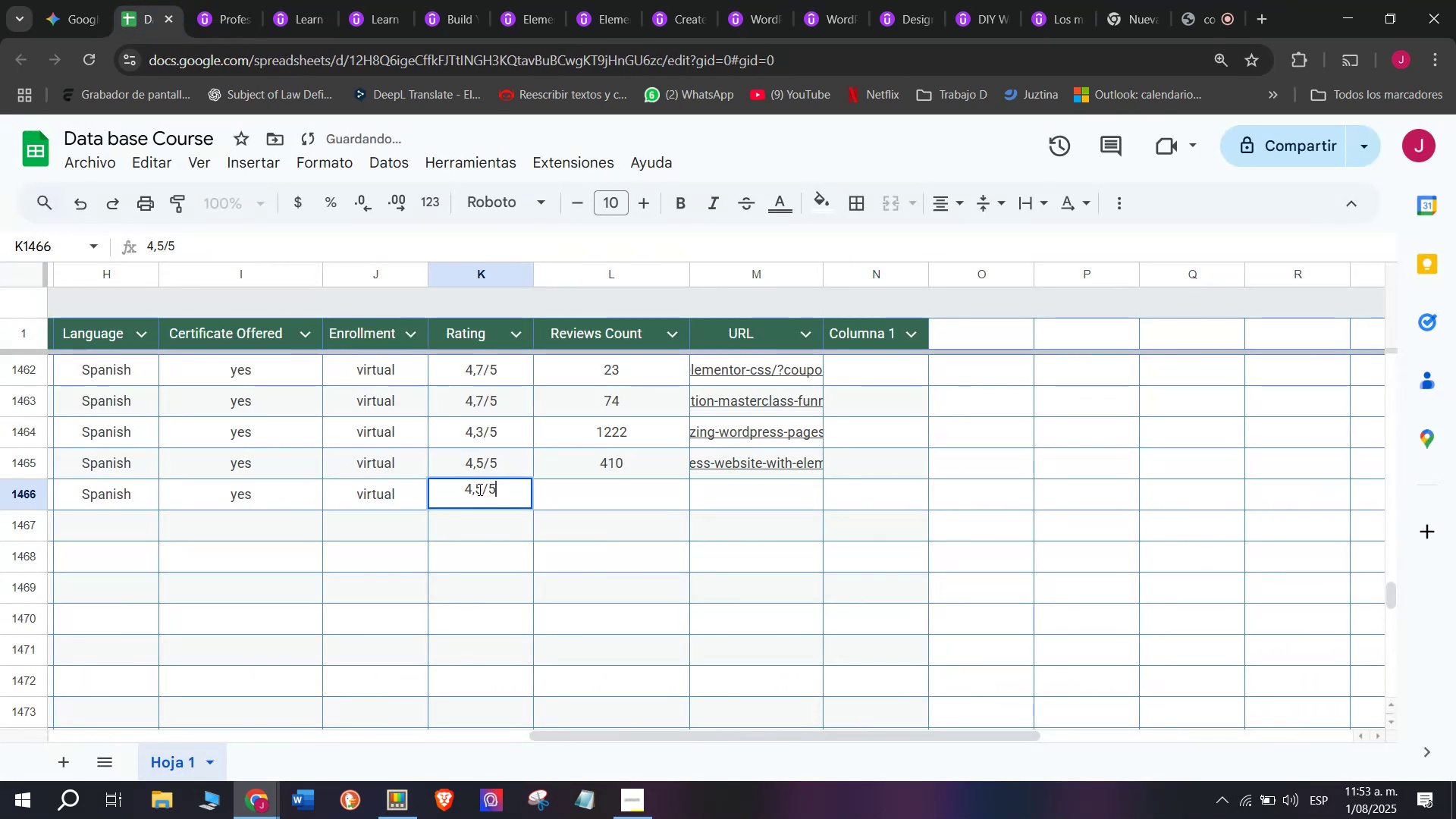 
triple_click([479, 489])
 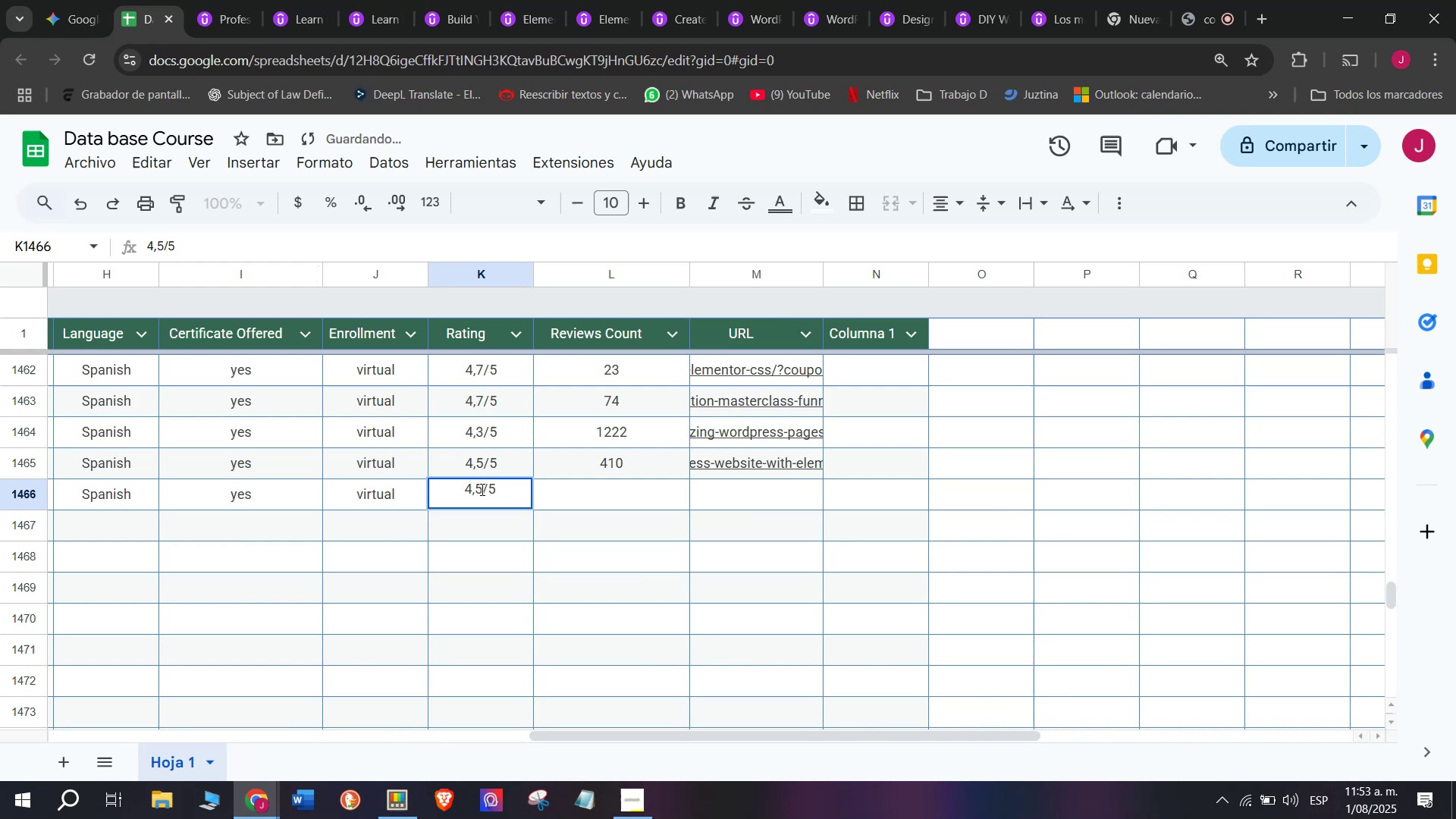 
left_click([481, 489])
 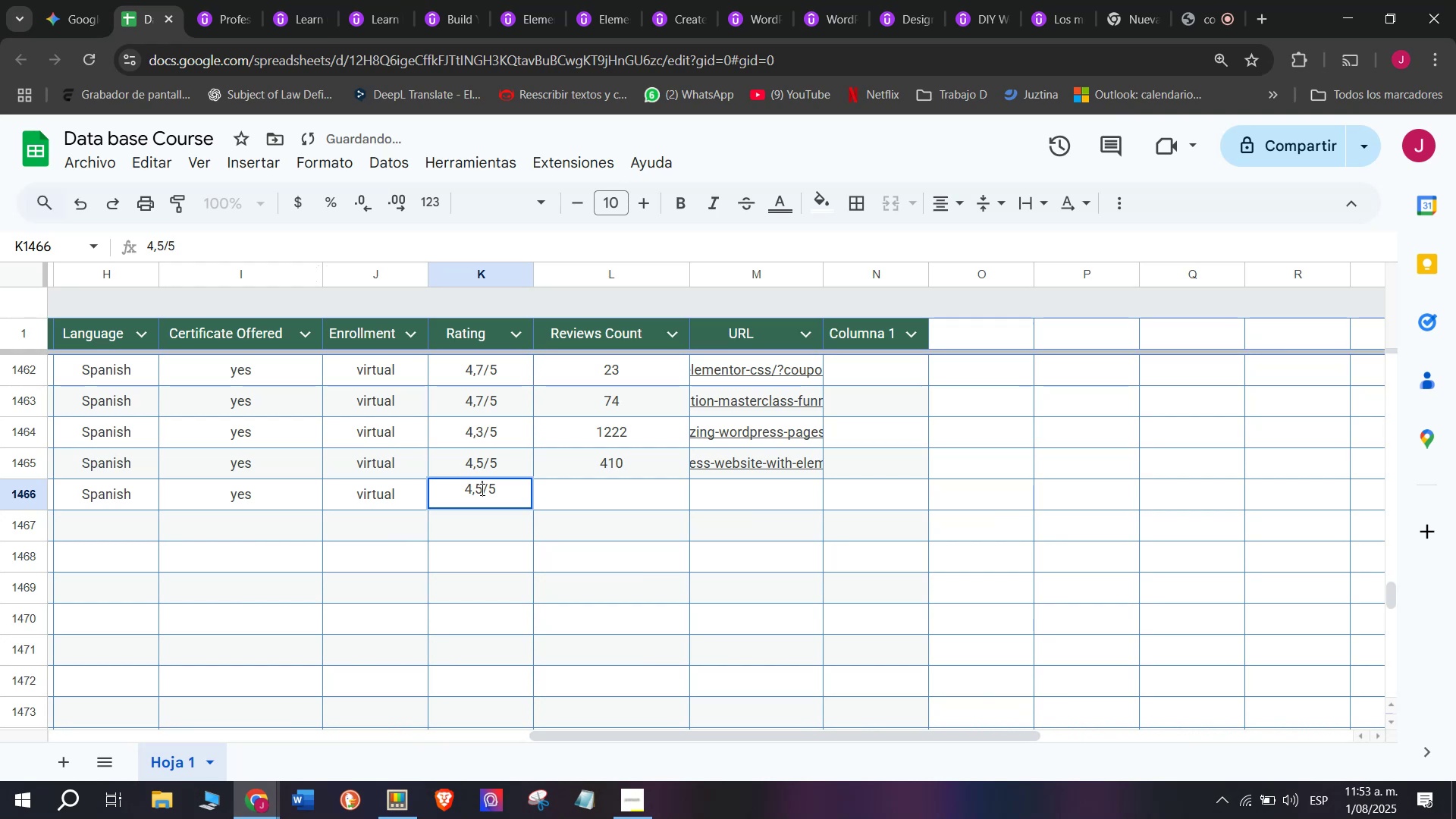 
key(Backspace)
type(q2)
 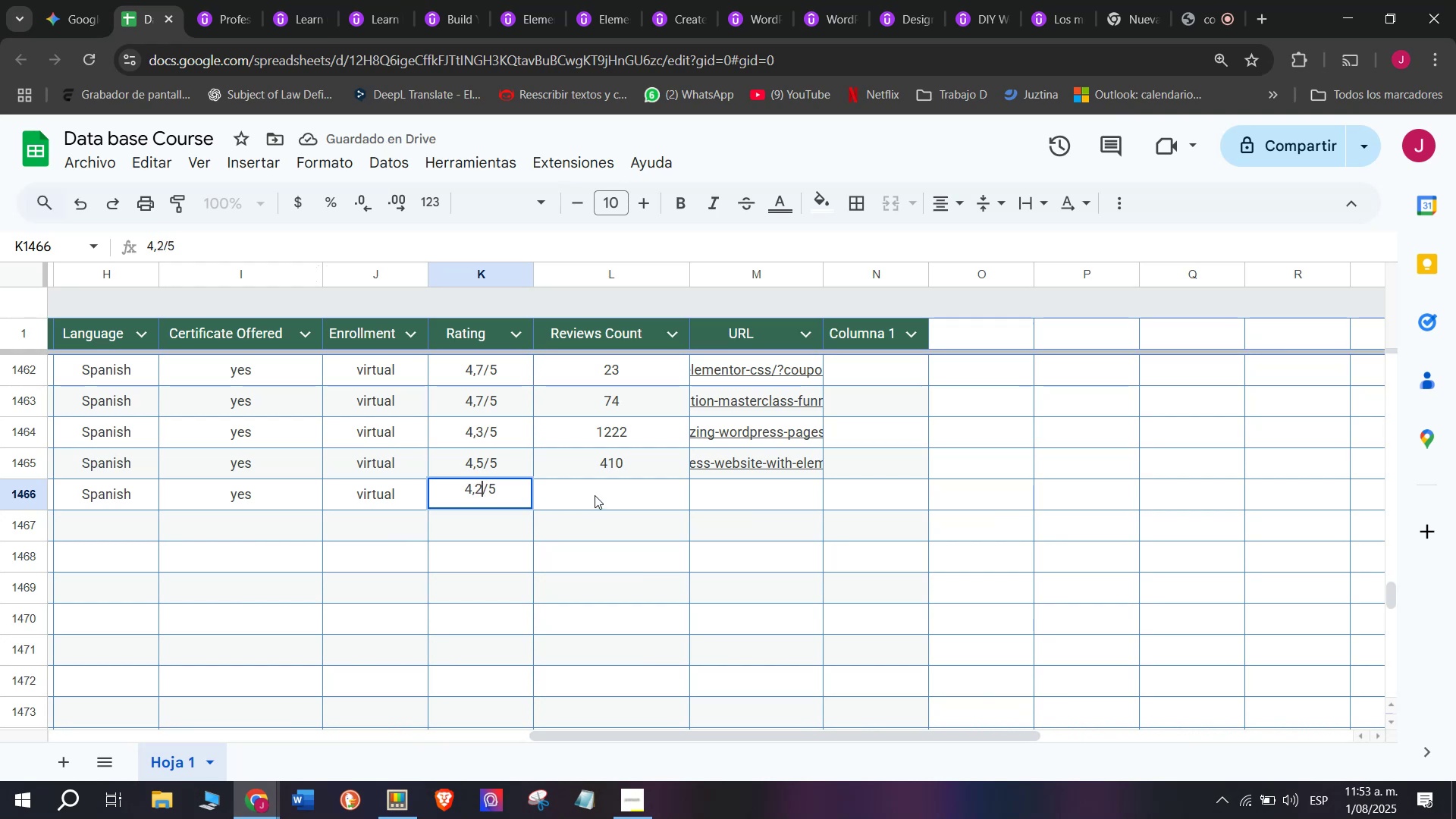 
left_click([595, 495])
 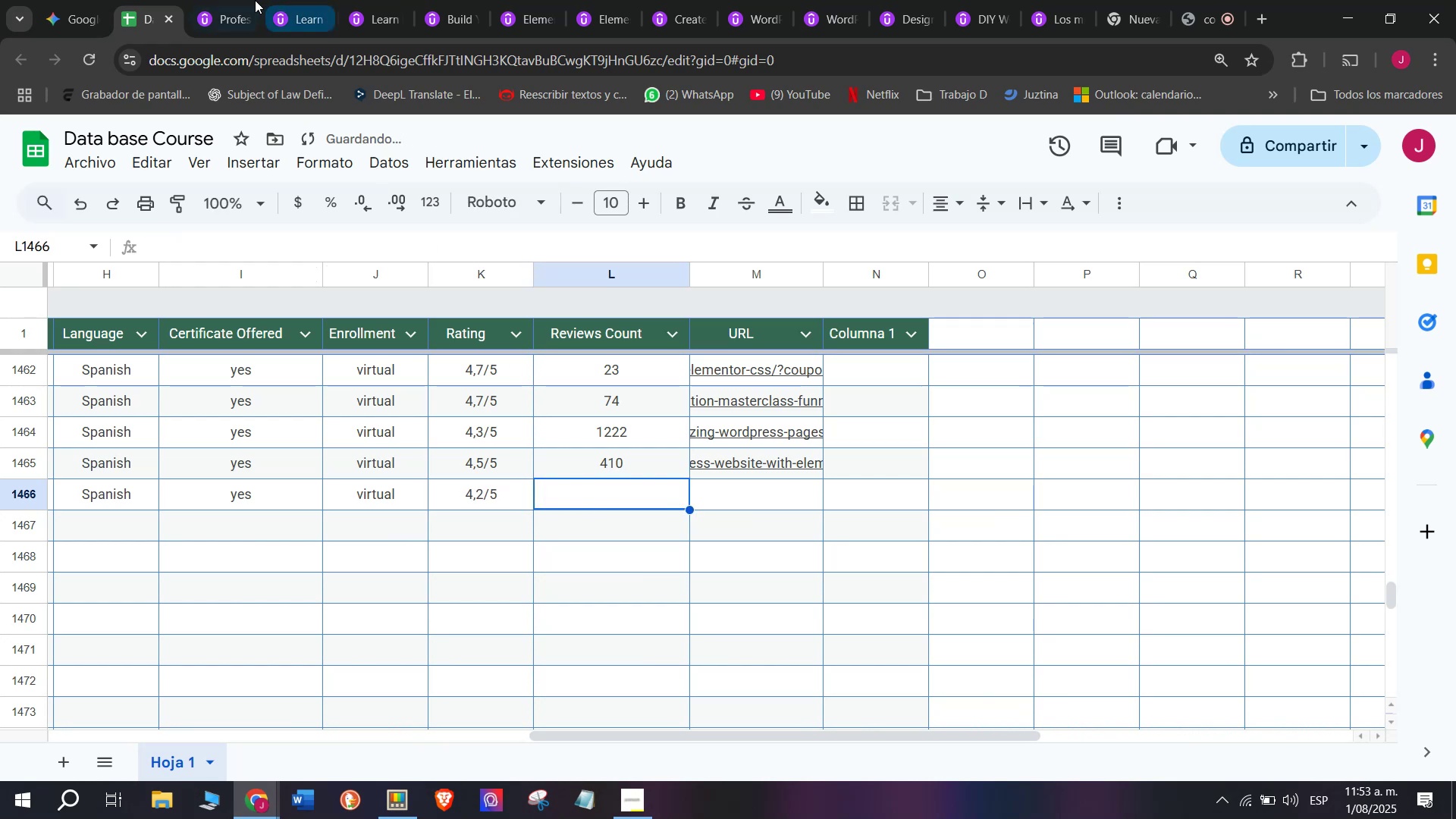 
left_click([237, 0])
 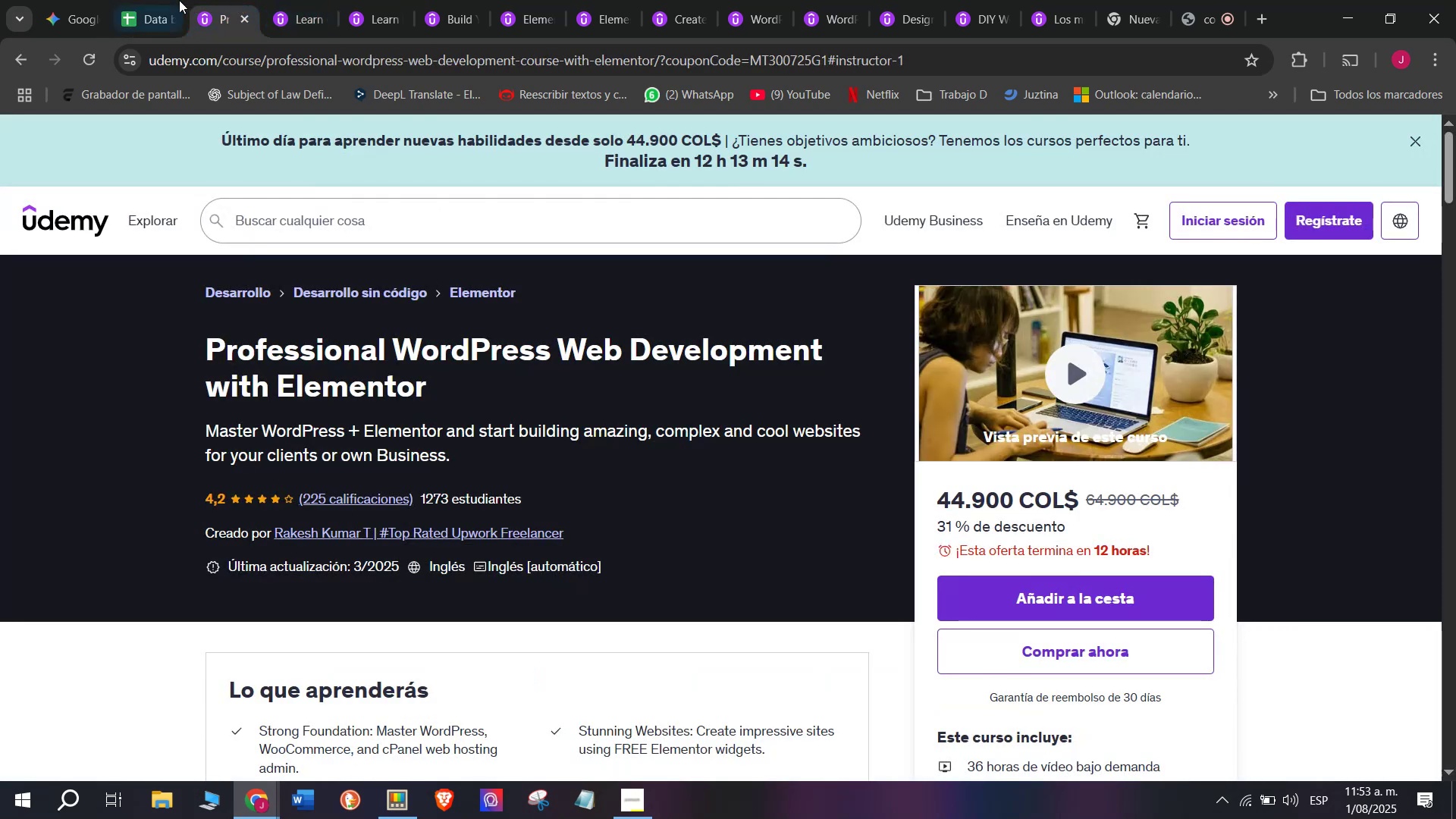 
left_click([160, 0])
 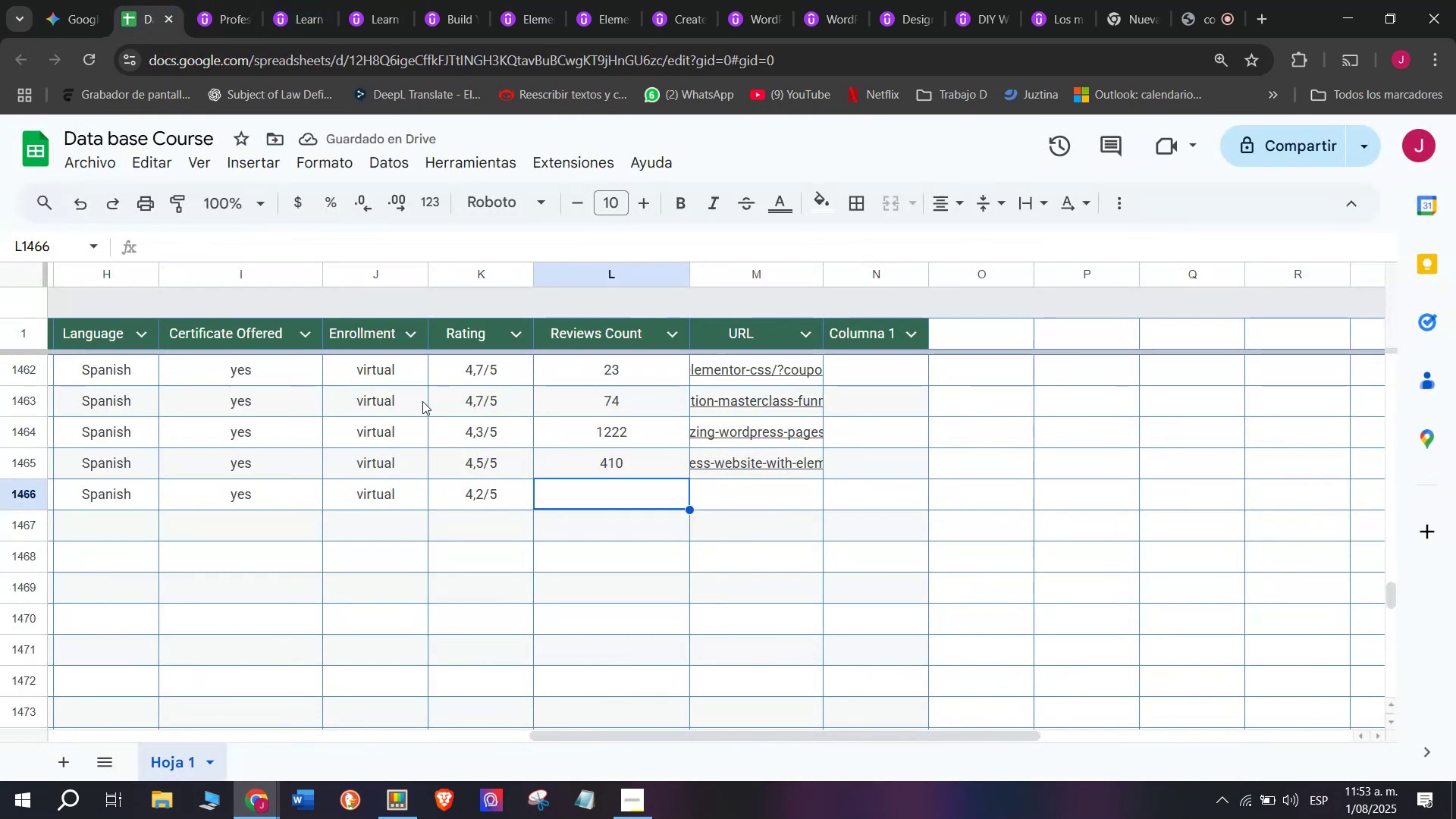 
type(225)
 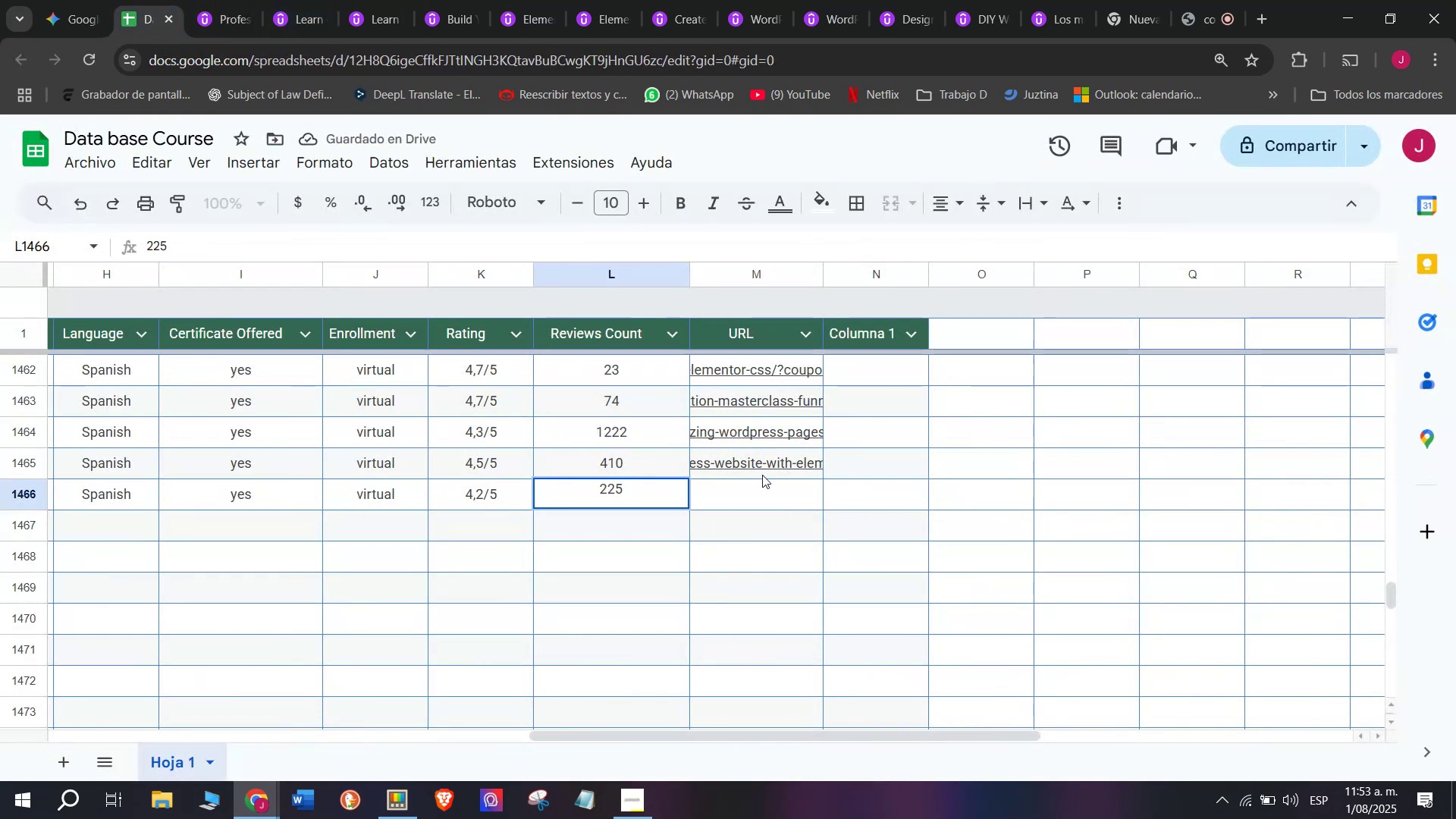 
left_click([770, 486])
 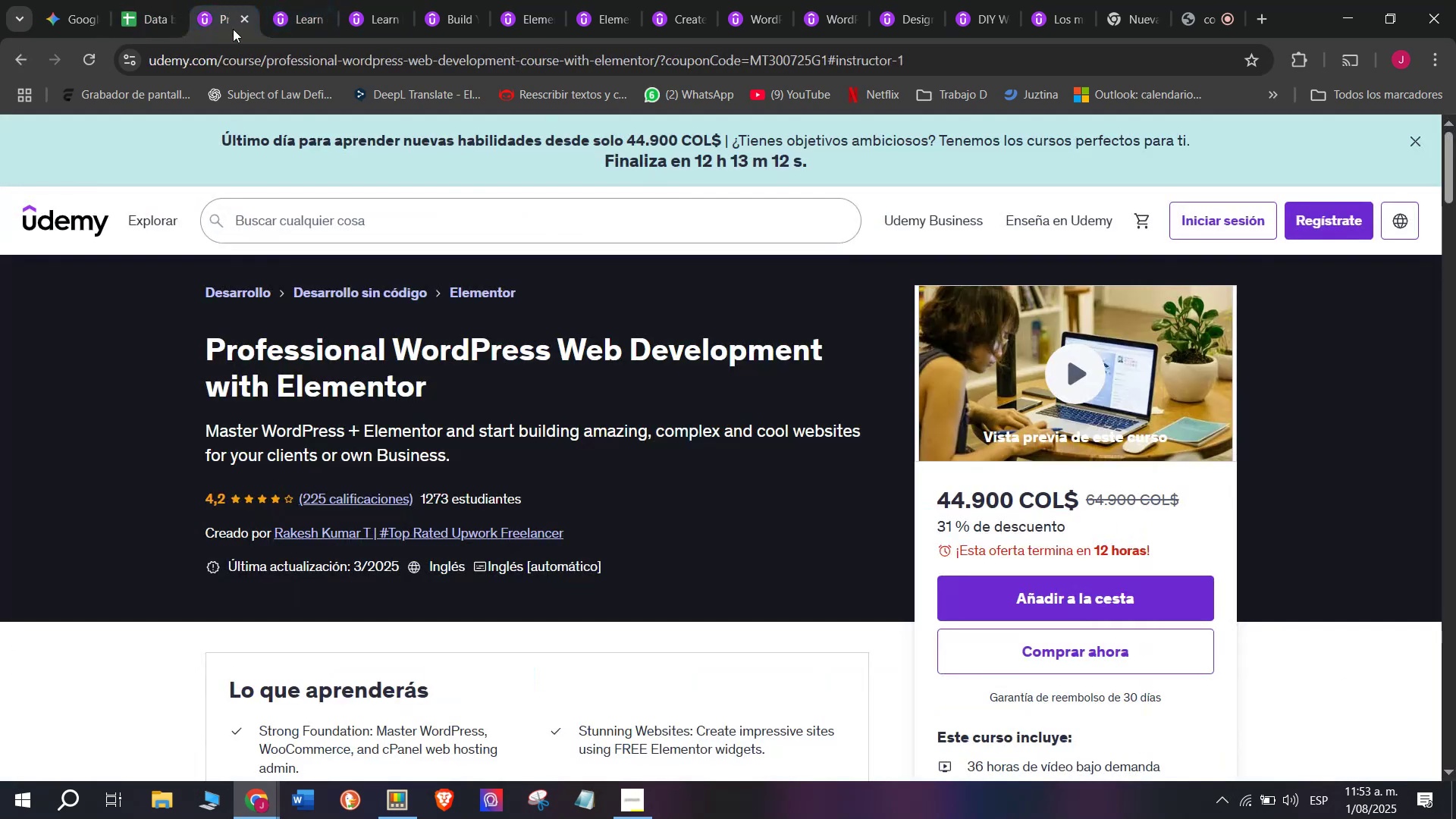 
double_click([248, 68])
 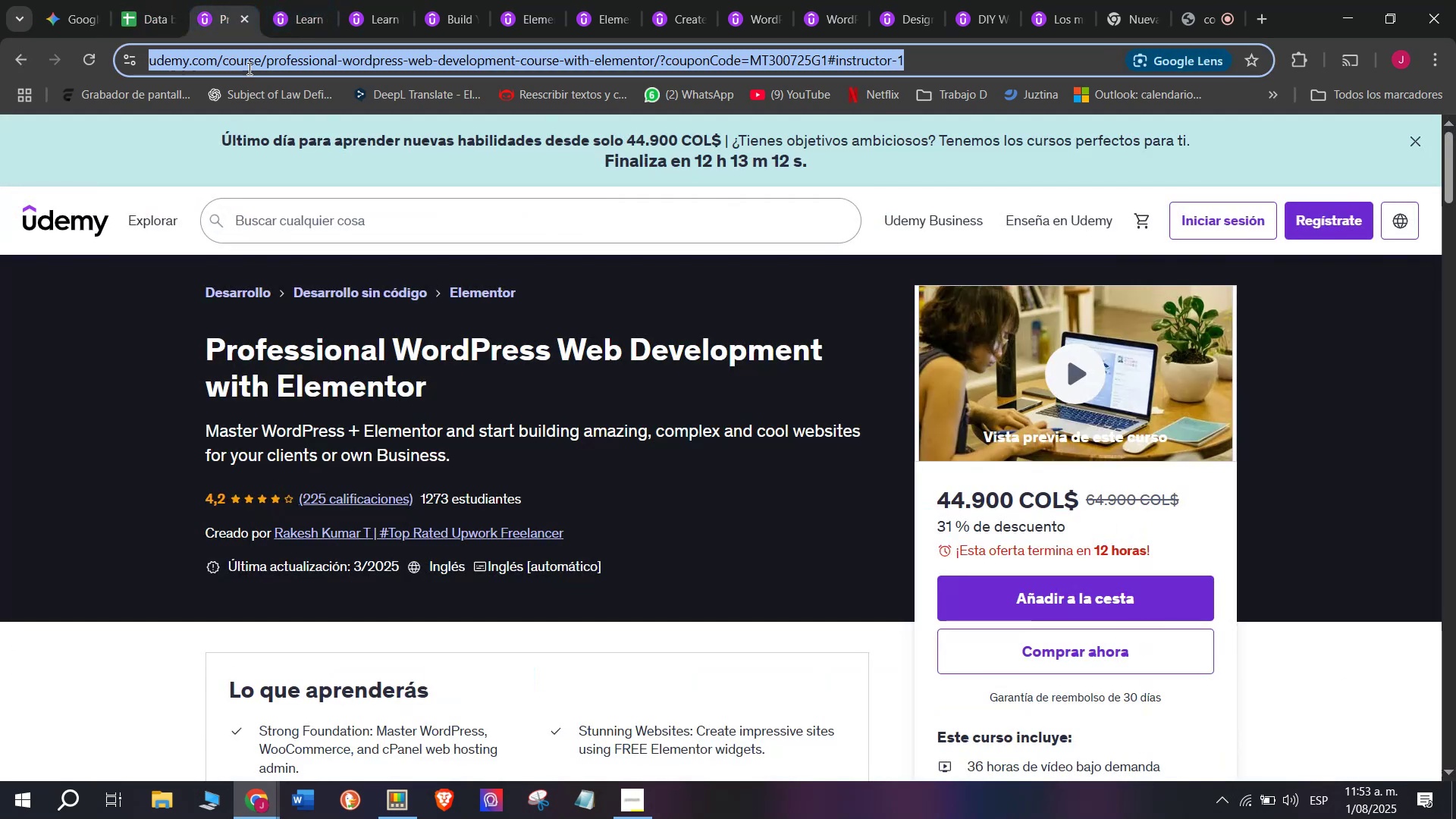 
triple_click([248, 68])
 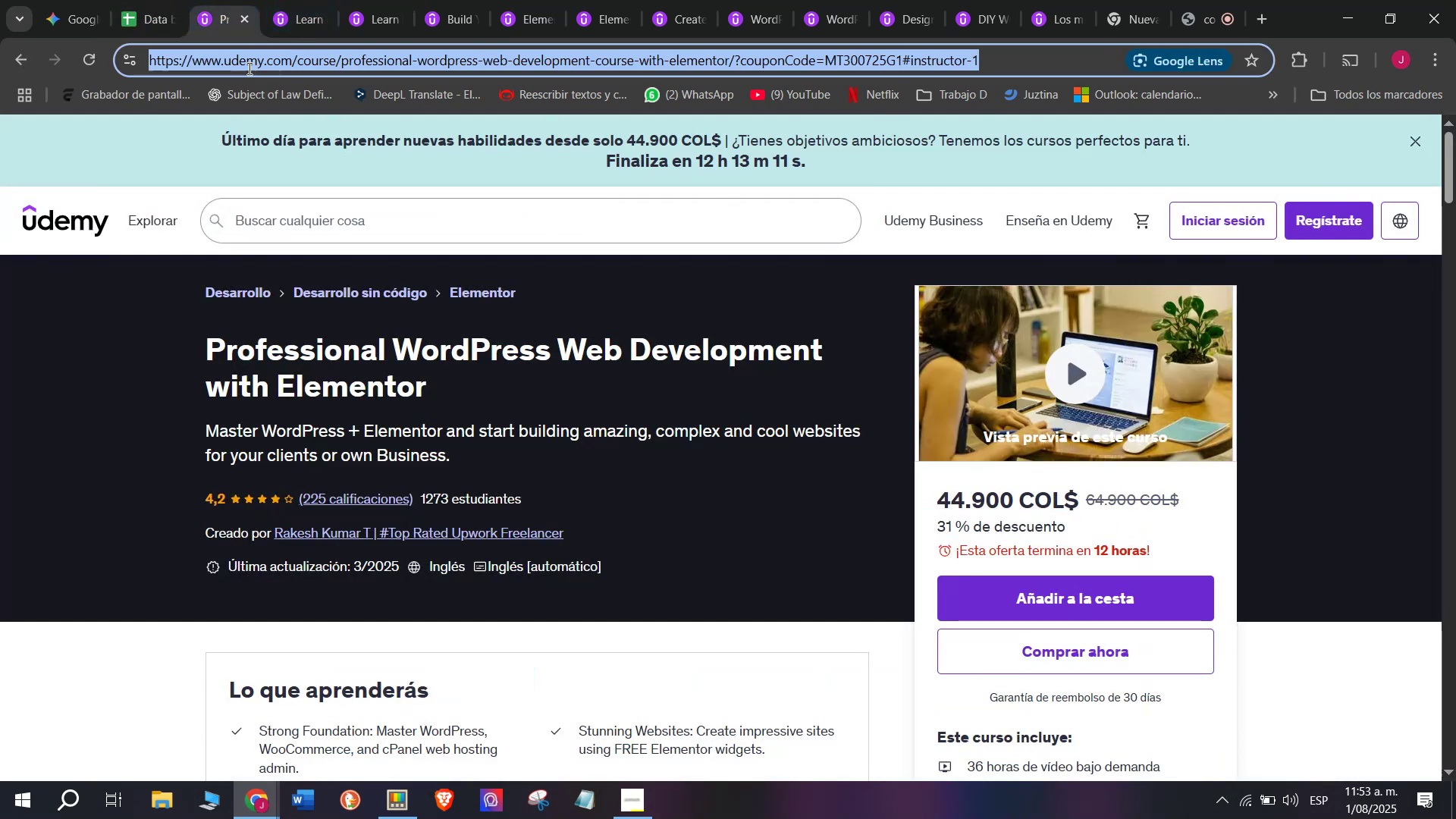 
triple_click([248, 68])
 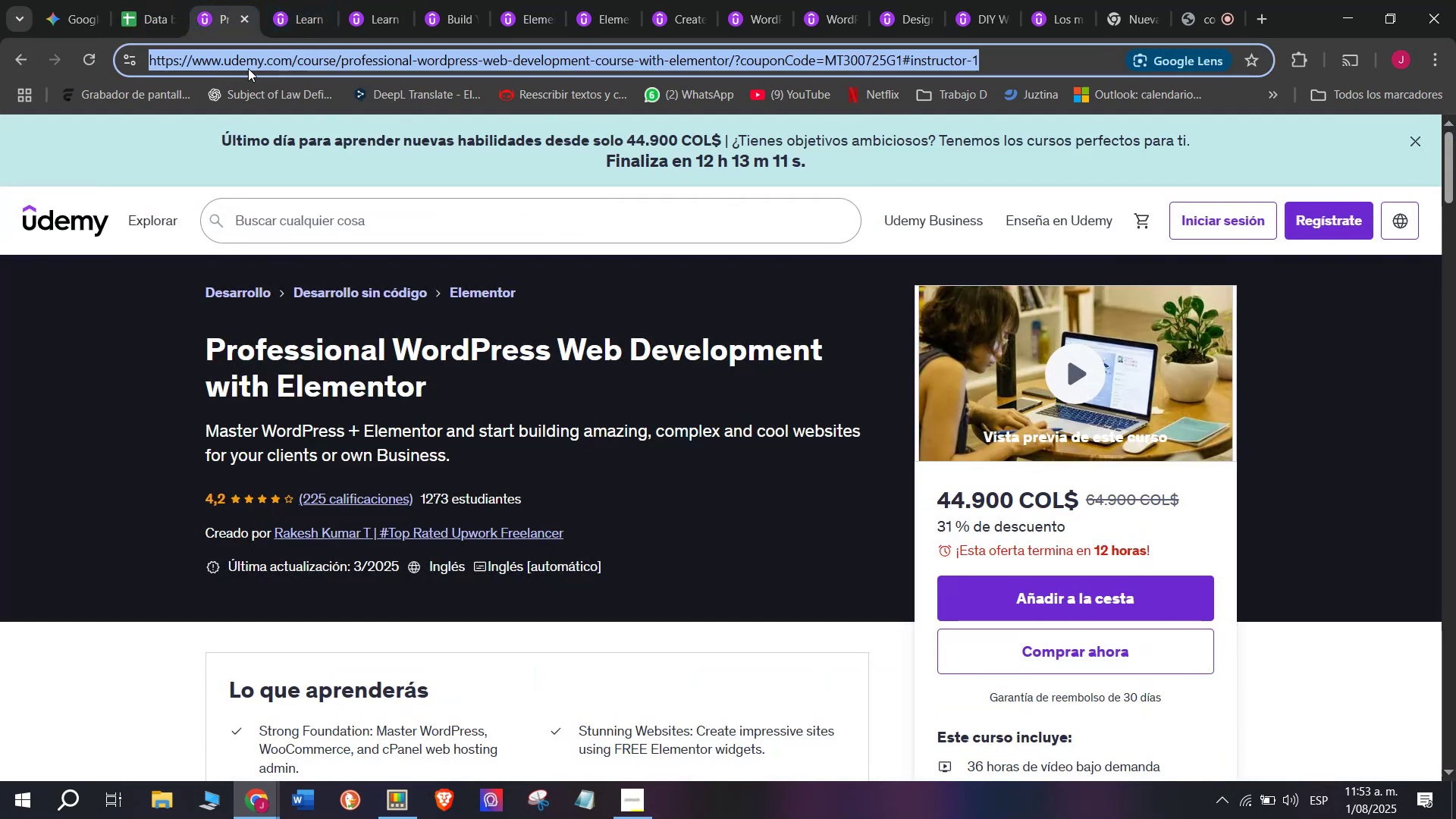 
key(Break)
 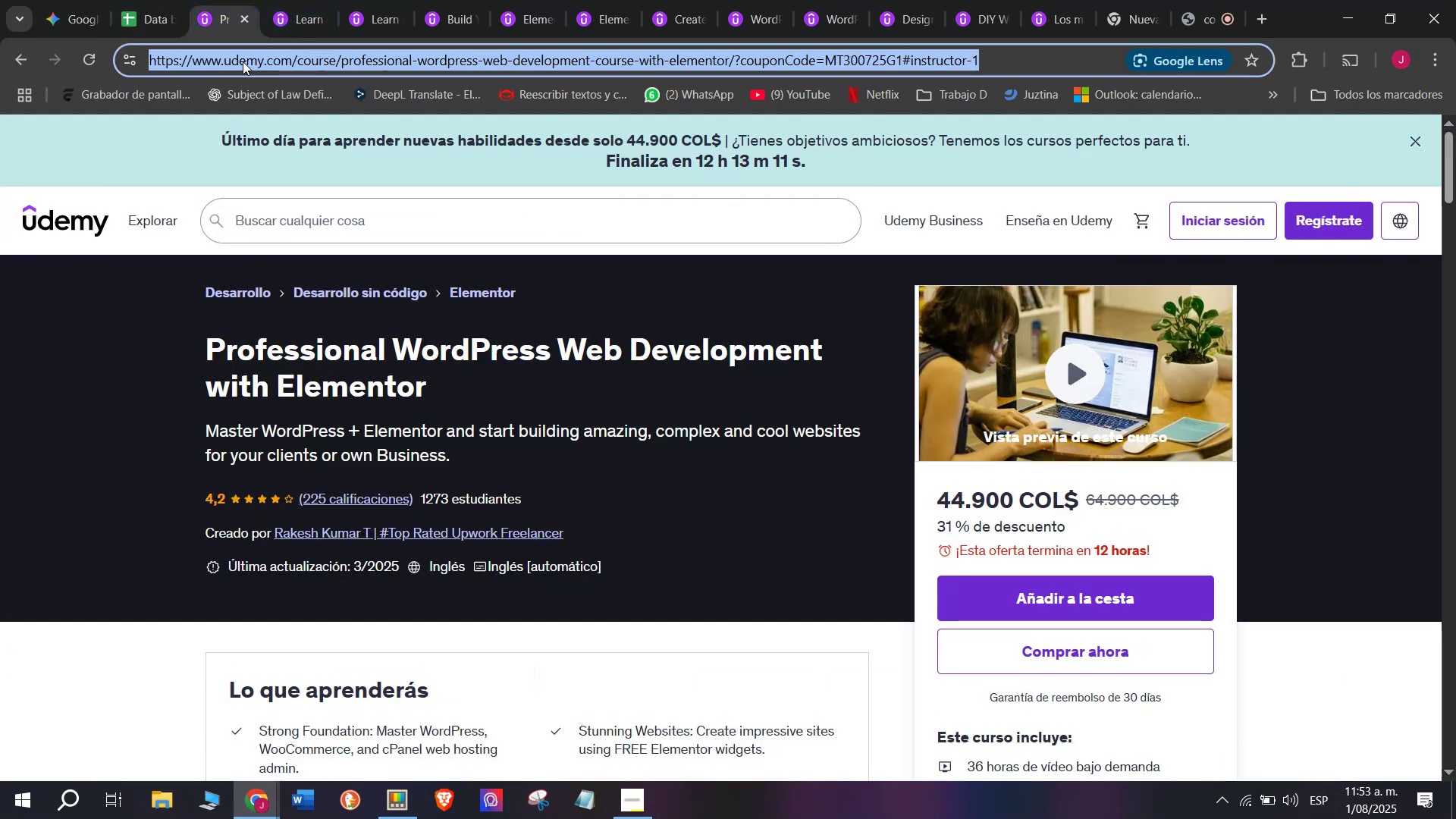 
key(Control+ControlLeft)
 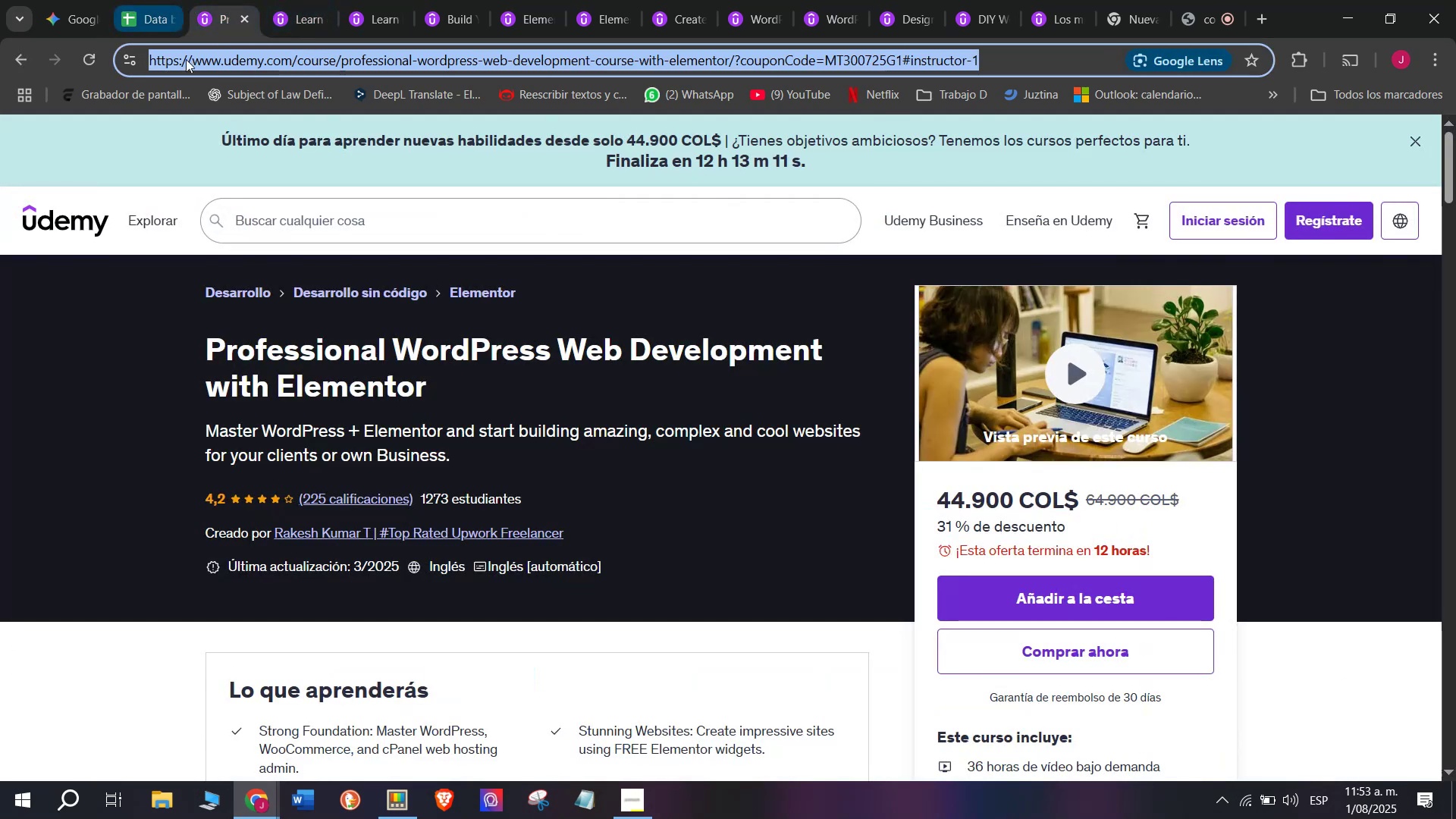 
key(Control+C)
 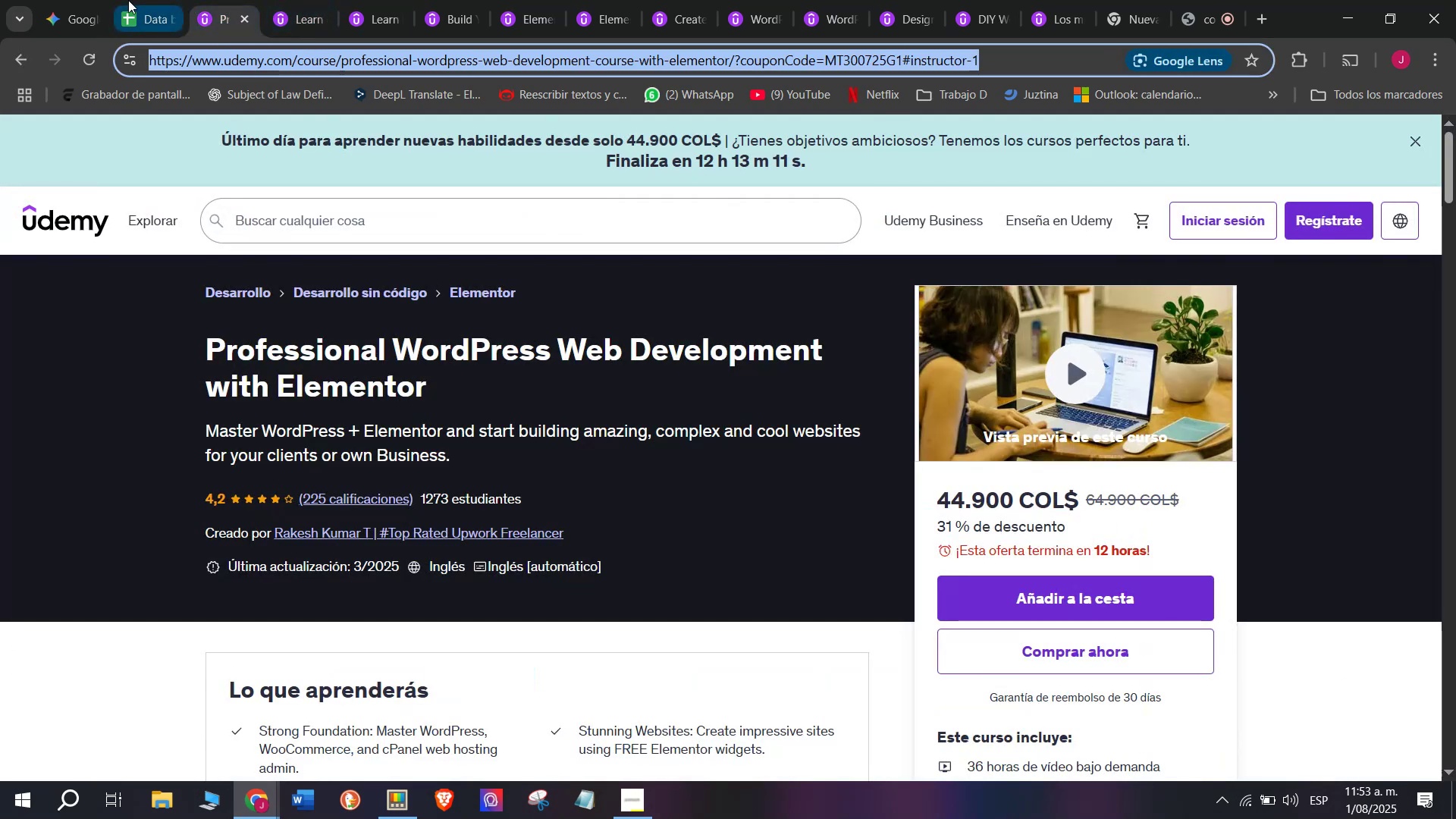 
triple_click([128, 0])
 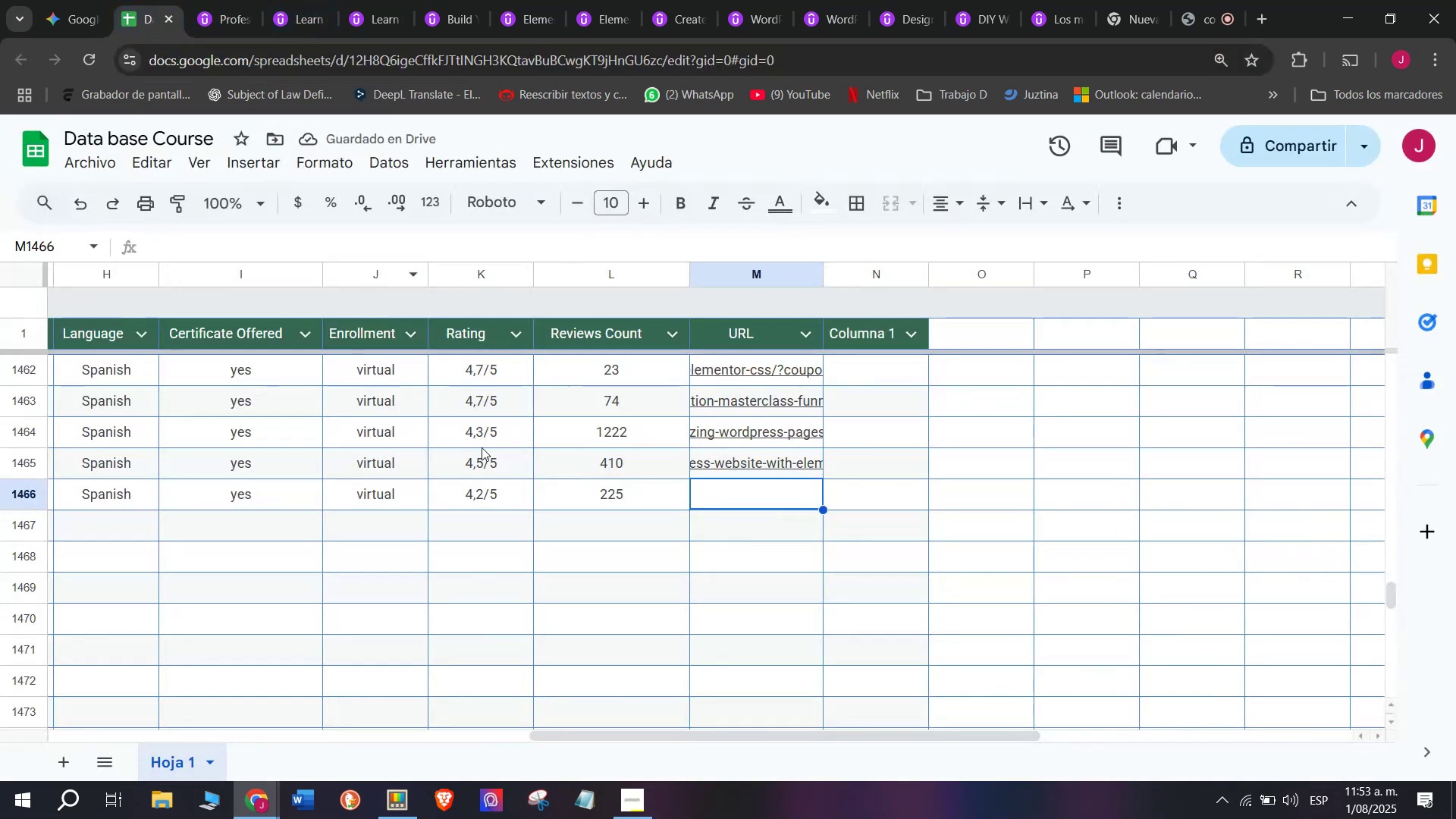 
key(Z)
 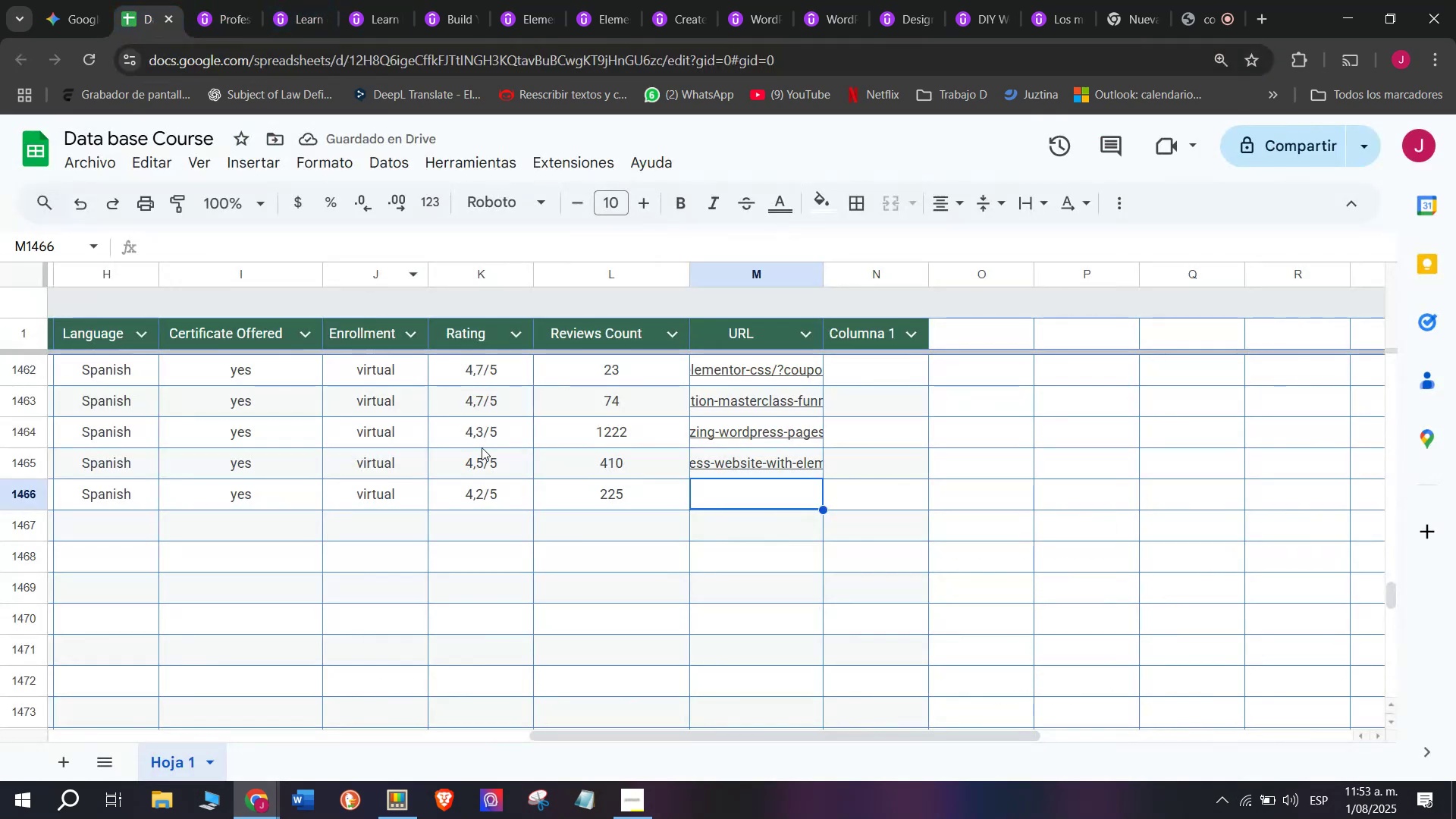 
key(Control+ControlLeft)
 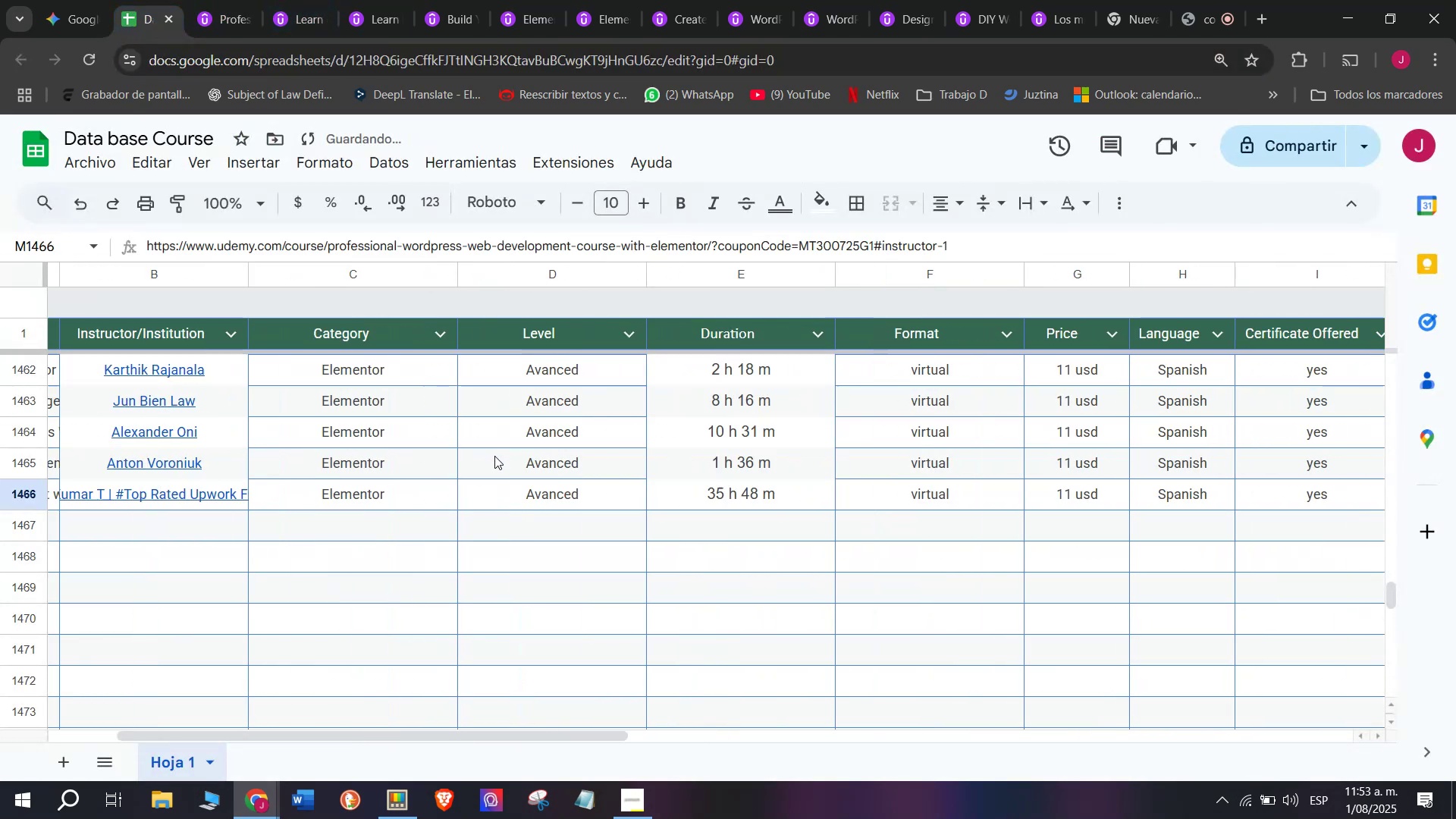 
key(Control+V)
 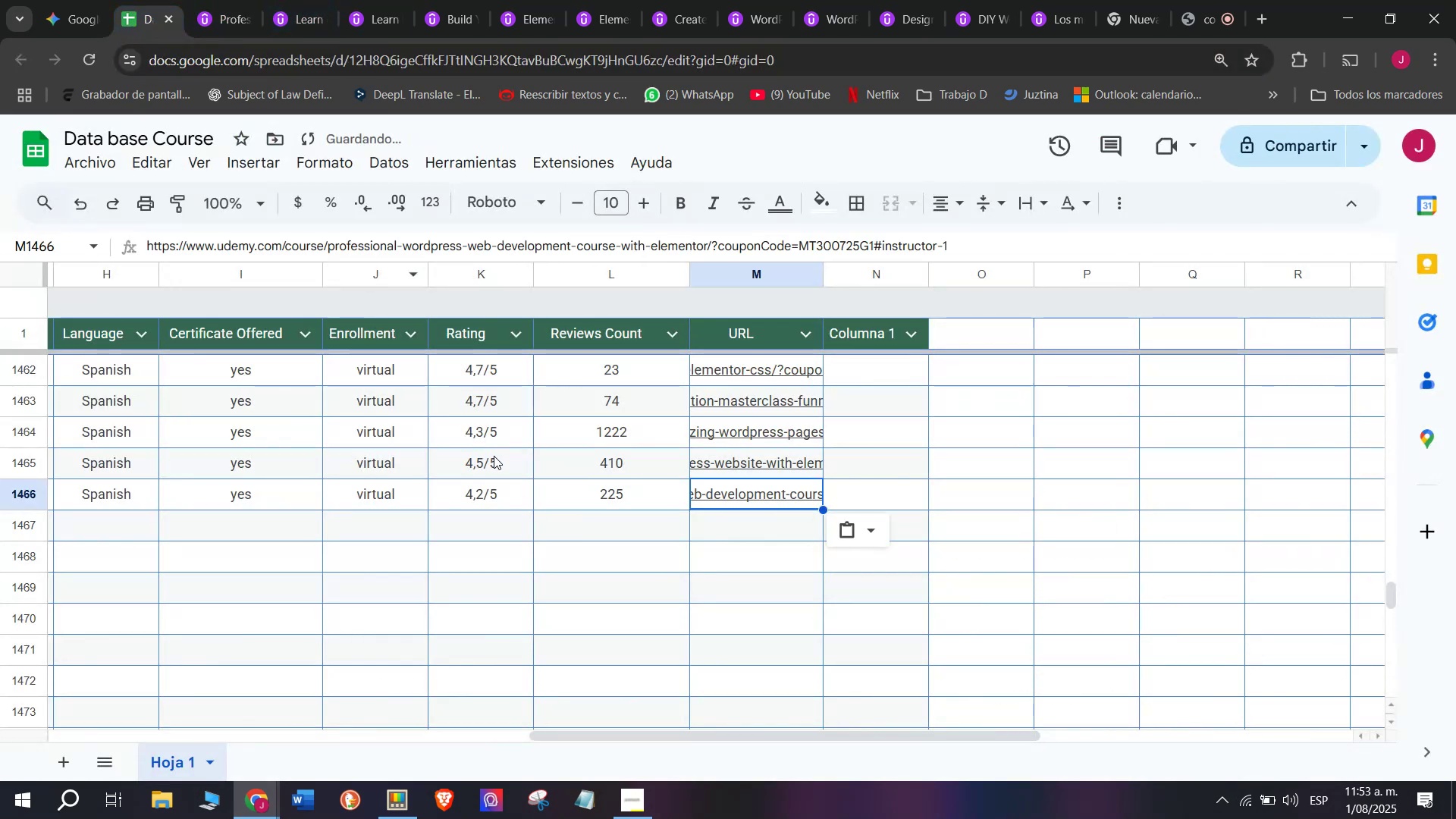 
scroll: coordinate [326, 458], scroll_direction: up, amount: 3.0
 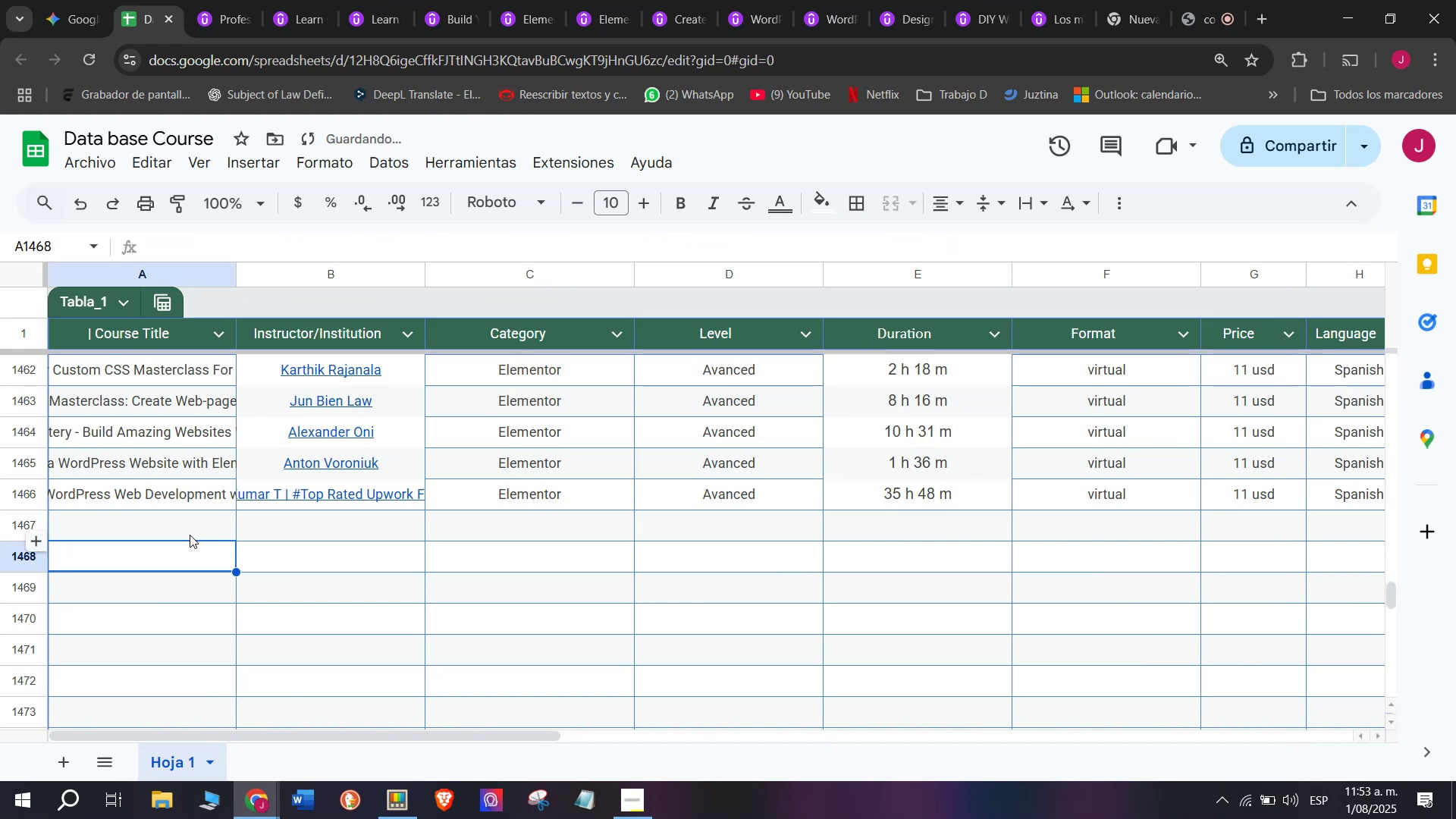 
double_click([189, 530])
 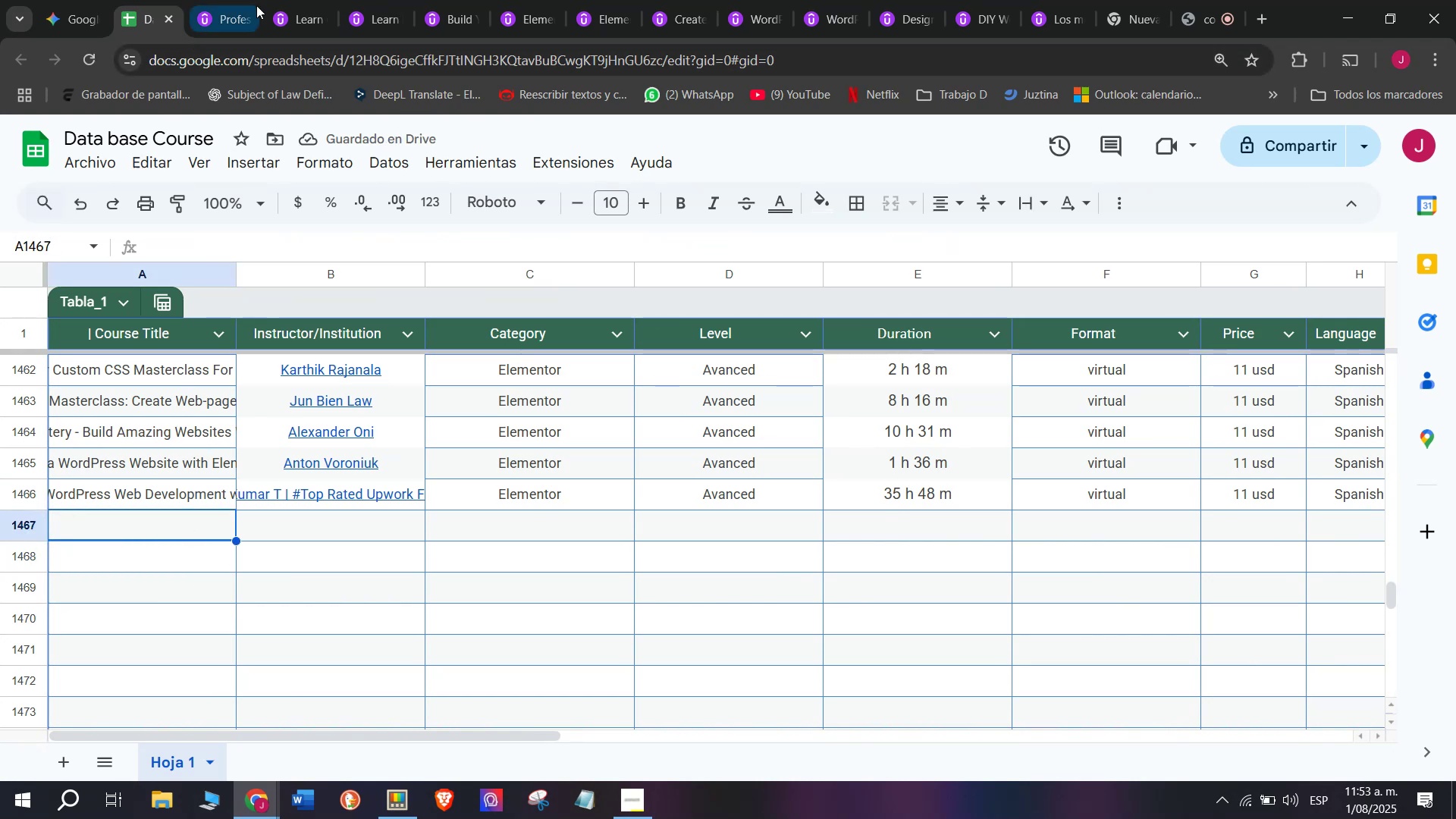 
left_click([209, 0])
 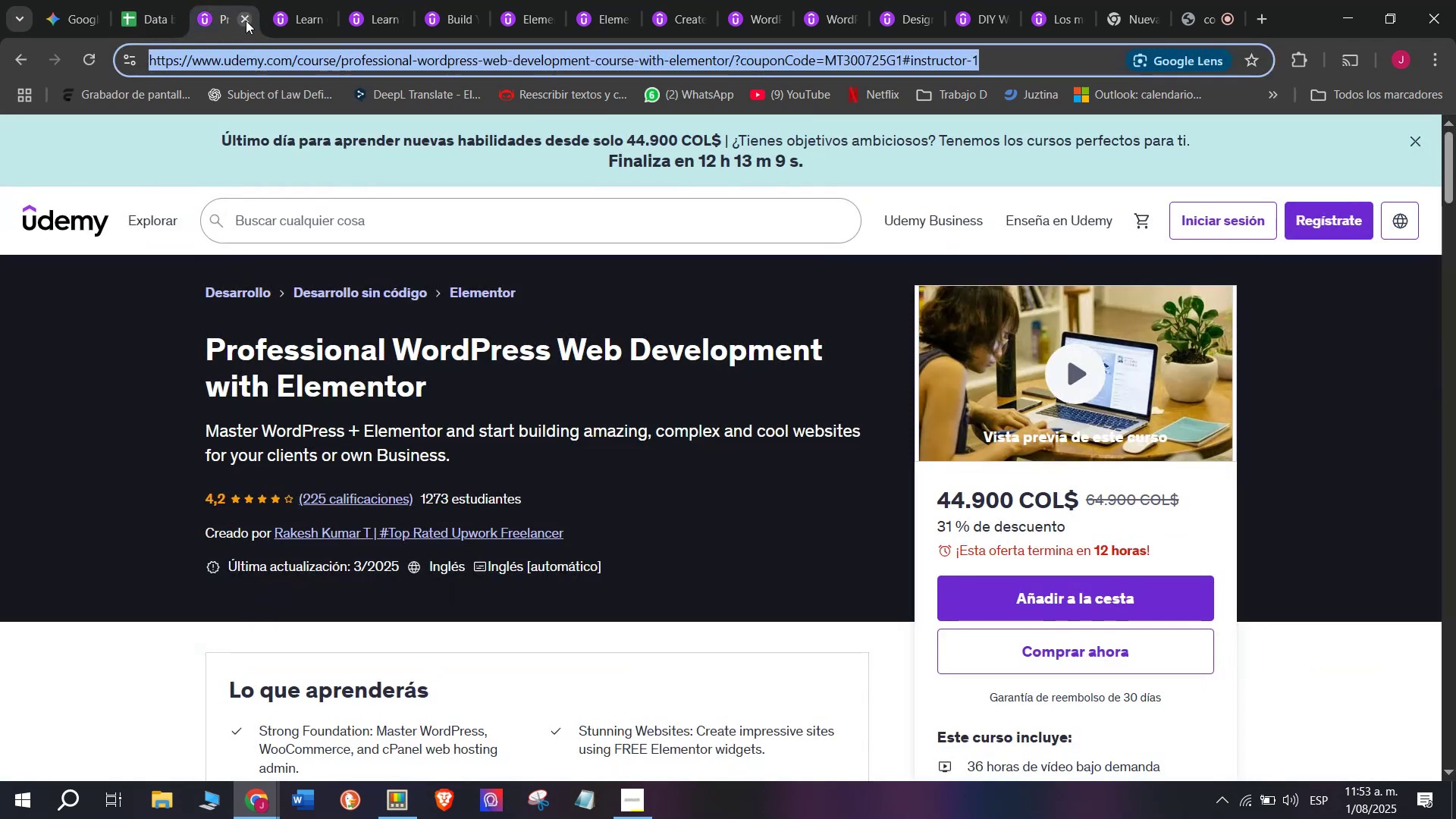 
left_click([246, 19])
 